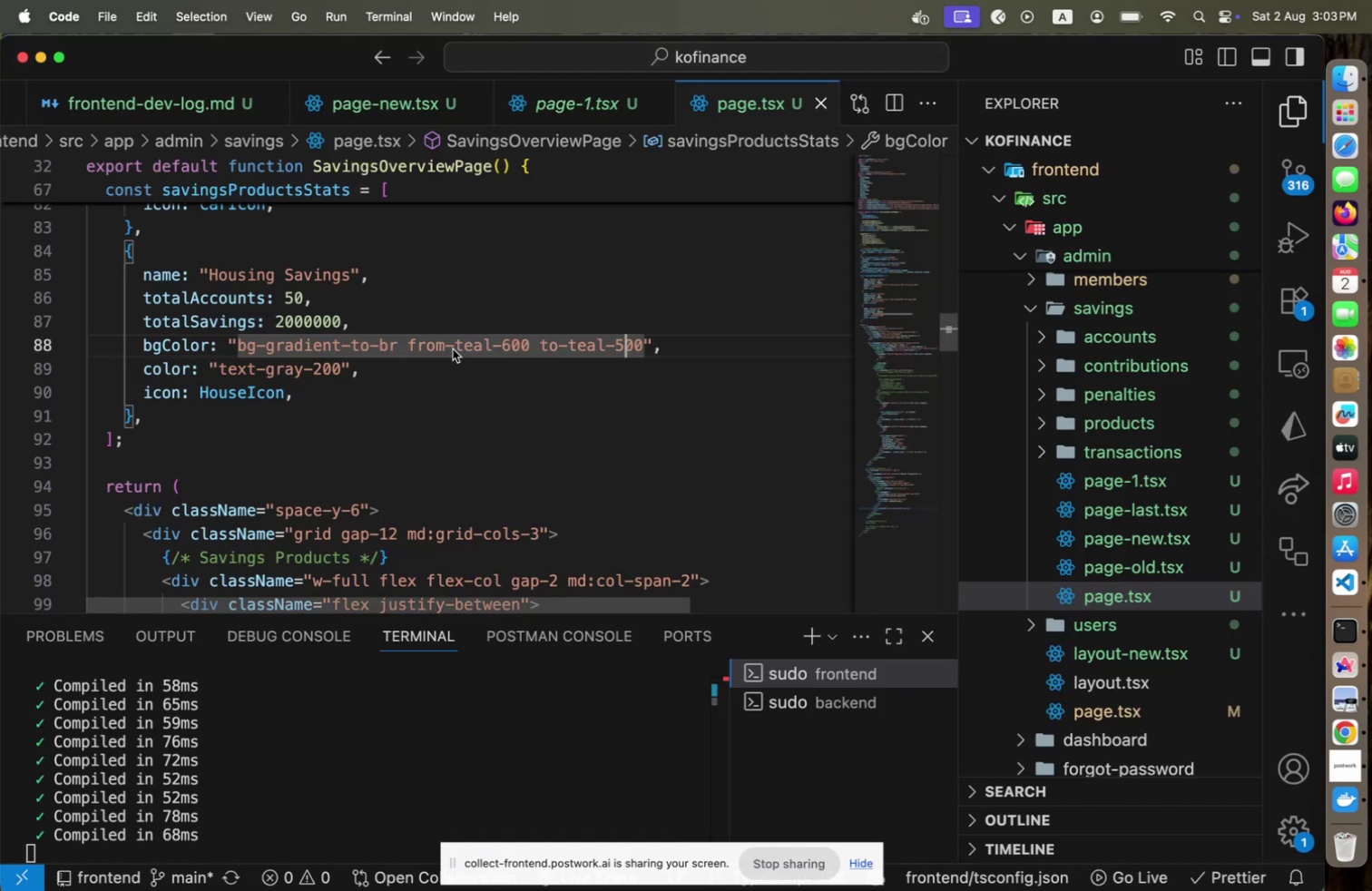 
key(ArrowLeft)
 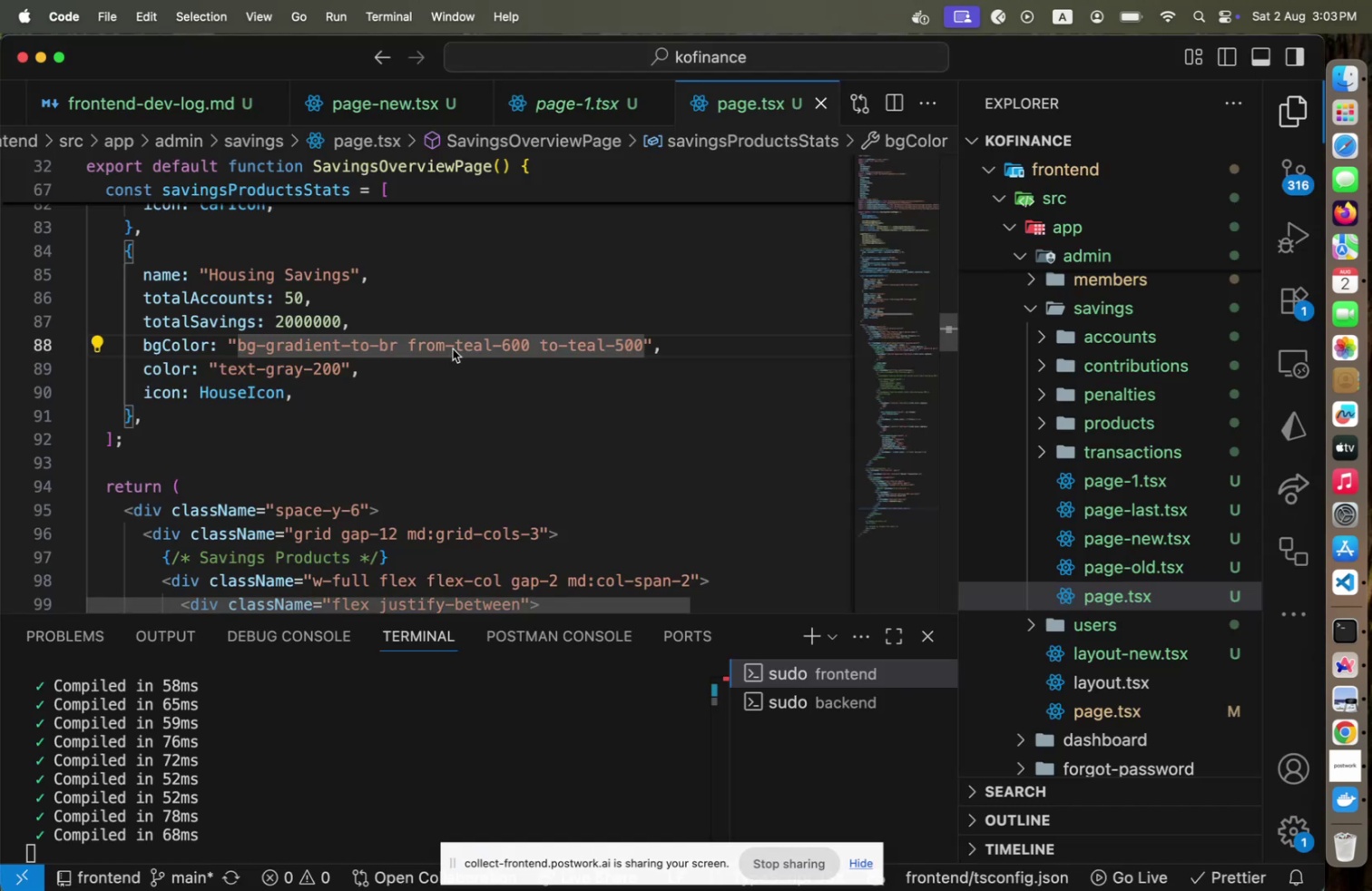 
scroll: coordinate [457, 355], scroll_direction: up, amount: 3.0
 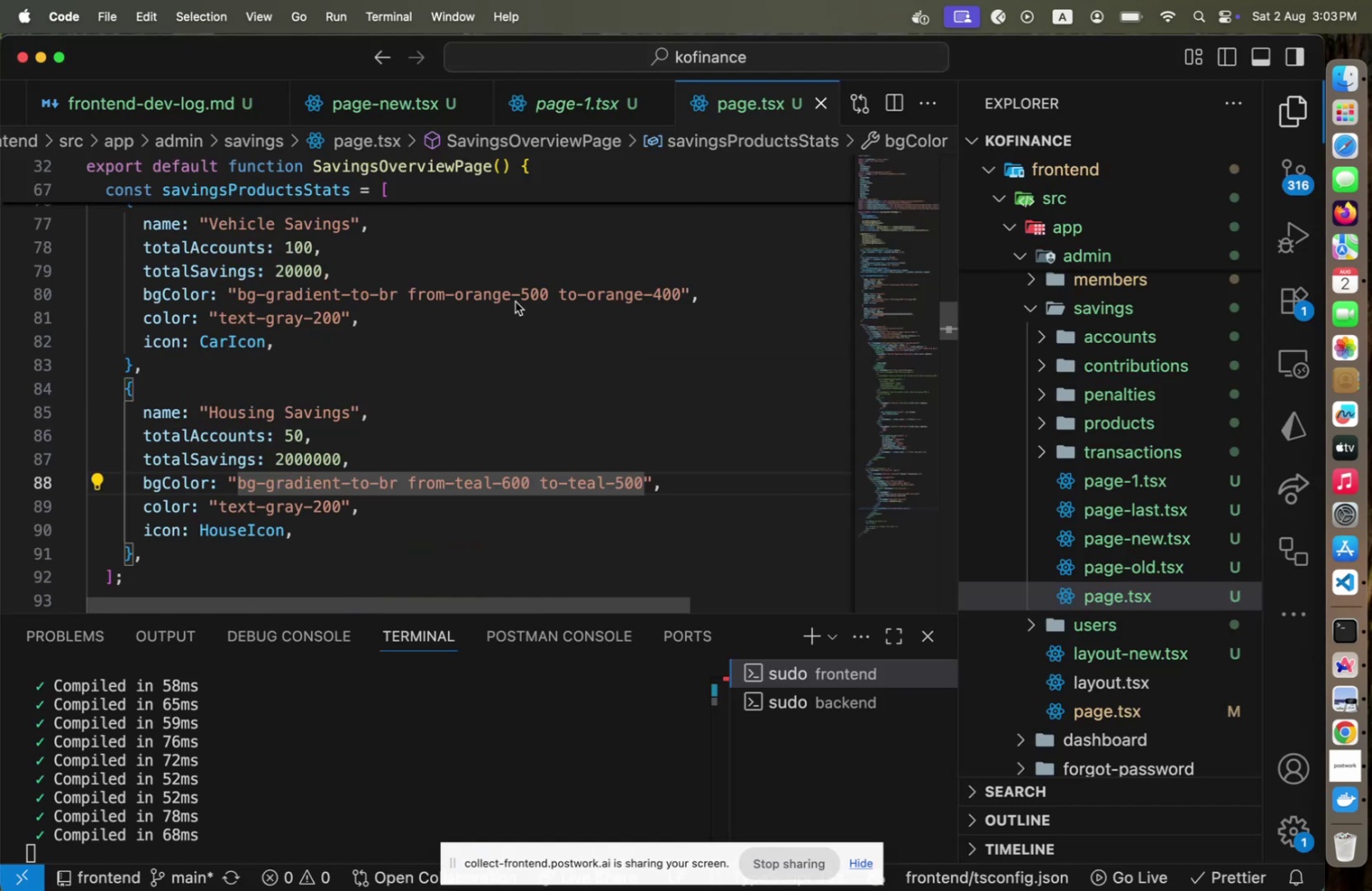 
left_click([515, 300])
 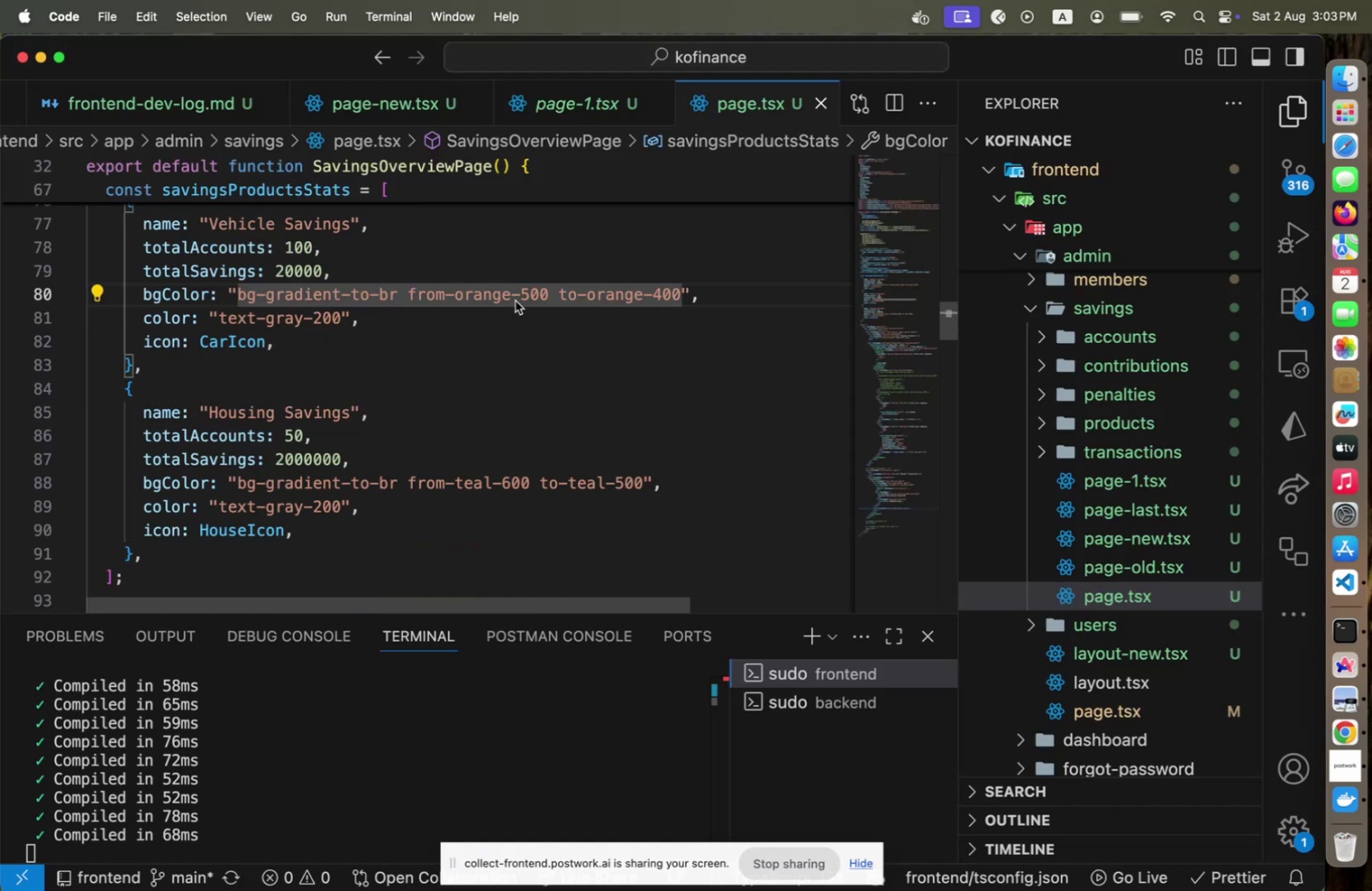 
hold_key(key=ArrowLeft, duration=0.79)
 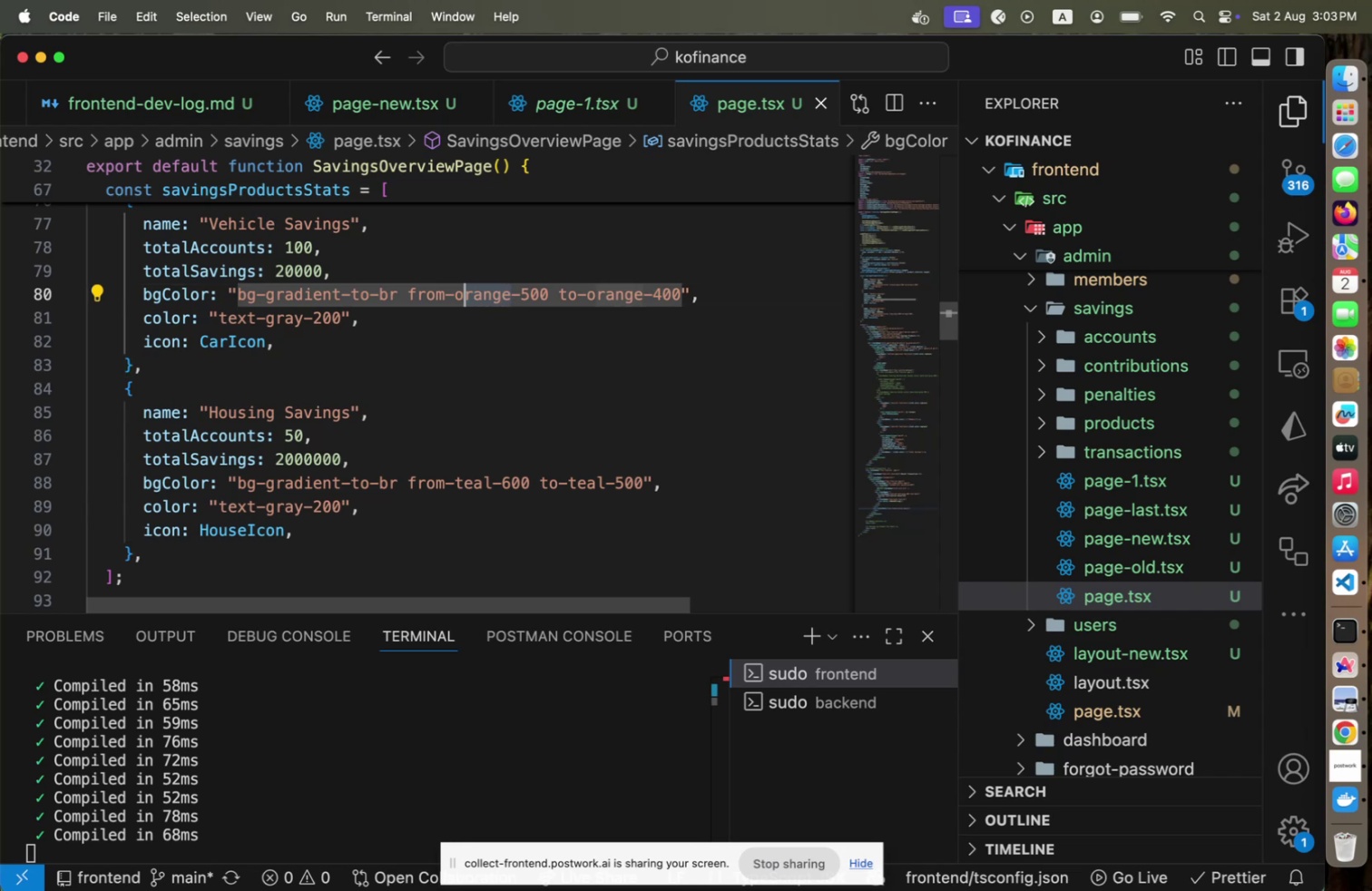 
key(Shift+ArrowLeft)
 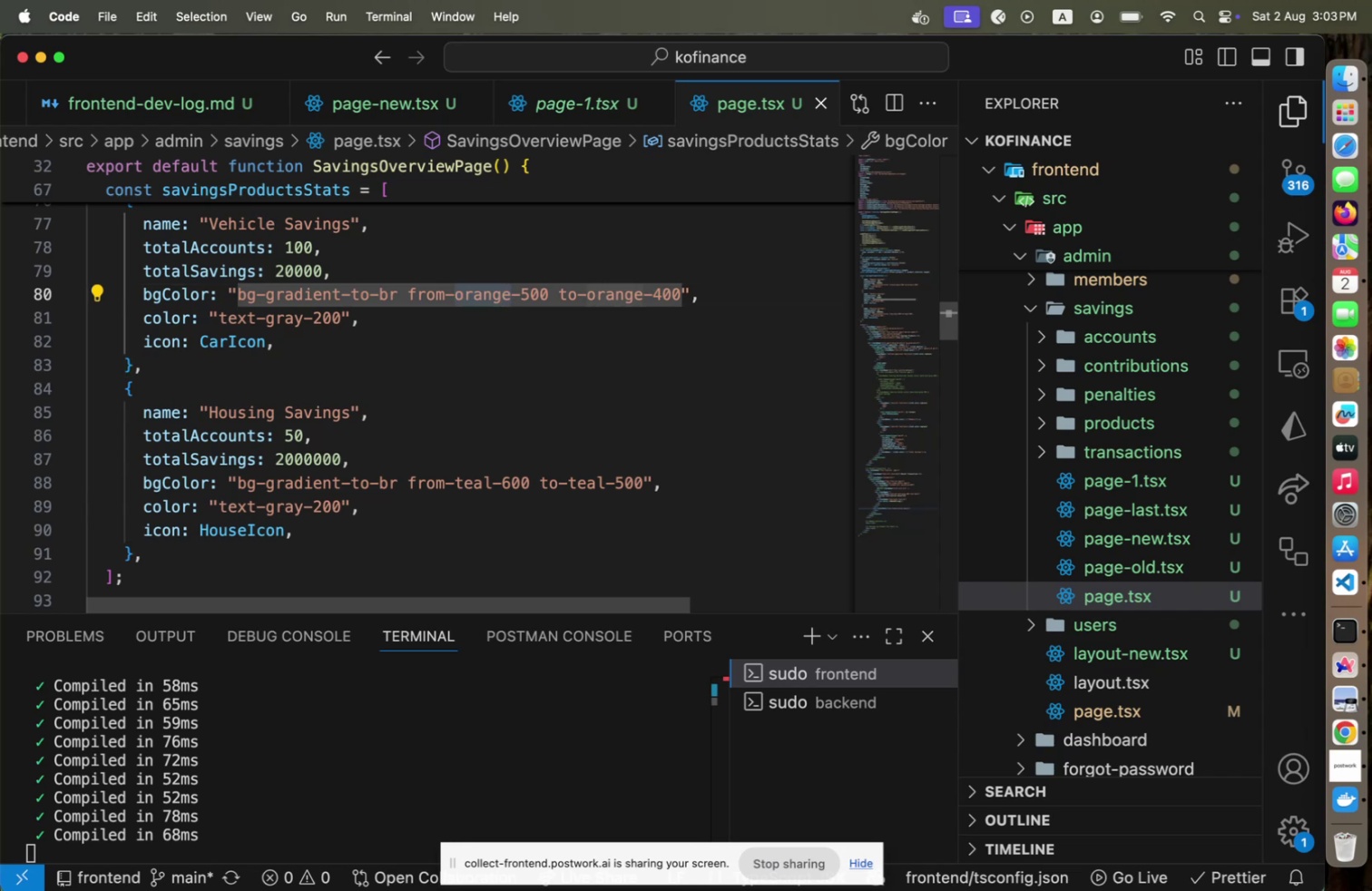 
scroll: coordinate [515, 300], scroll_direction: up, amount: 4.0
 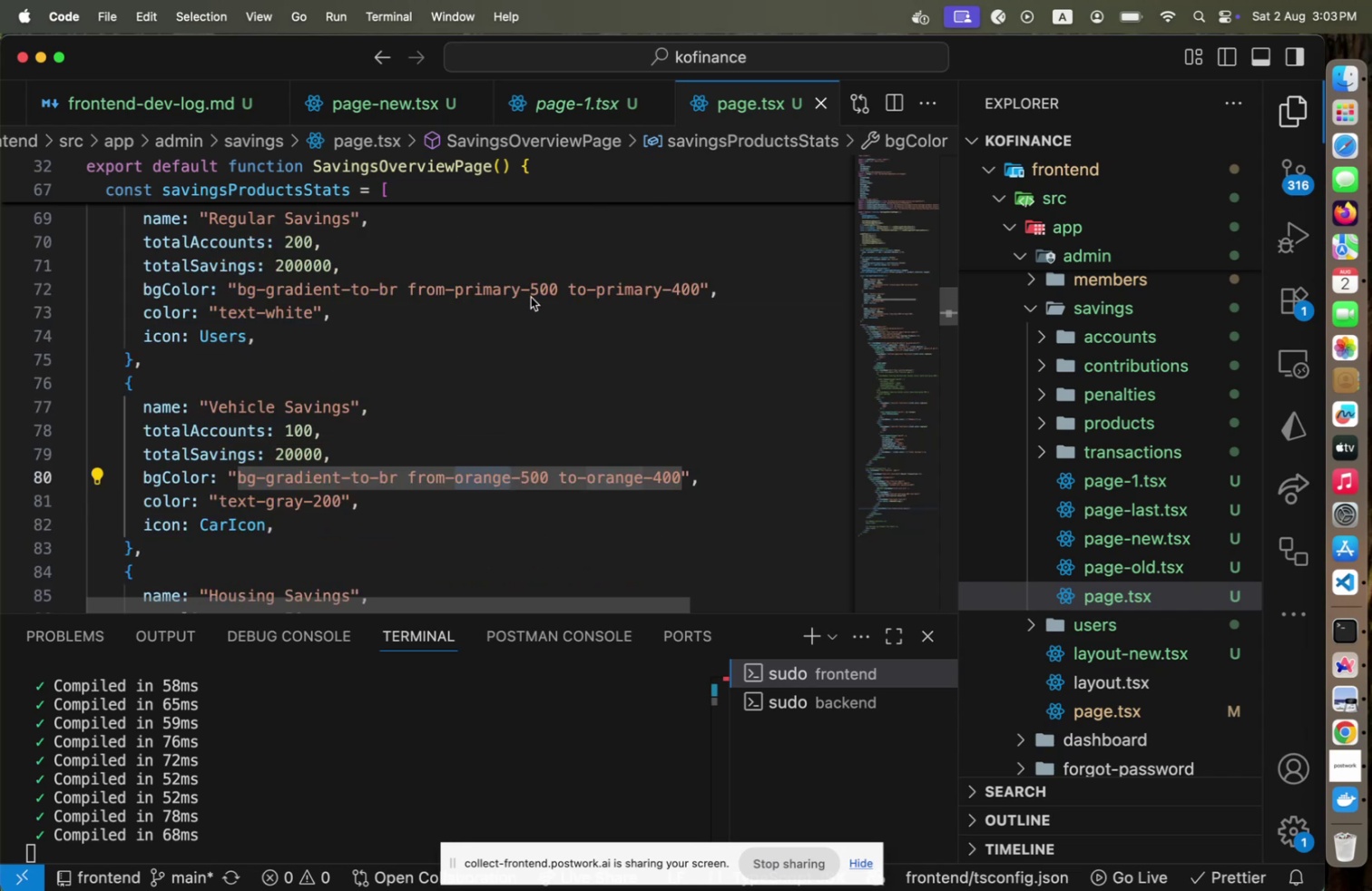 
left_click([531, 297])
 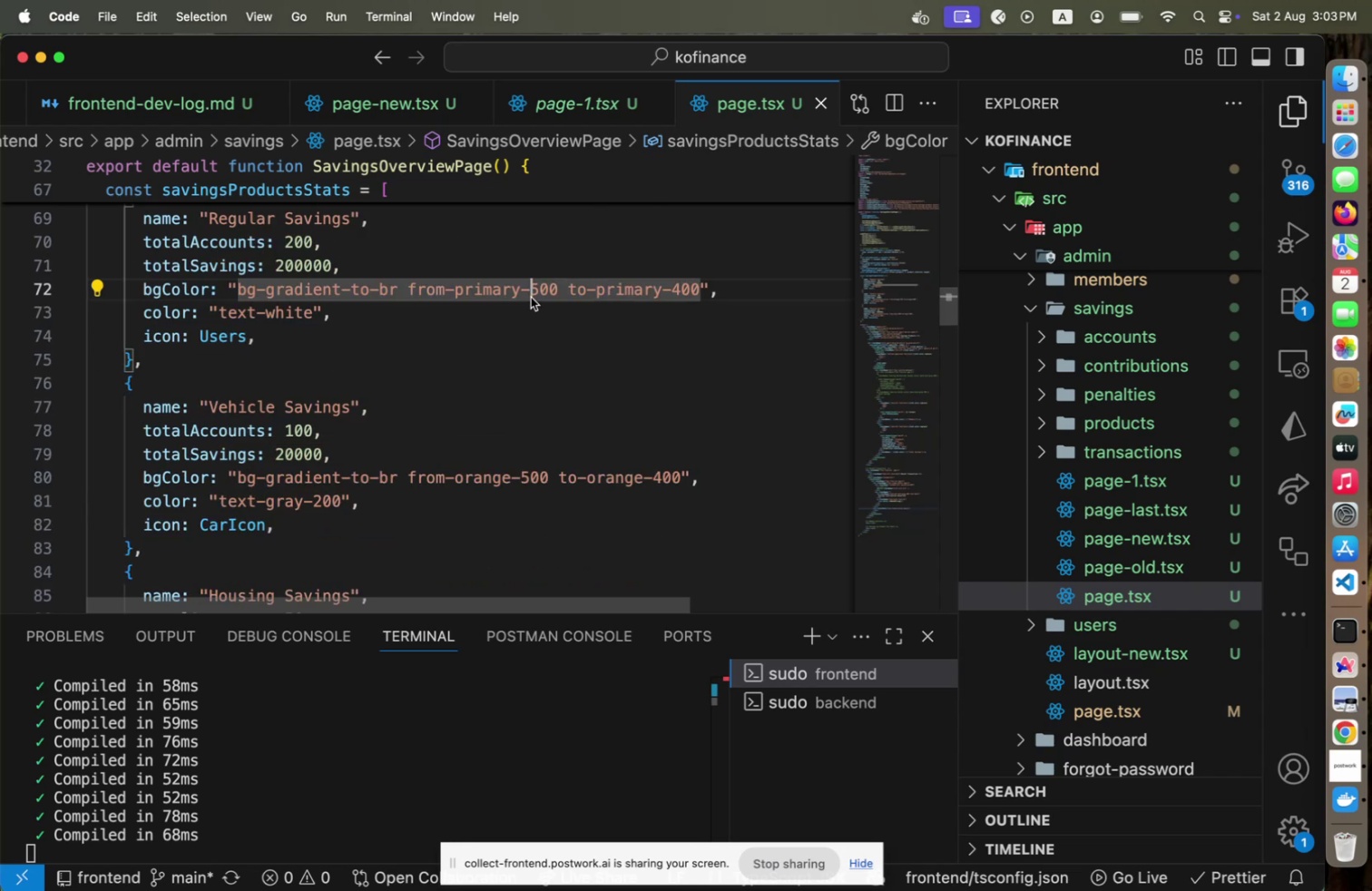 
key(Shift+ArrowRight)
 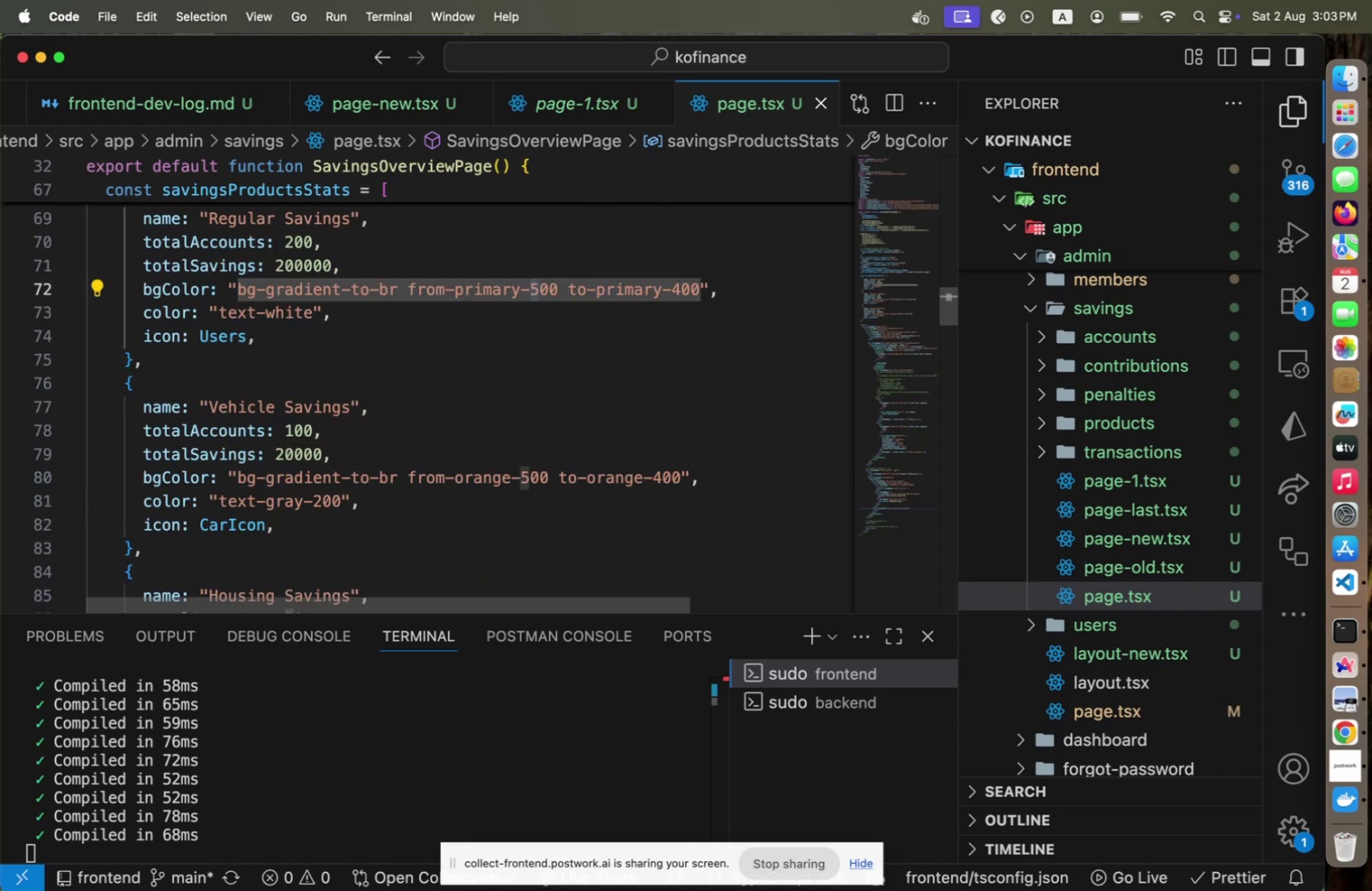 
key(8)
 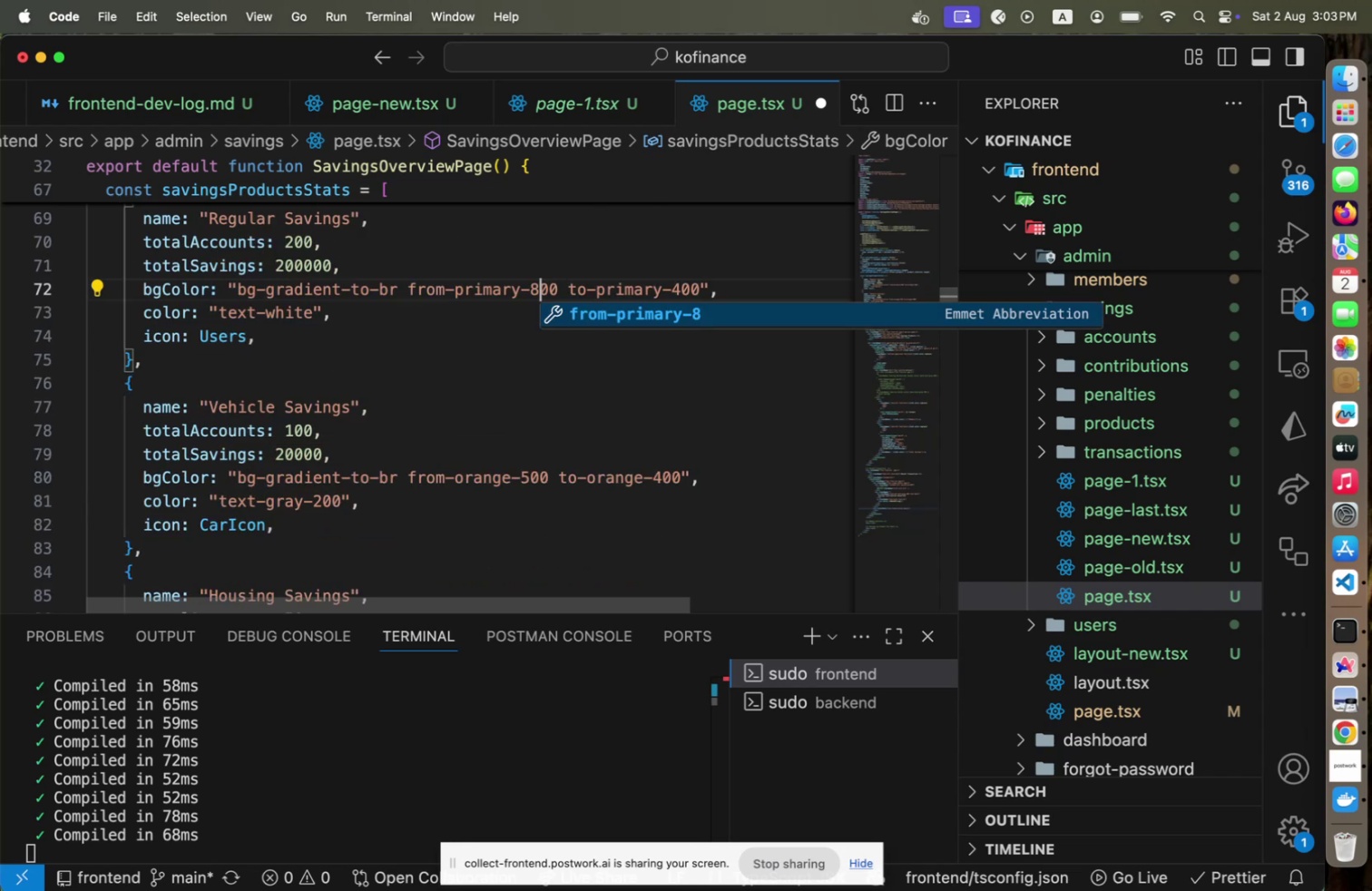 
hold_key(key=ArrowRight, duration=1.5)
 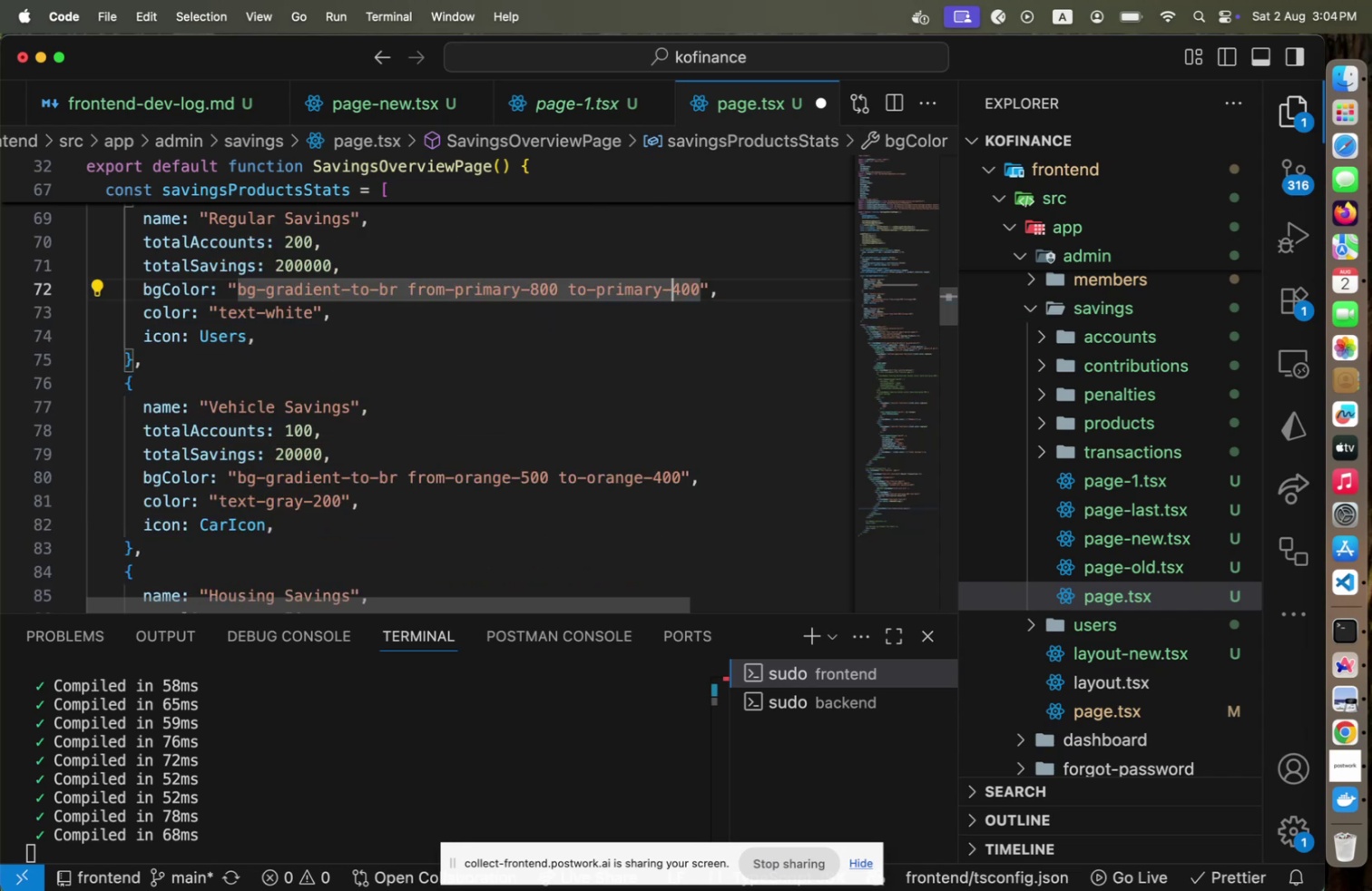 
key(ArrowRight)
 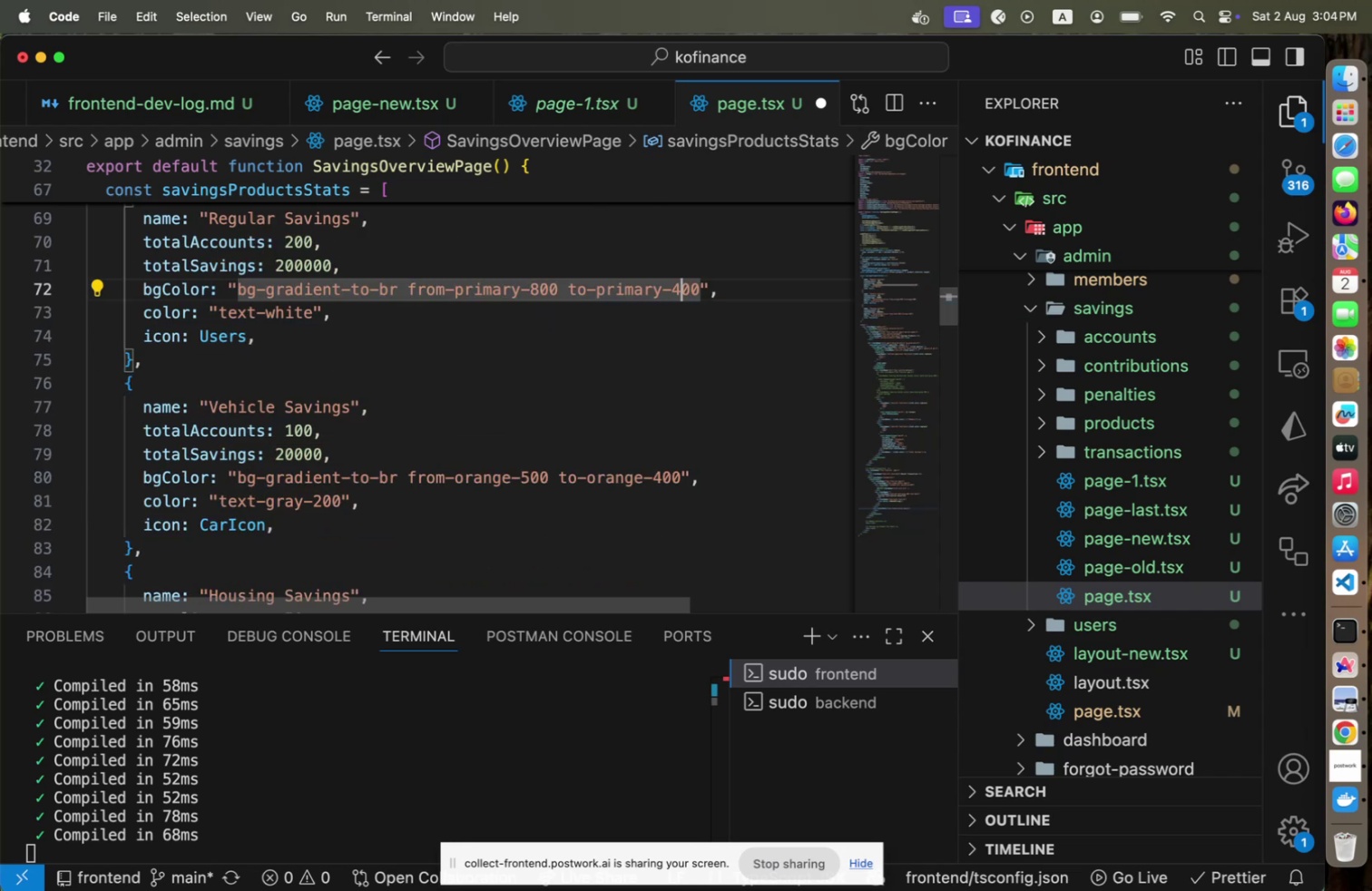 
key(Shift+ShiftLeft)
 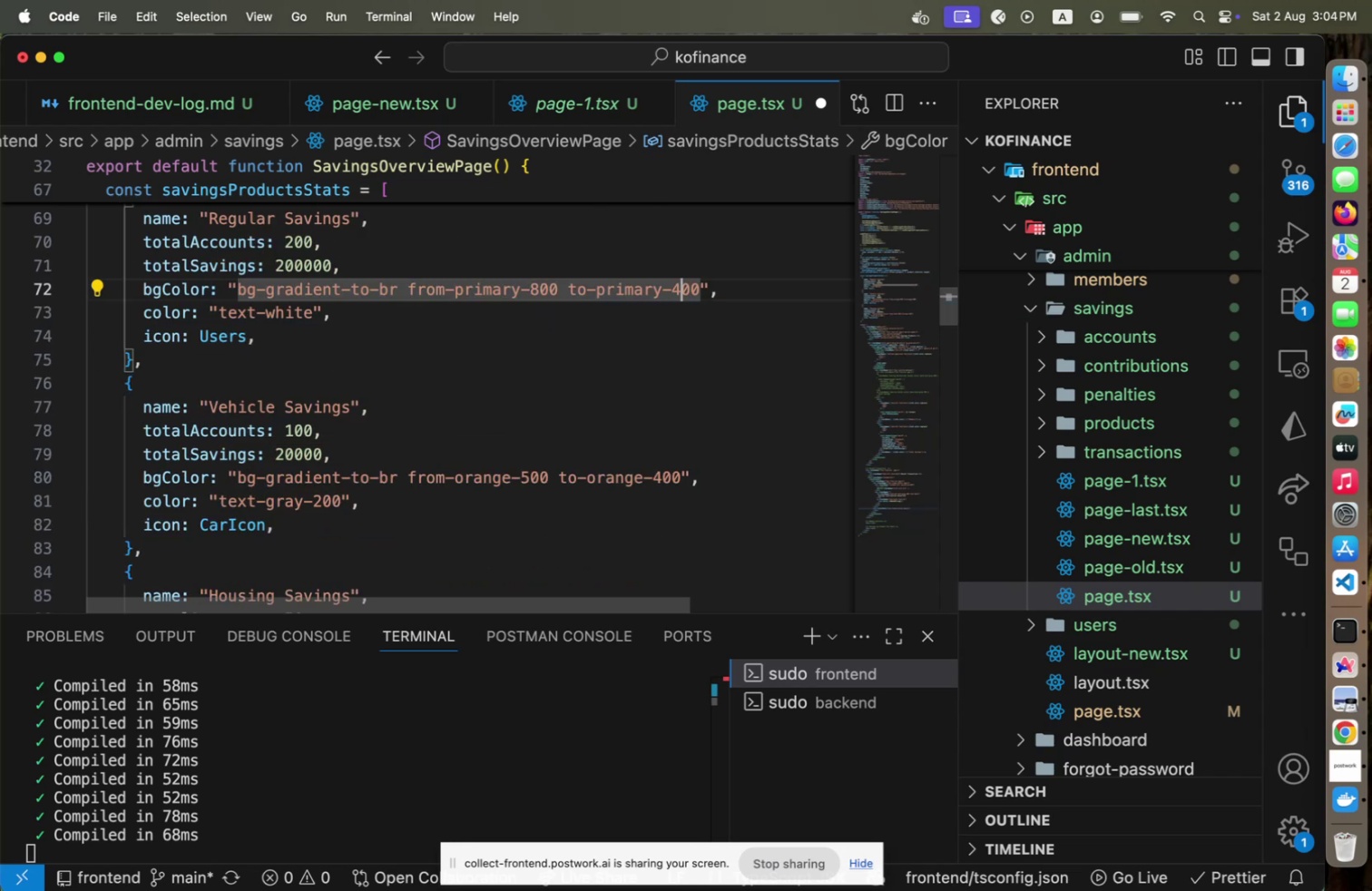 
key(Shift+ArrowLeft)
 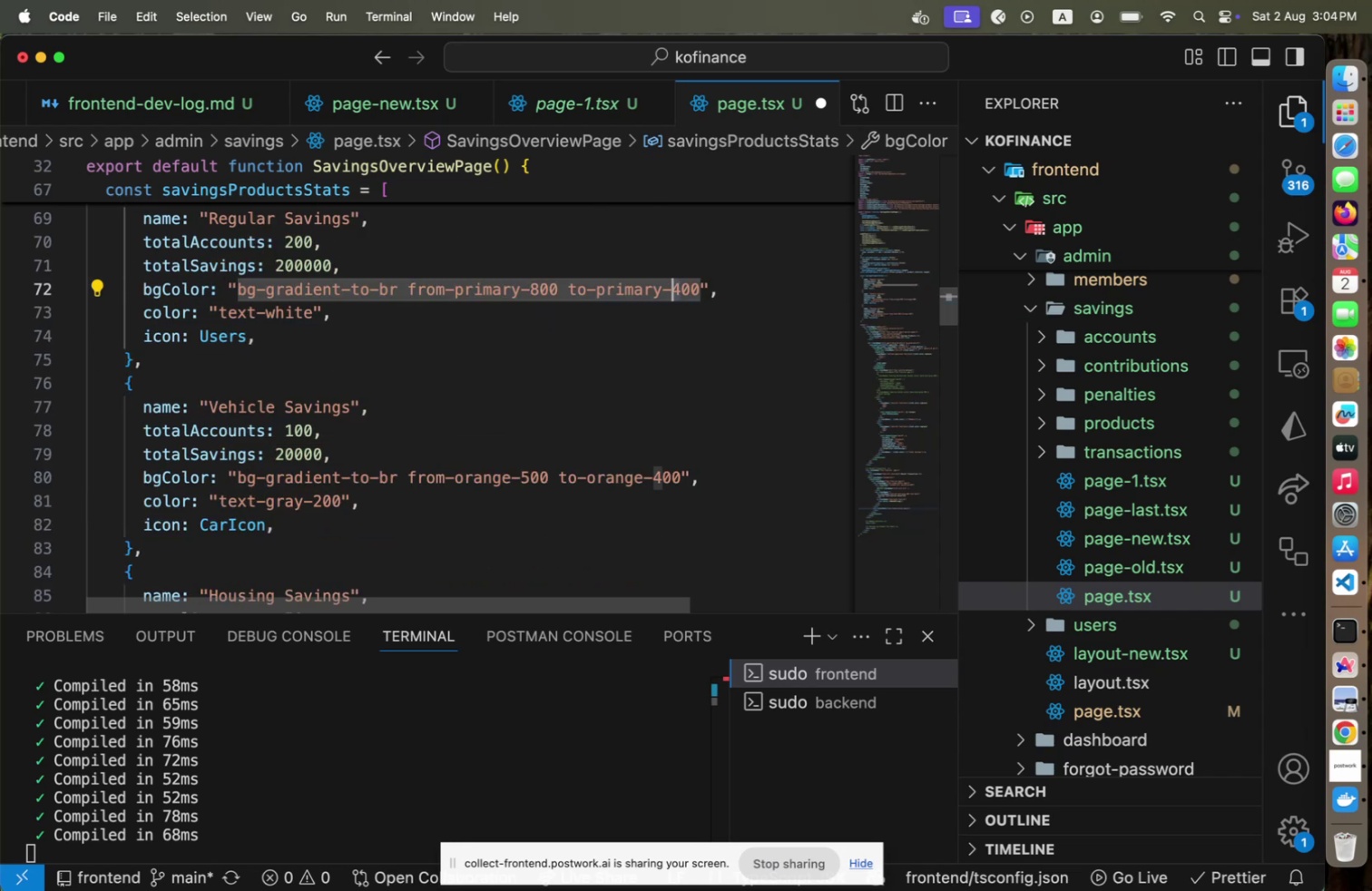 
key(7)
 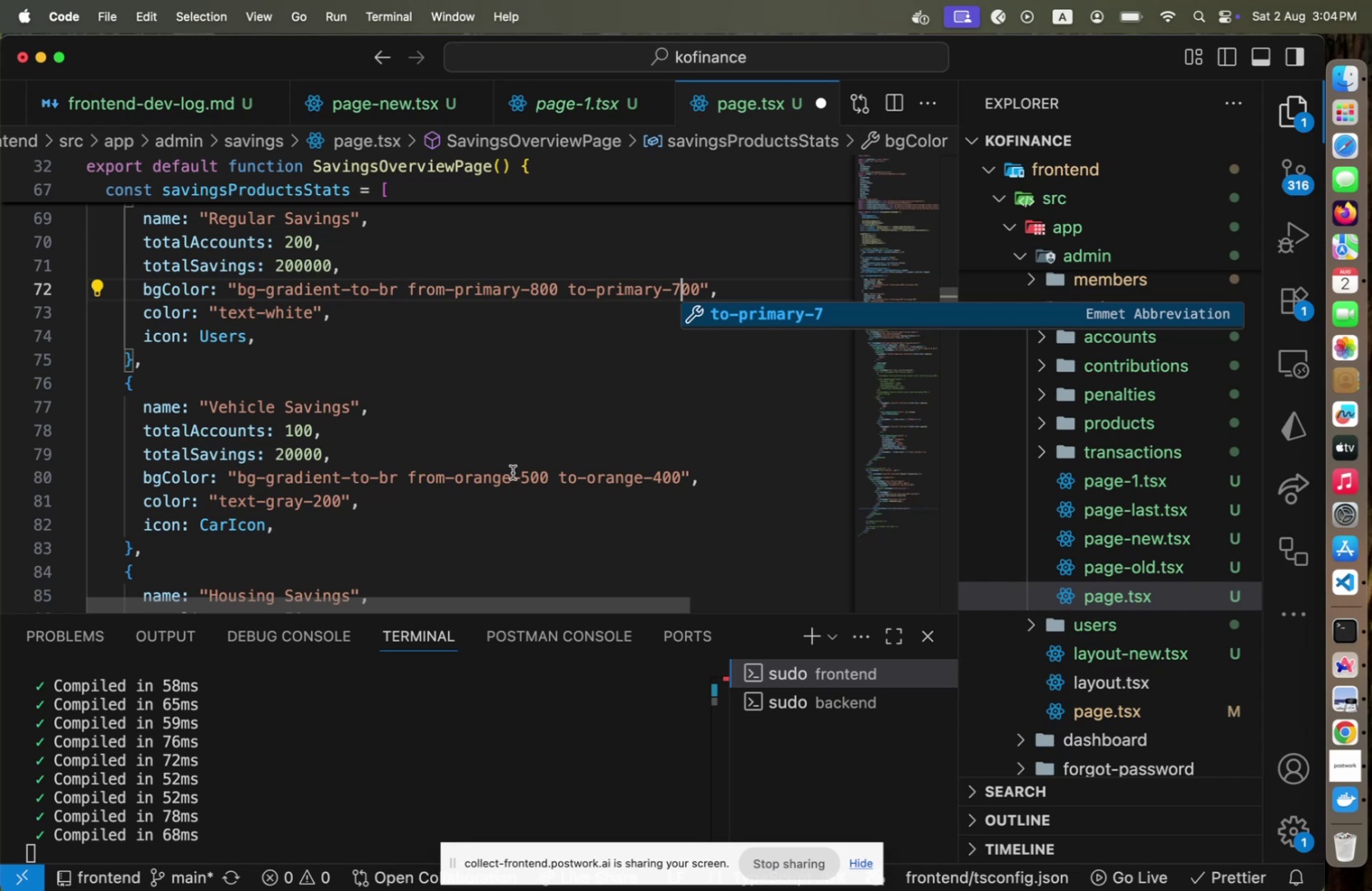 
left_click([517, 477])
 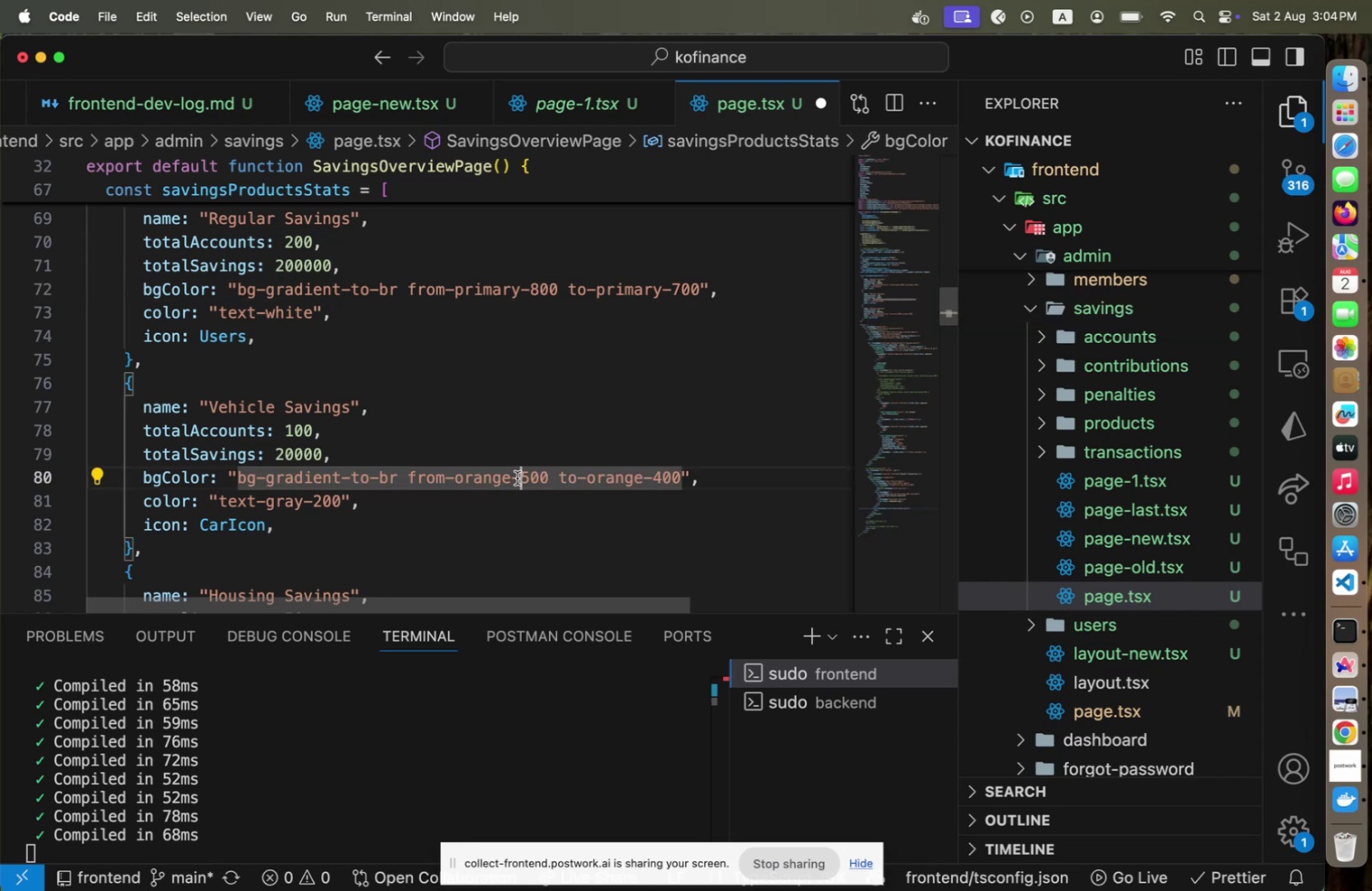 
key(Shift+ArrowRight)
 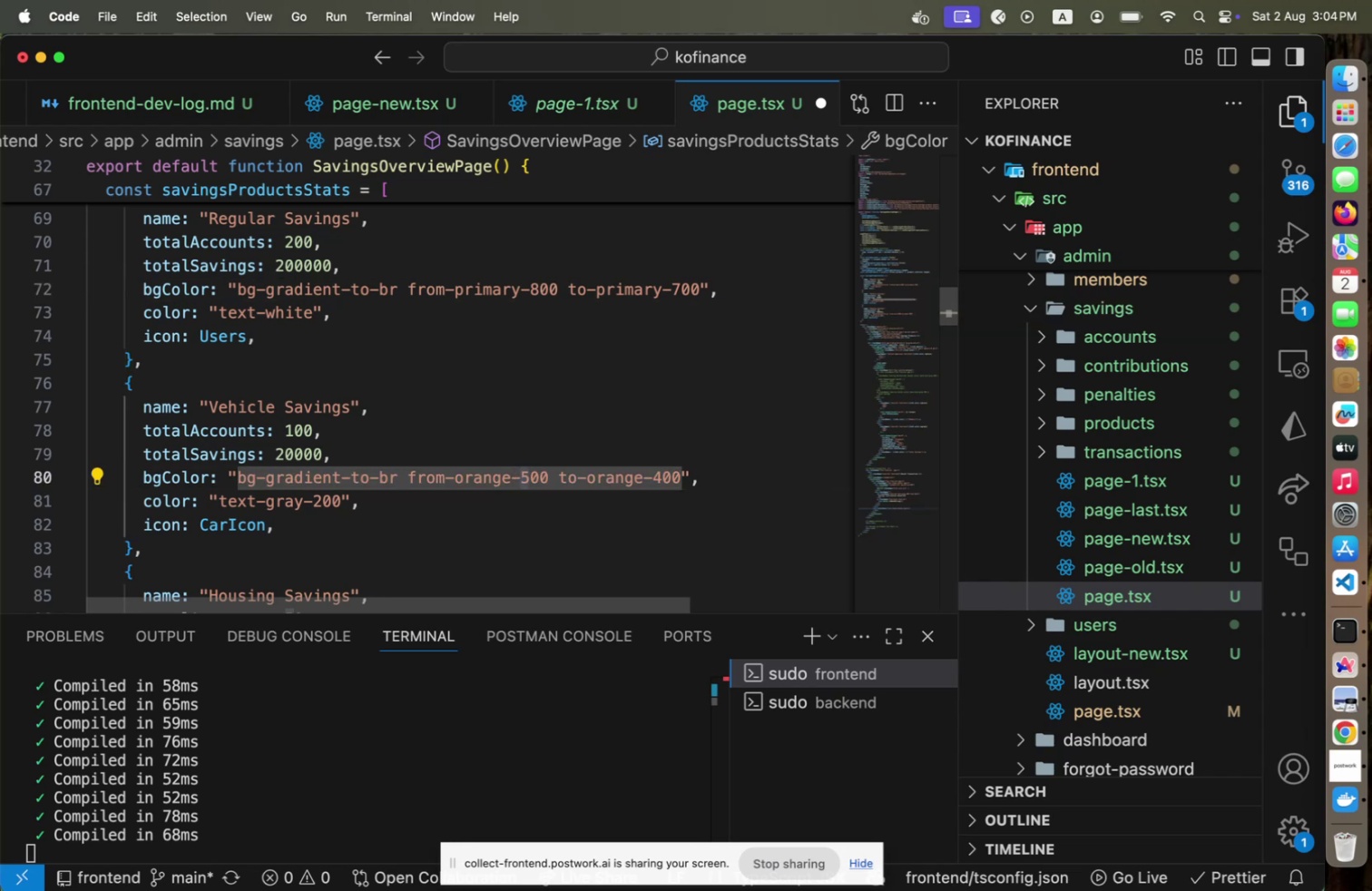 
key(7)
 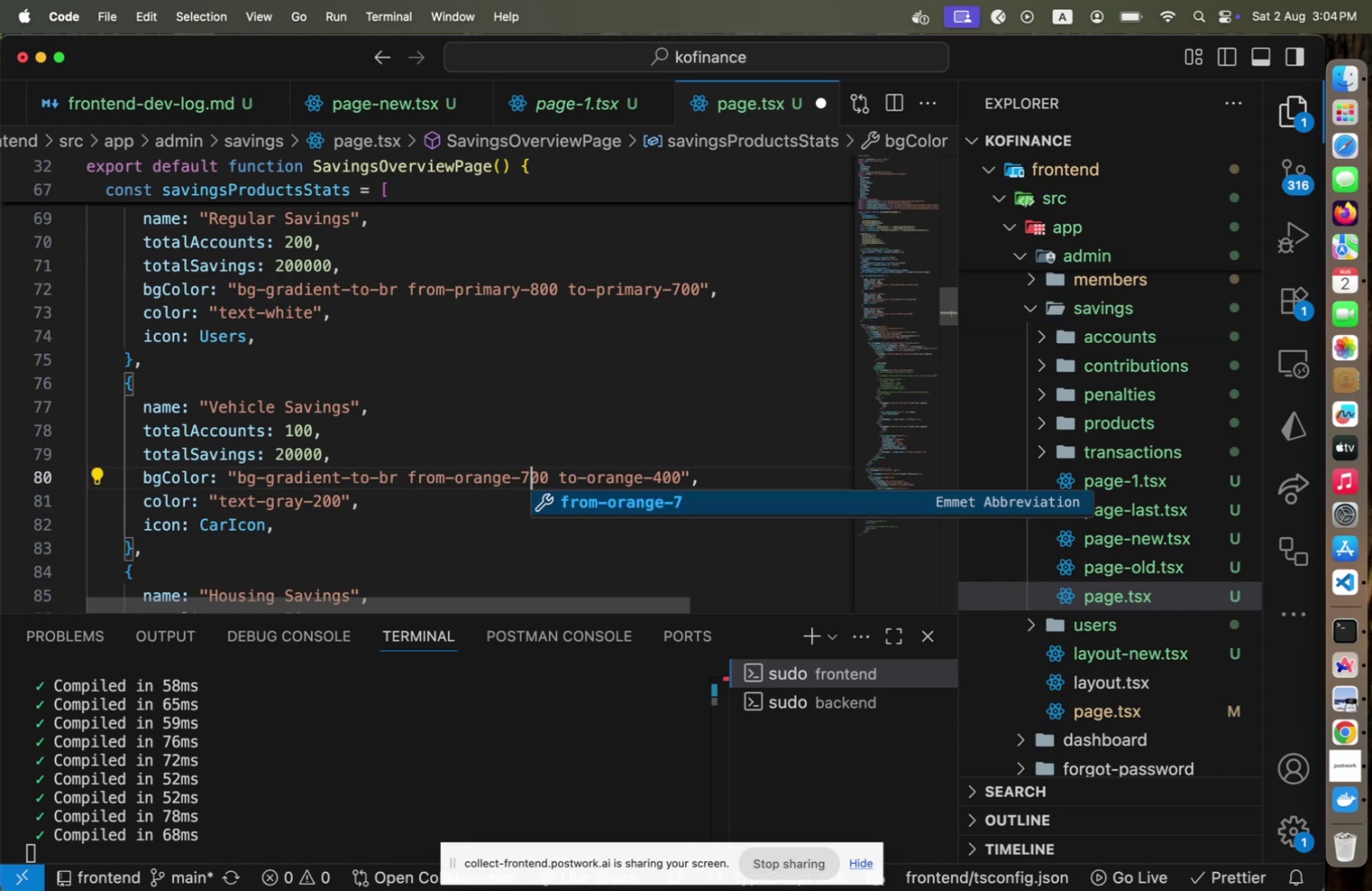 
hold_key(key=ArrowRight, duration=1.32)
 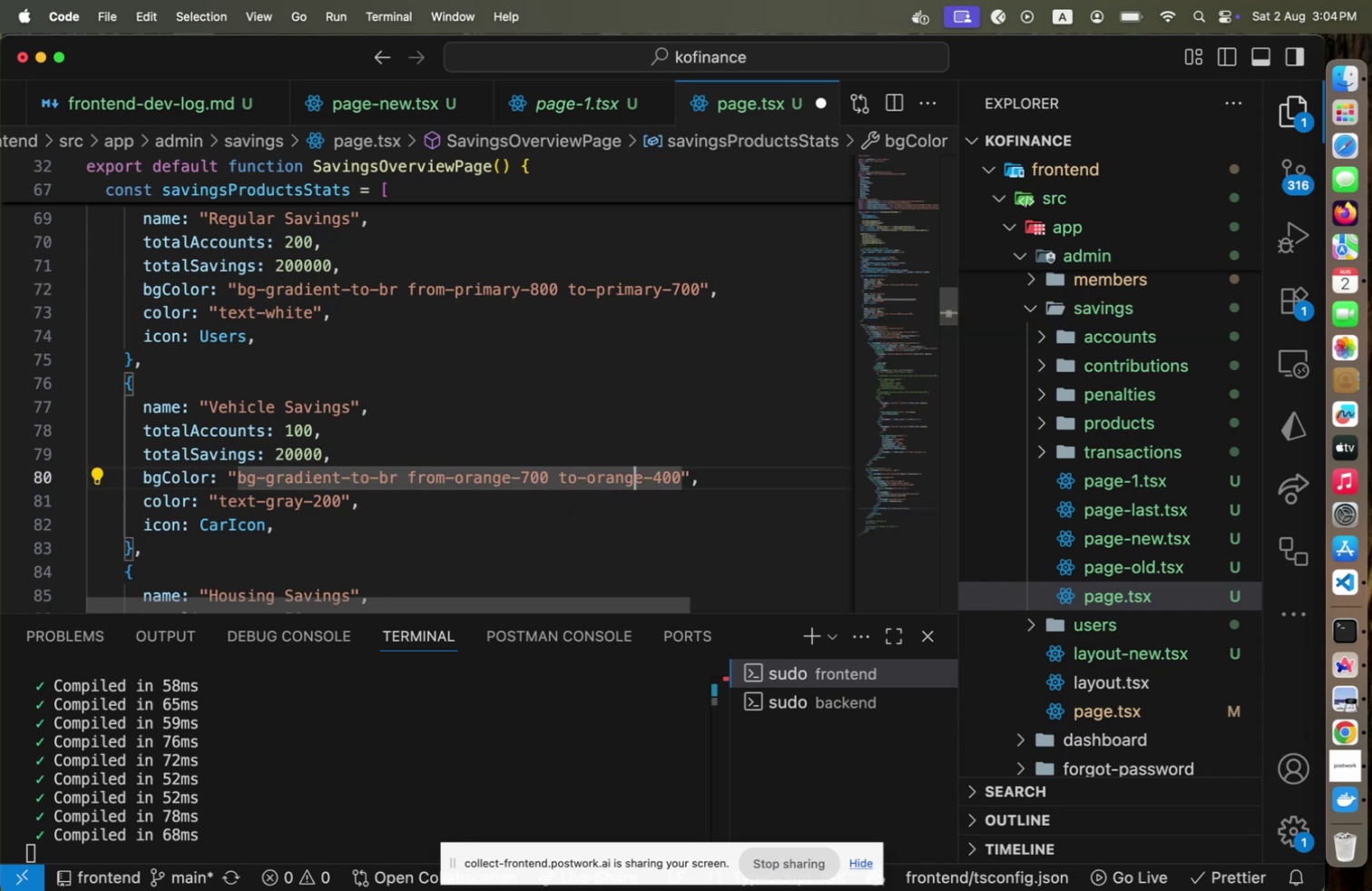 
key(ArrowRight)
 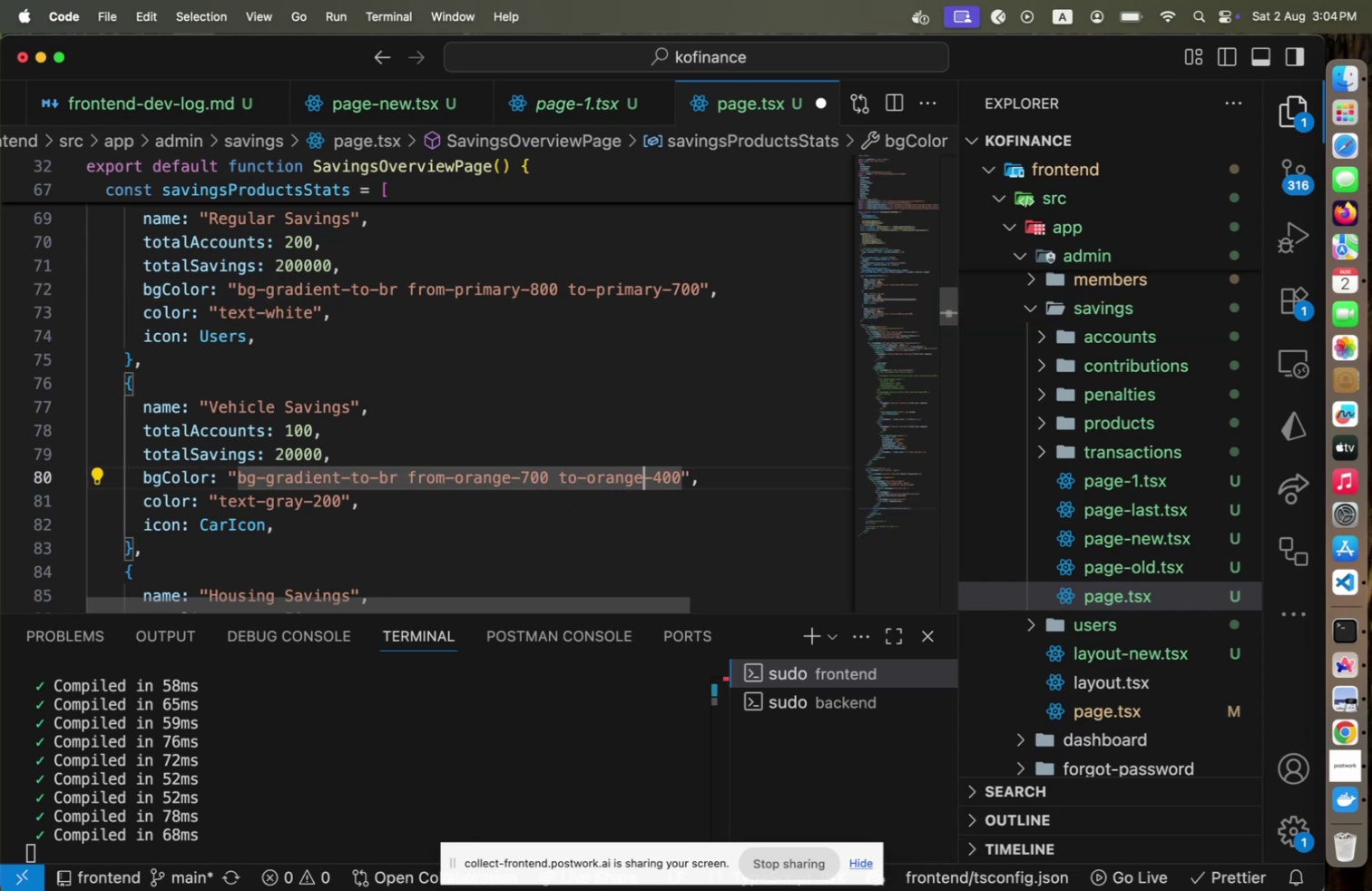 
key(ArrowRight)
 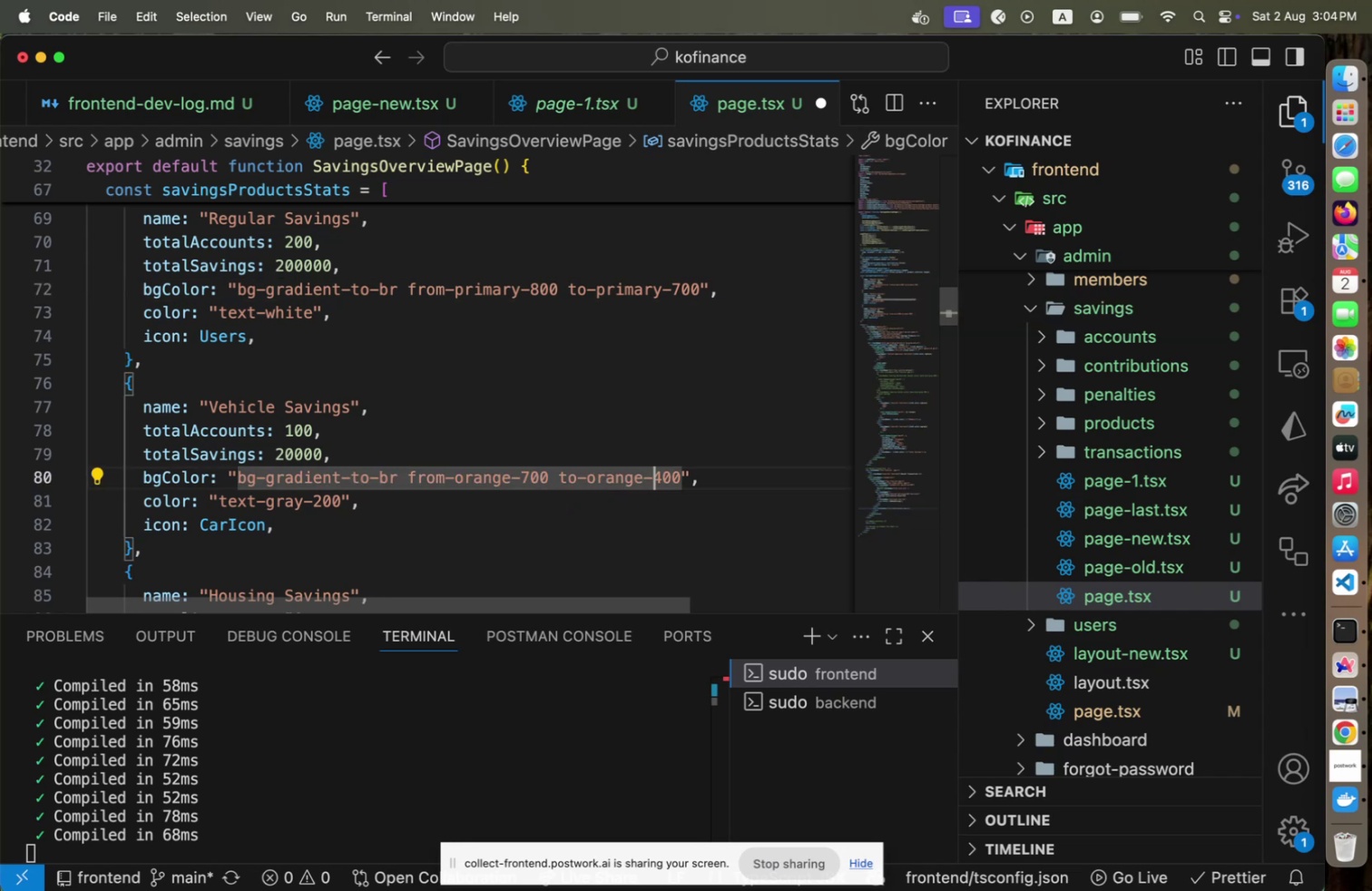 
key(Shift+ArrowRight)
 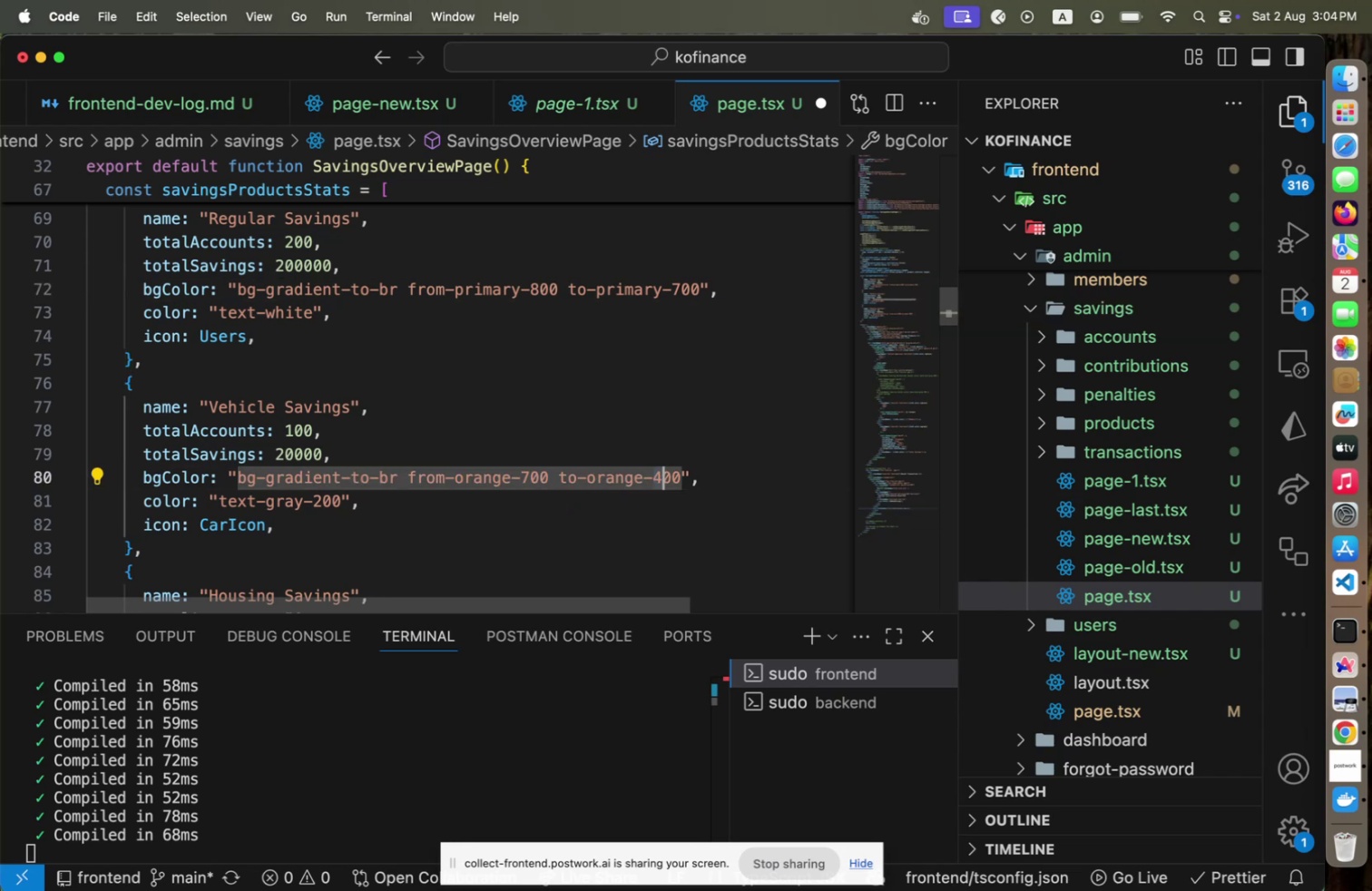 
key(6)
 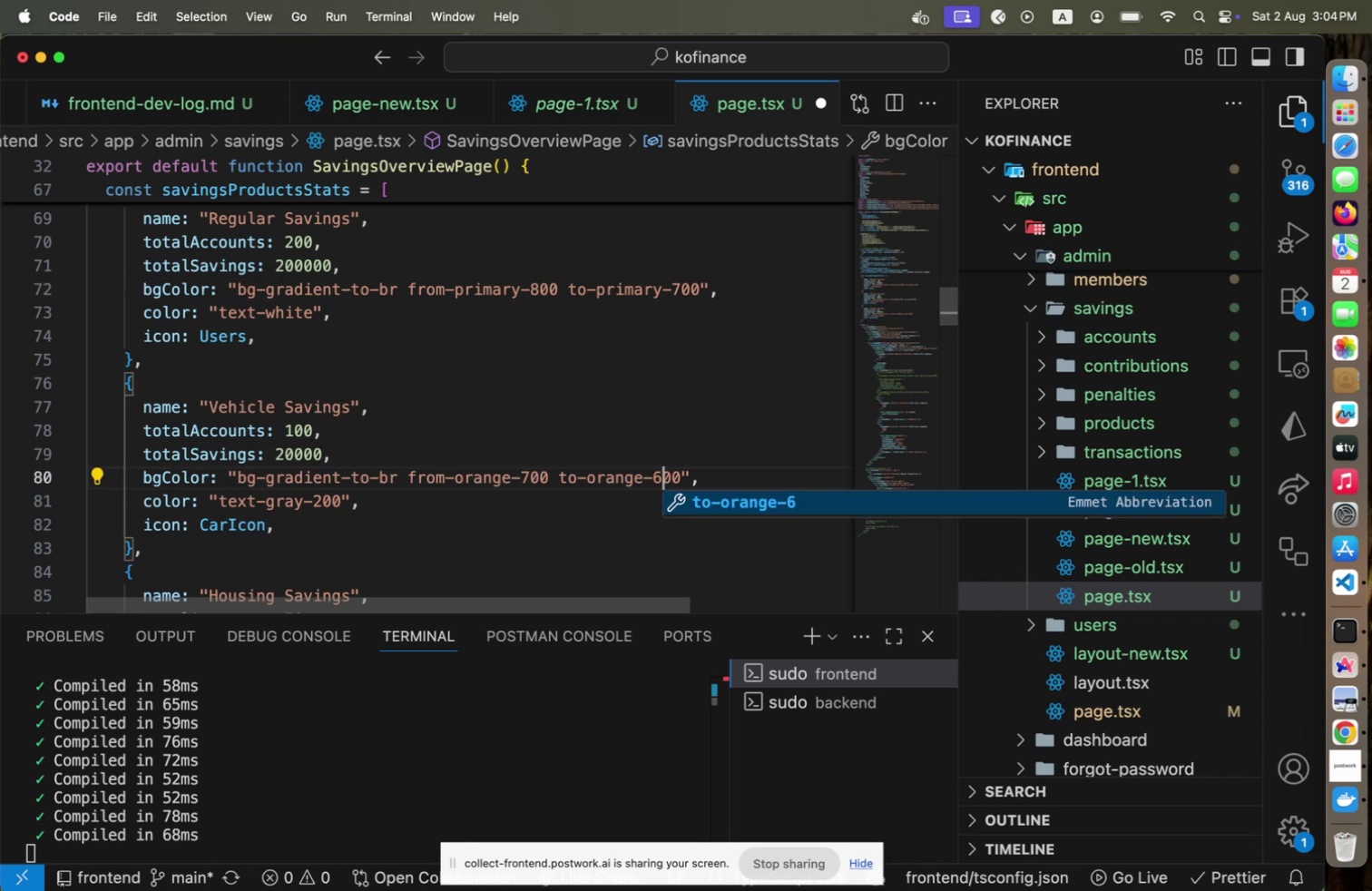 
key(Meta+CommandLeft)
 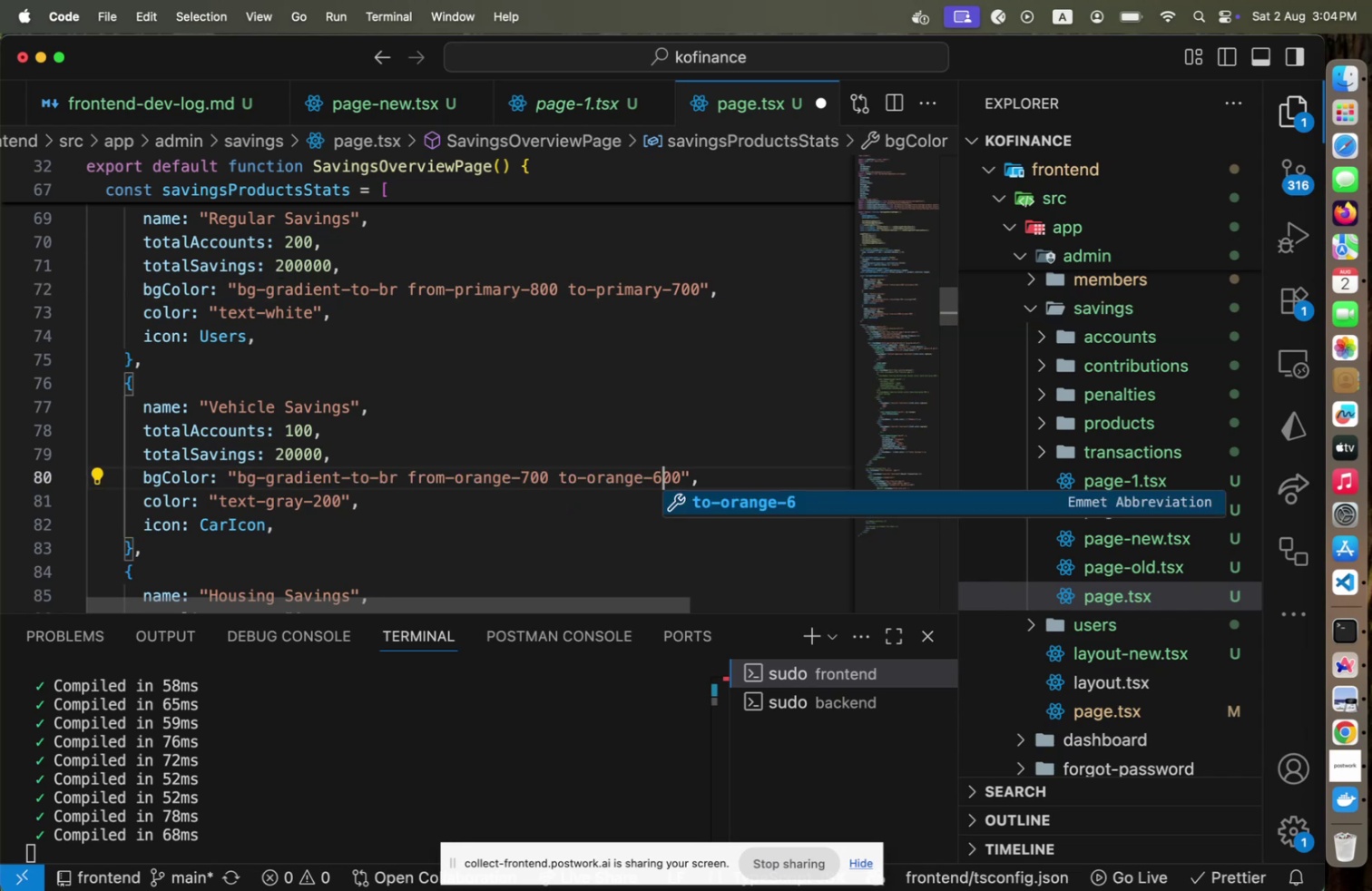 
key(Meta+S)
 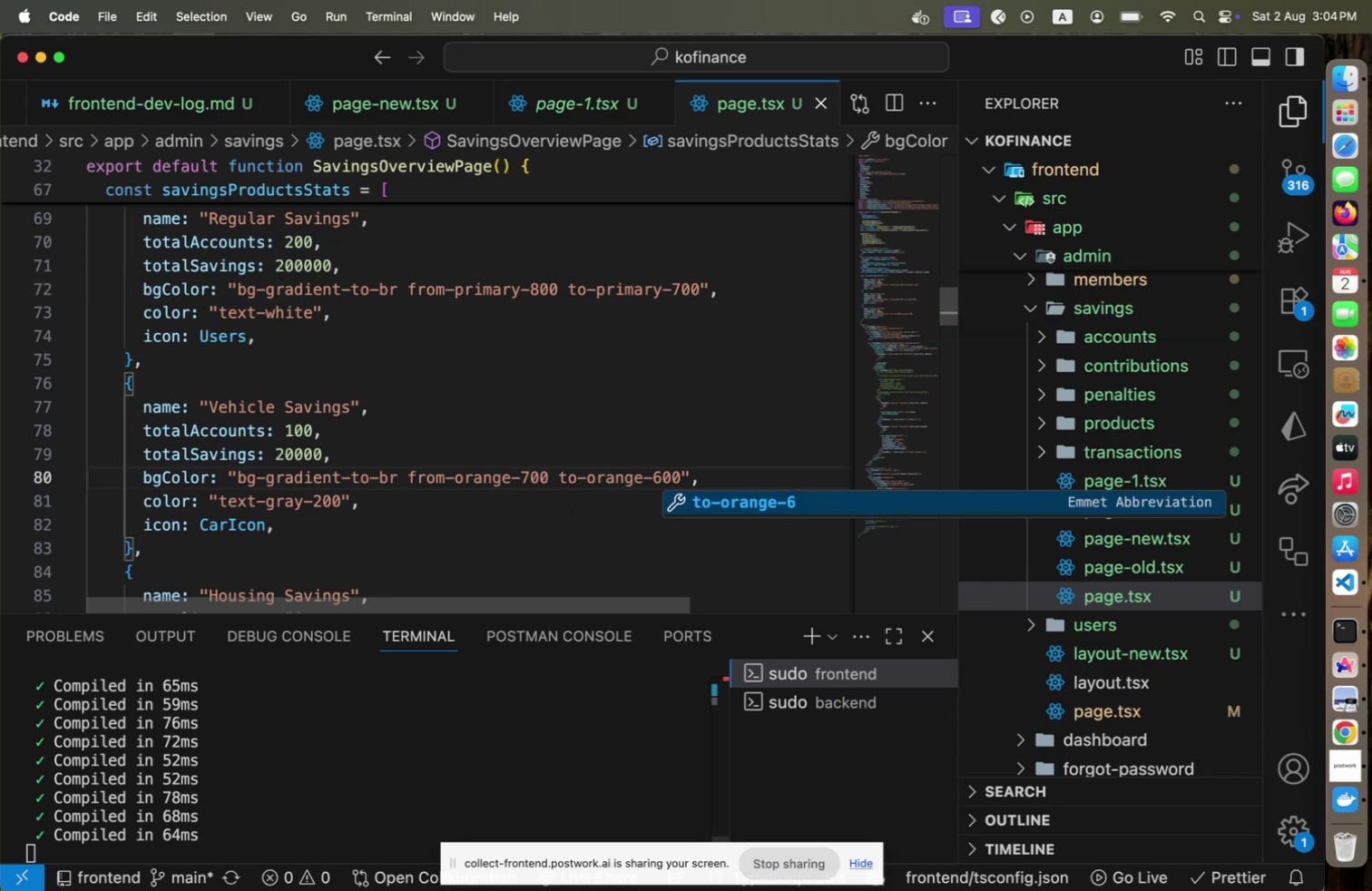 
key(Meta+CommandLeft)
 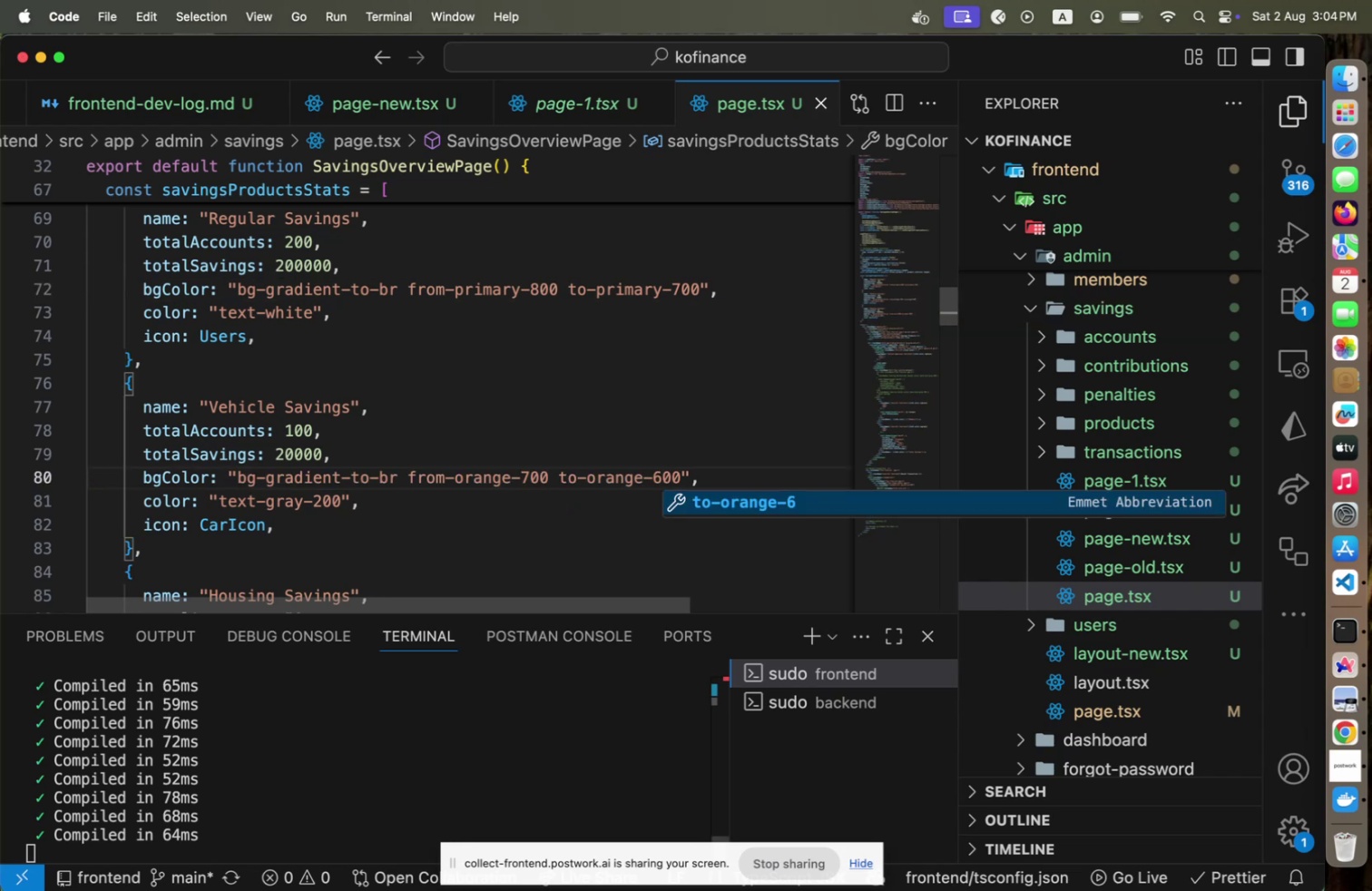 
key(Meta+Tab)
 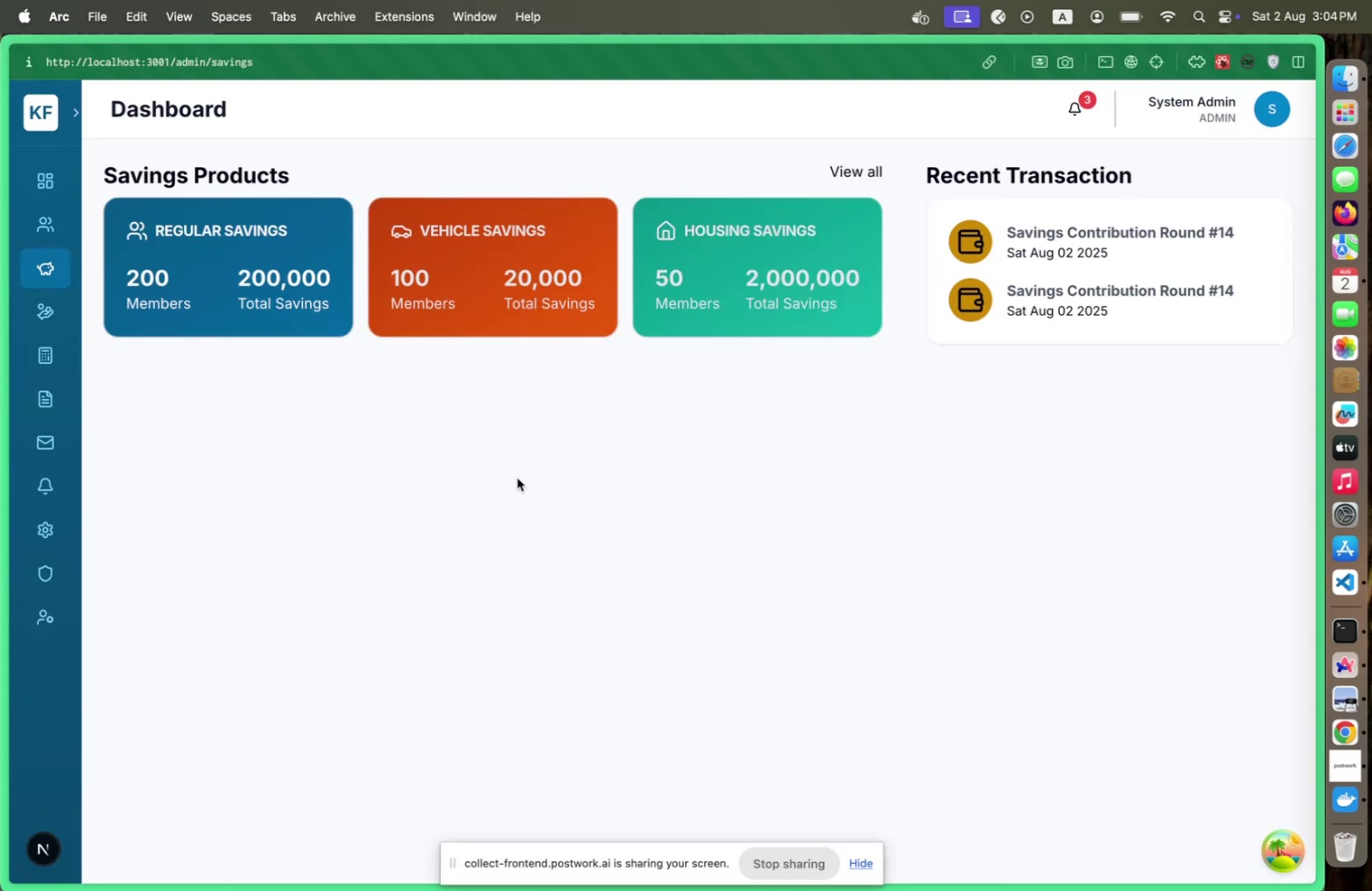 
key(Meta+CommandLeft)
 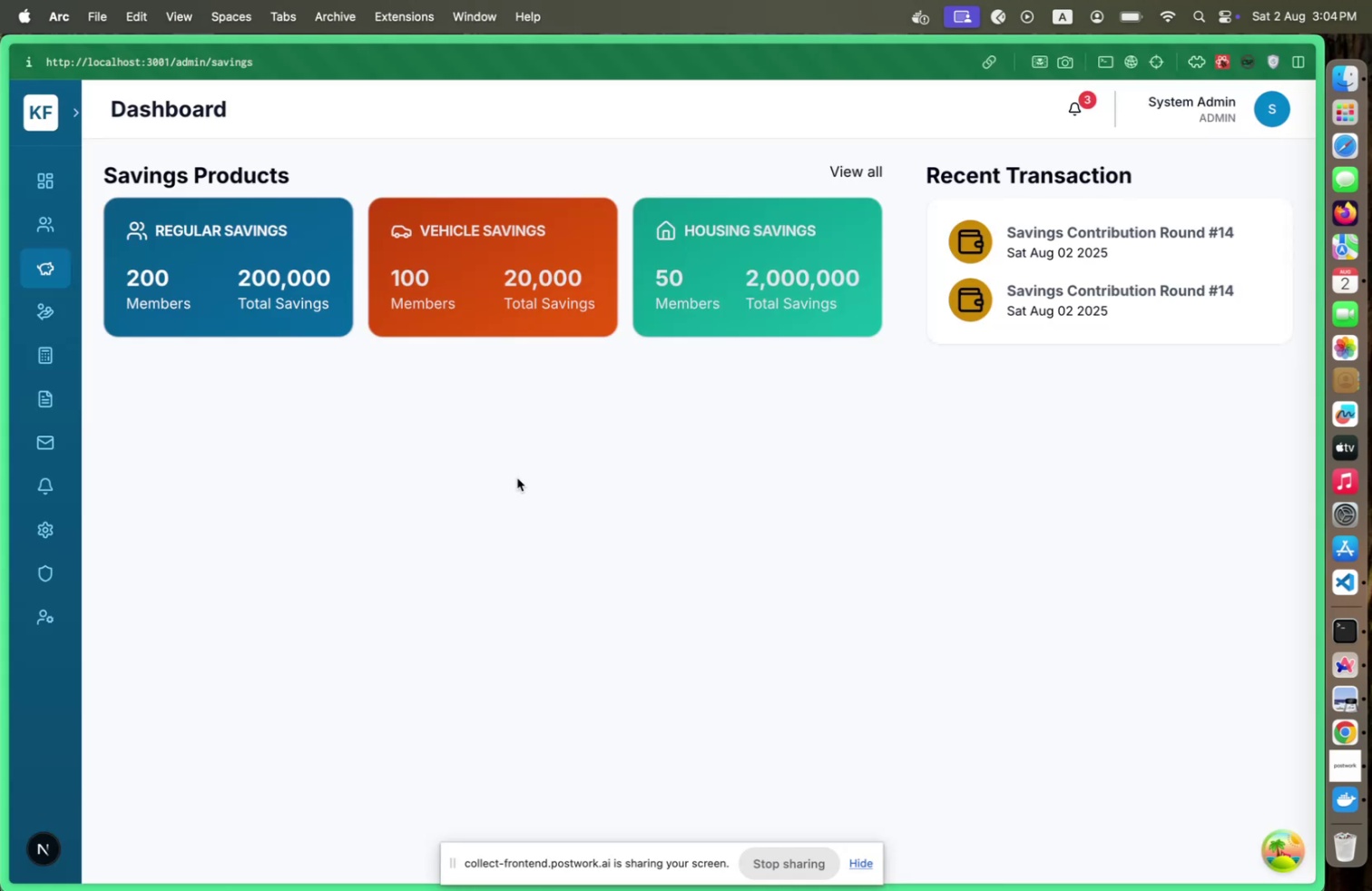 
key(Meta+Tab)
 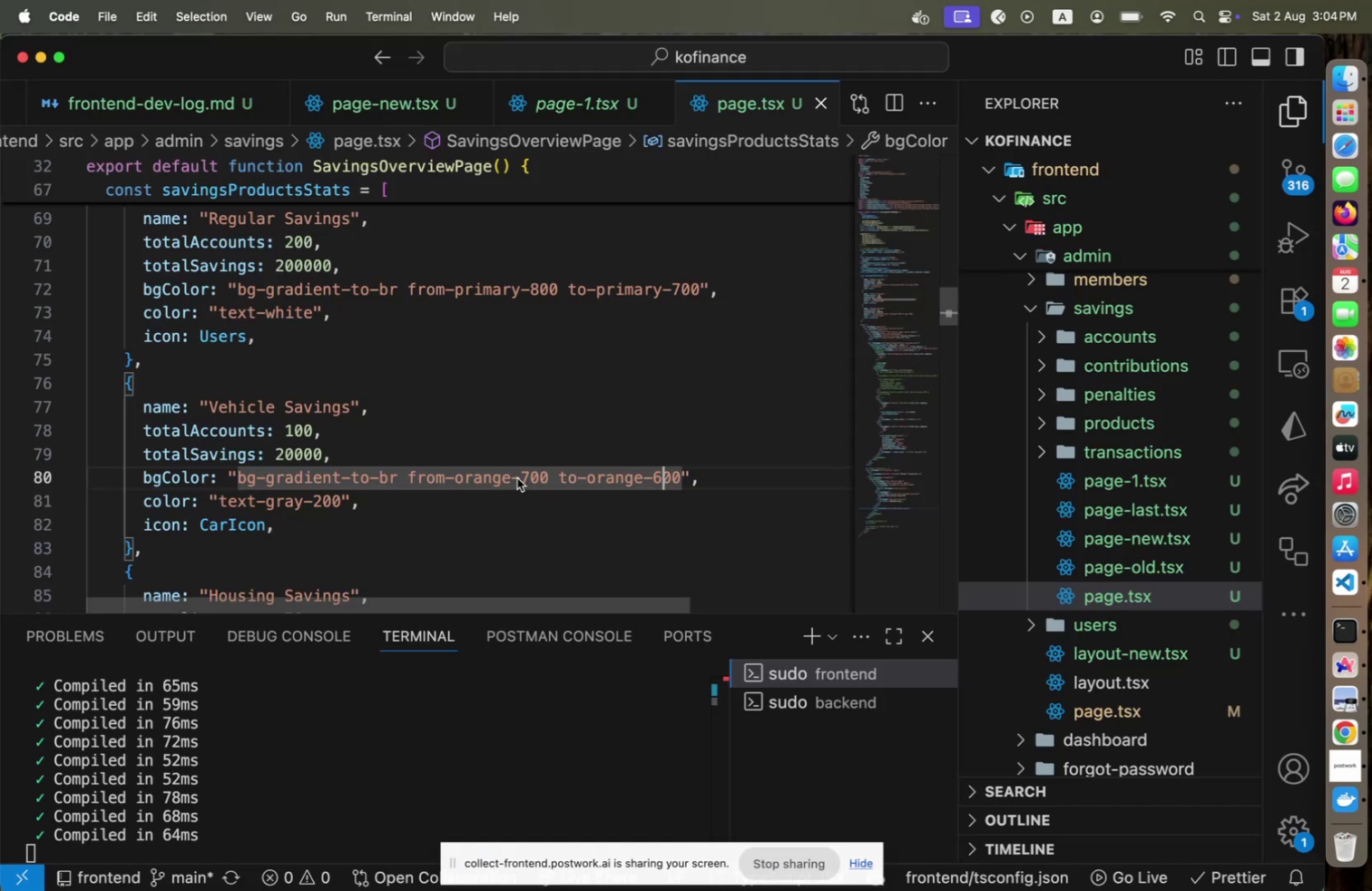 
hold_key(key=ArrowDown, duration=1.03)
 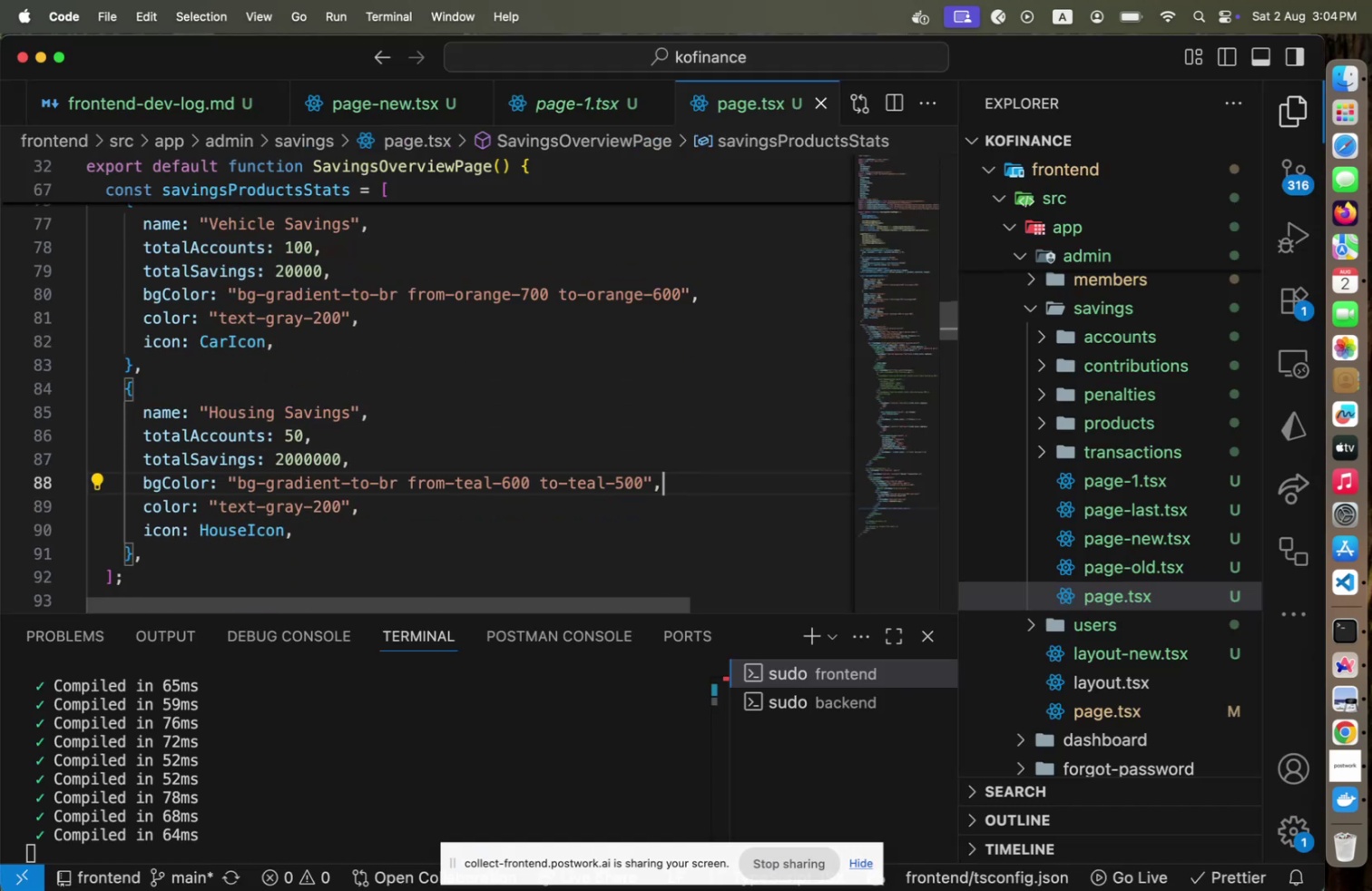 
key(ArrowLeft)
 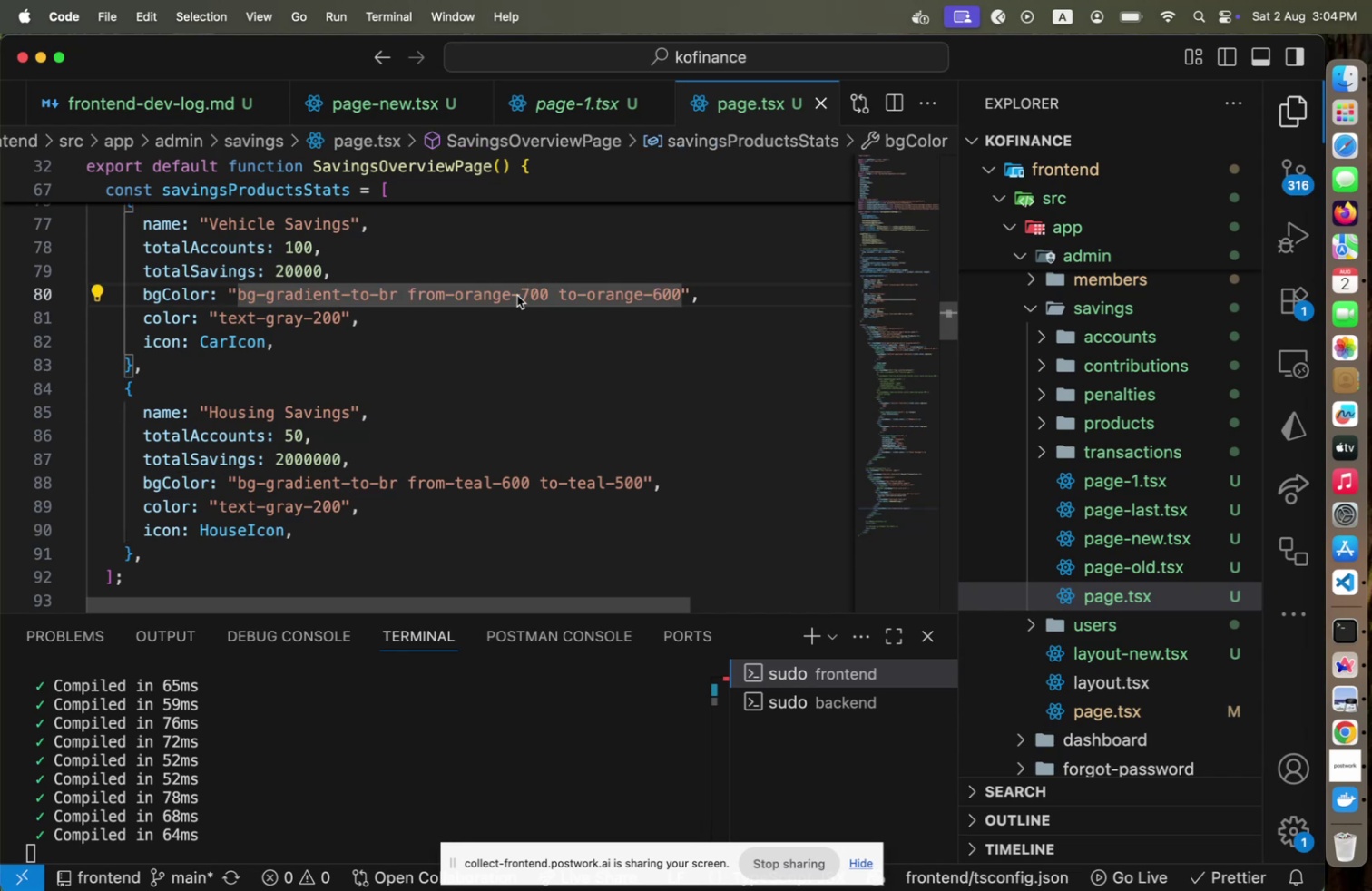 
key(ArrowLeft)
 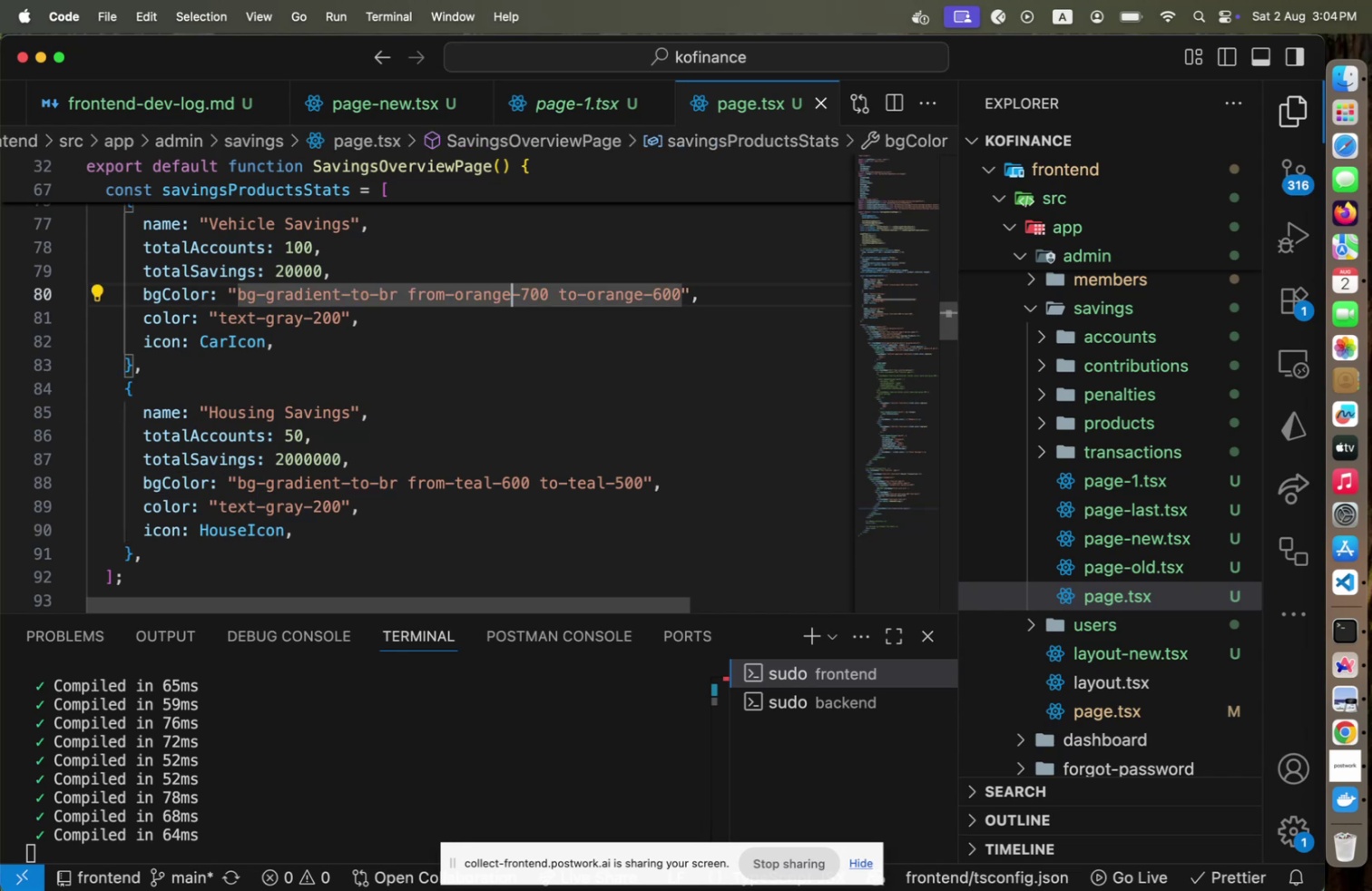 
hold_key(key=ArrowLeft, duration=0.83)
 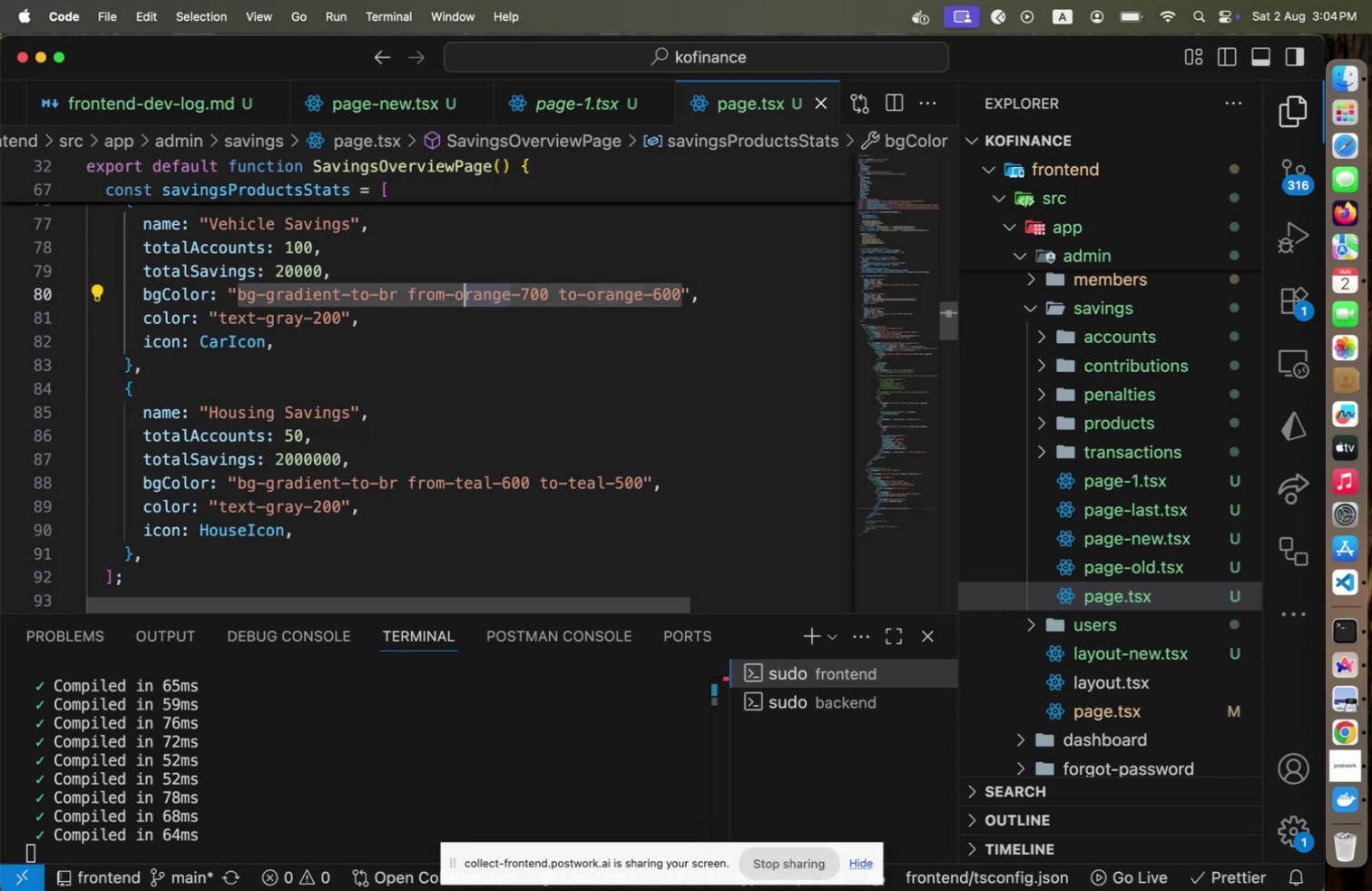 
key(Shift+ArrowLeft)
 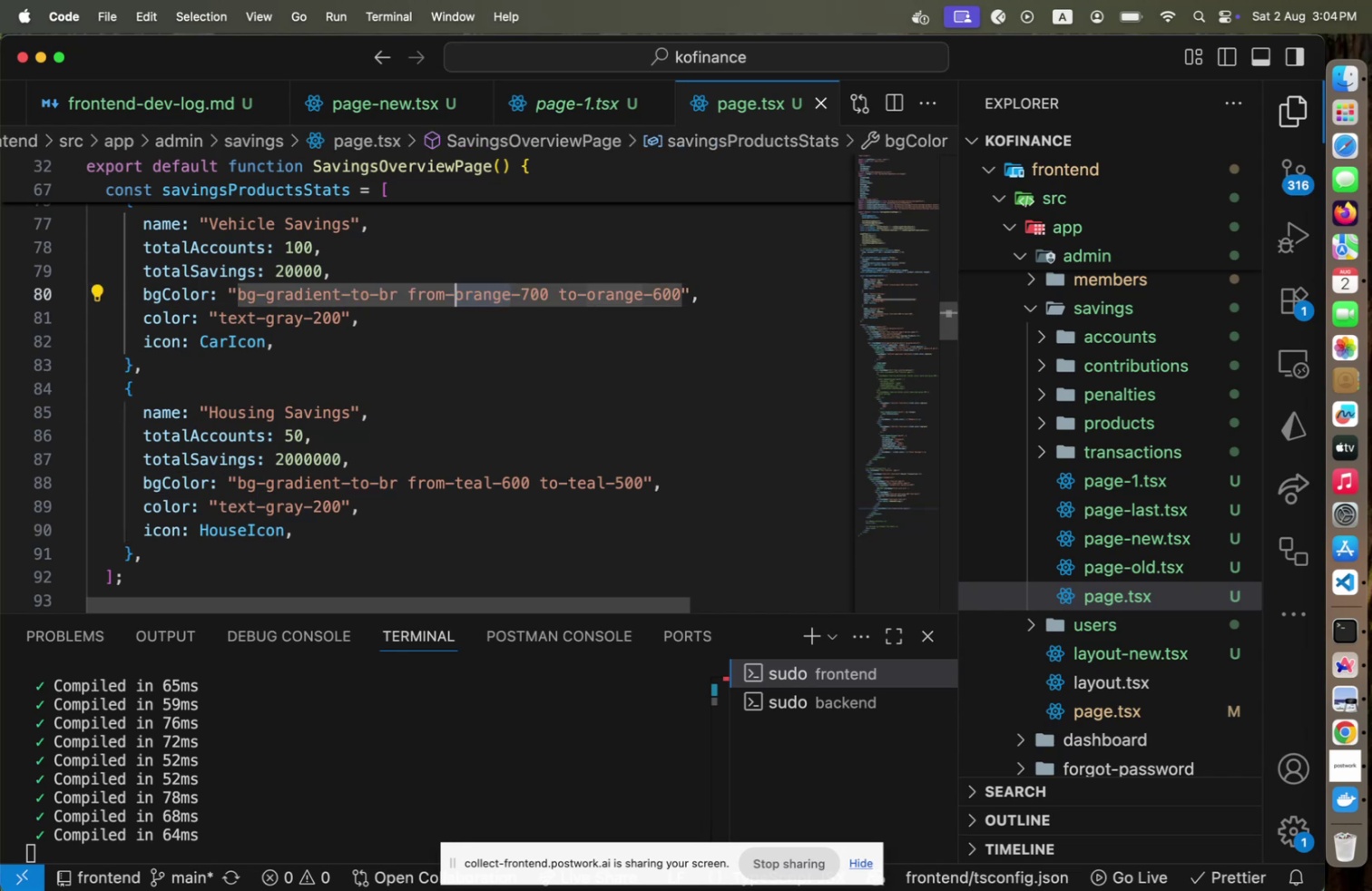 
type(primary)
 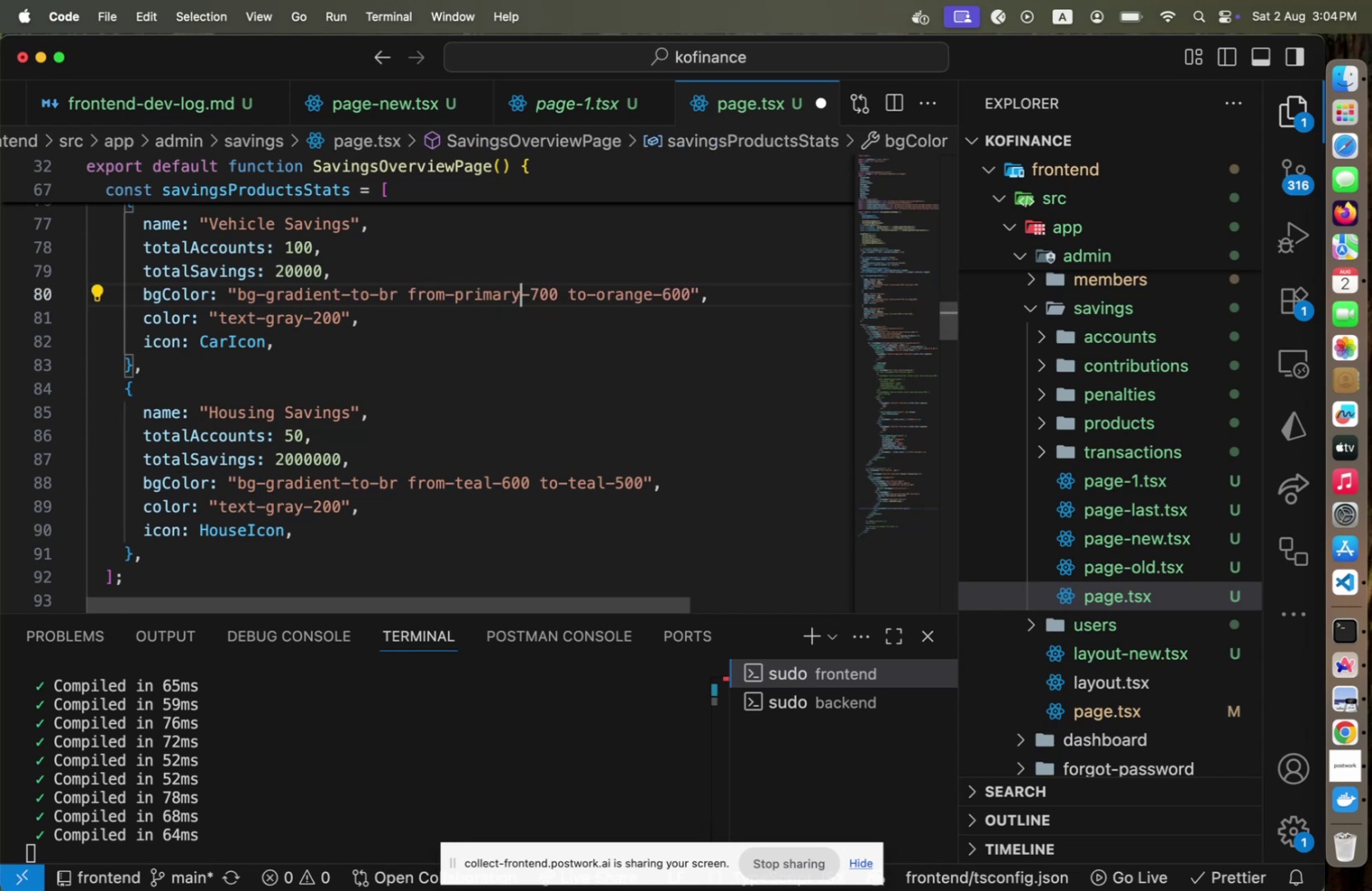 
key(ArrowRight)
 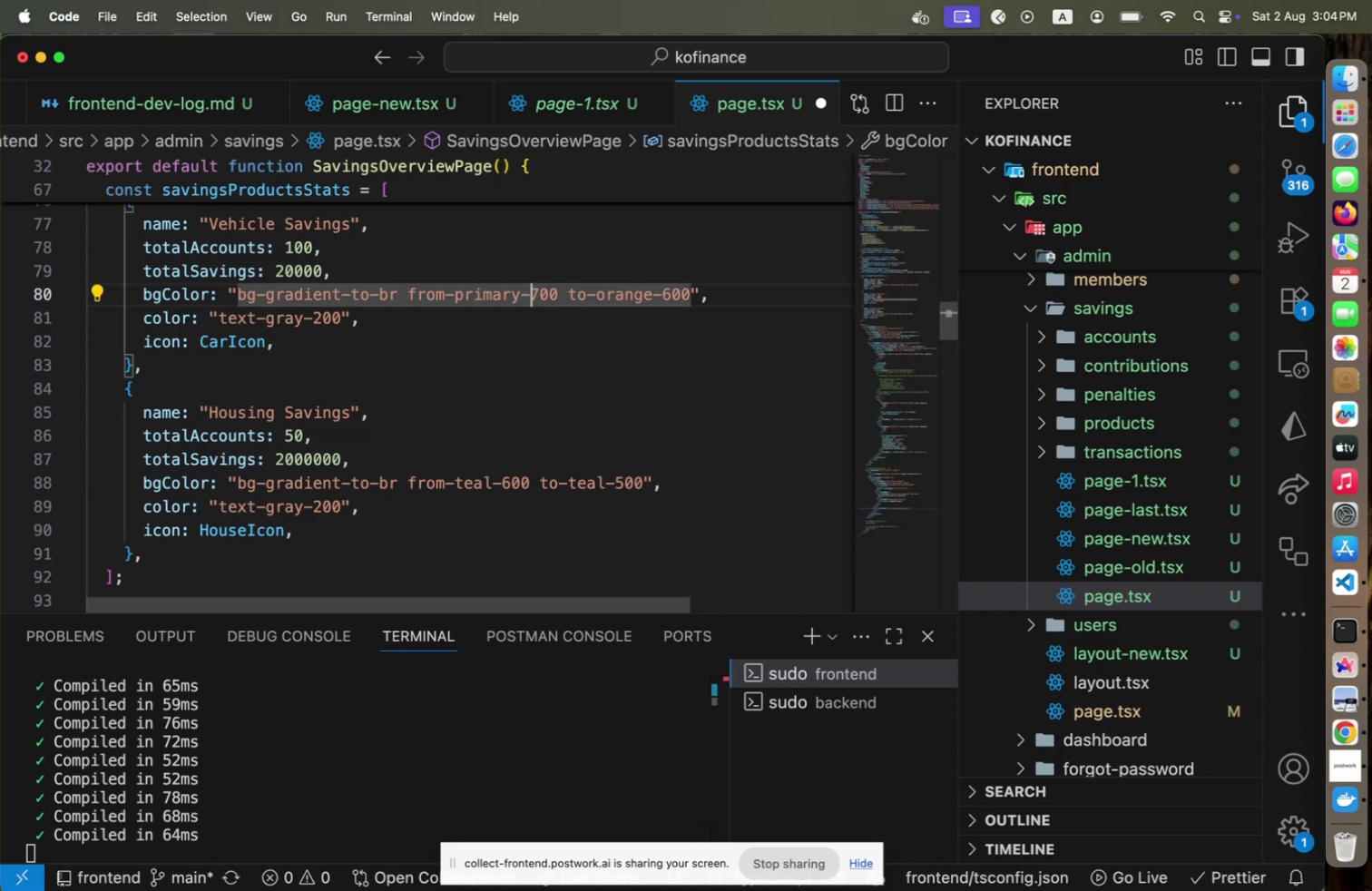 
key(Meta+CommandLeft)
 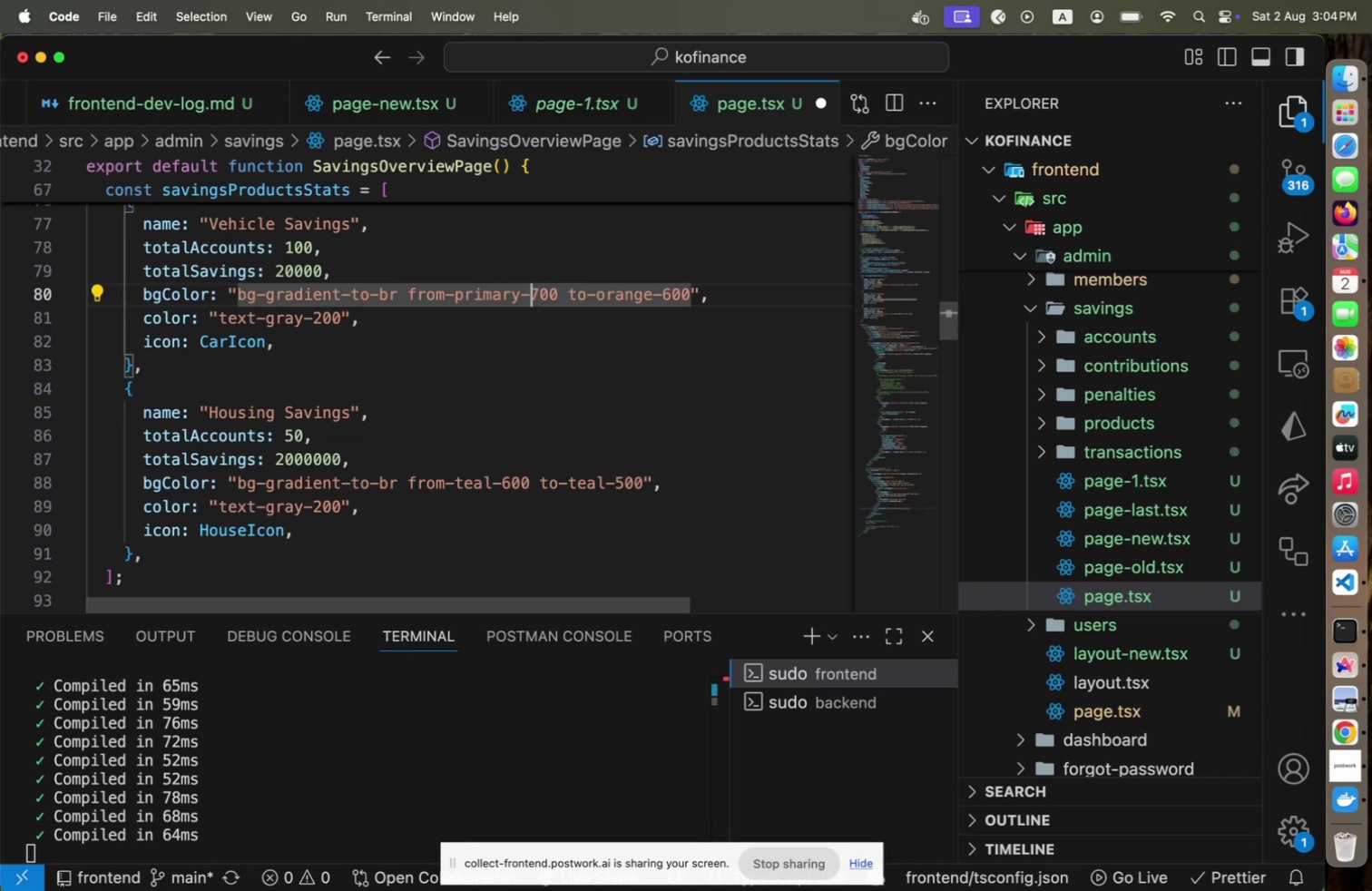 
key(Meta+S)
 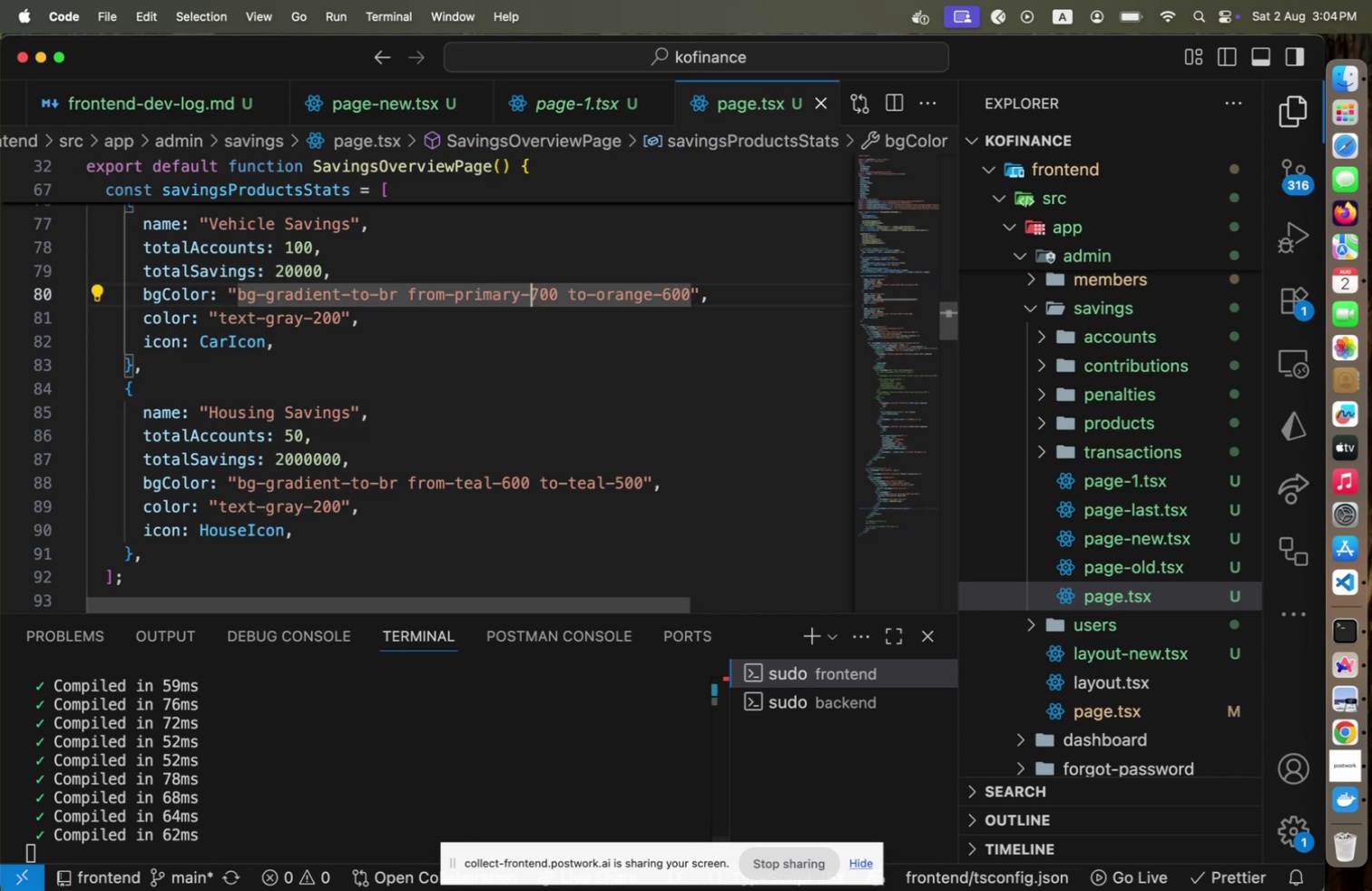 
key(Meta+CommandLeft)
 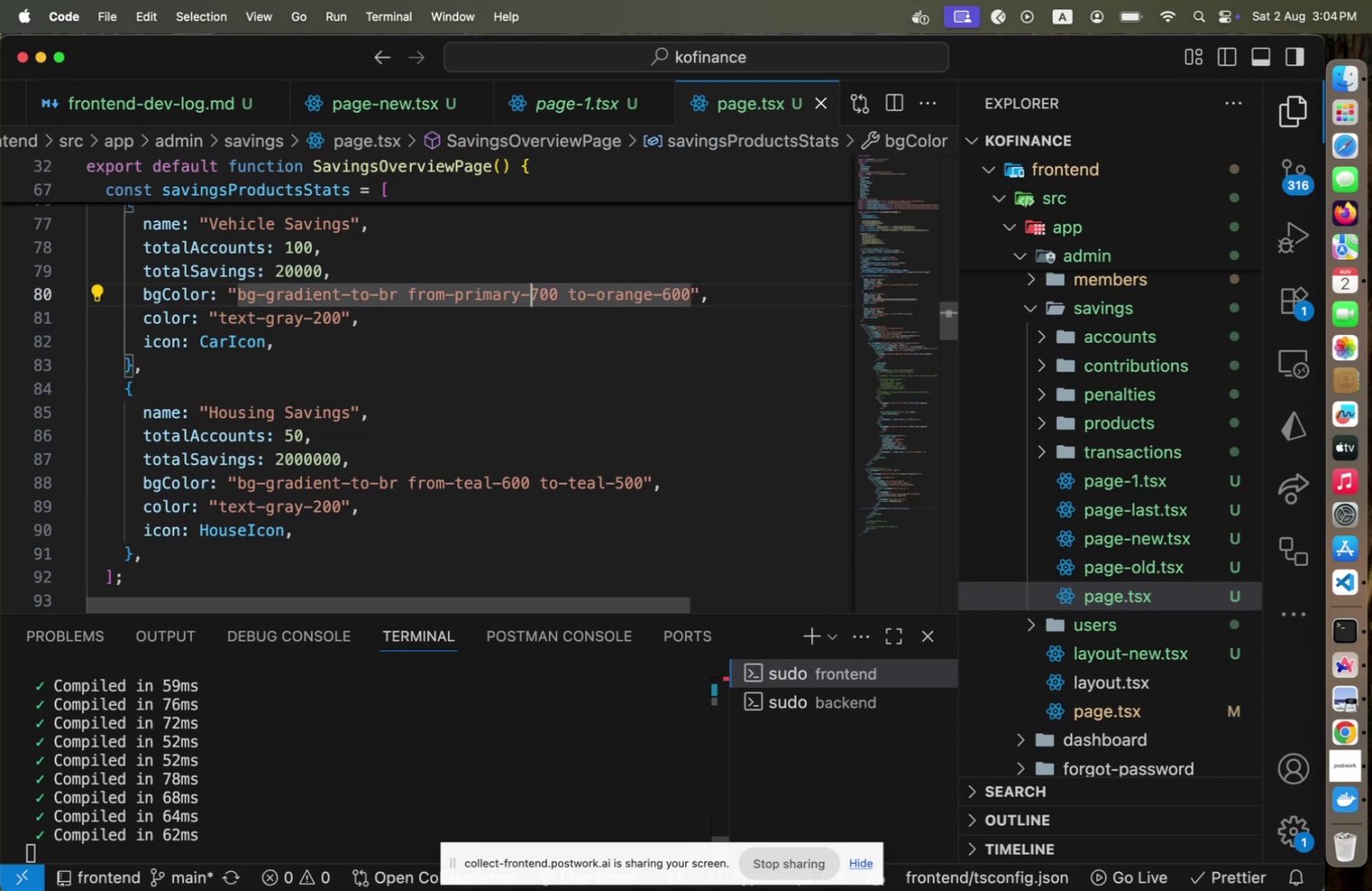 
key(Meta+Tab)
 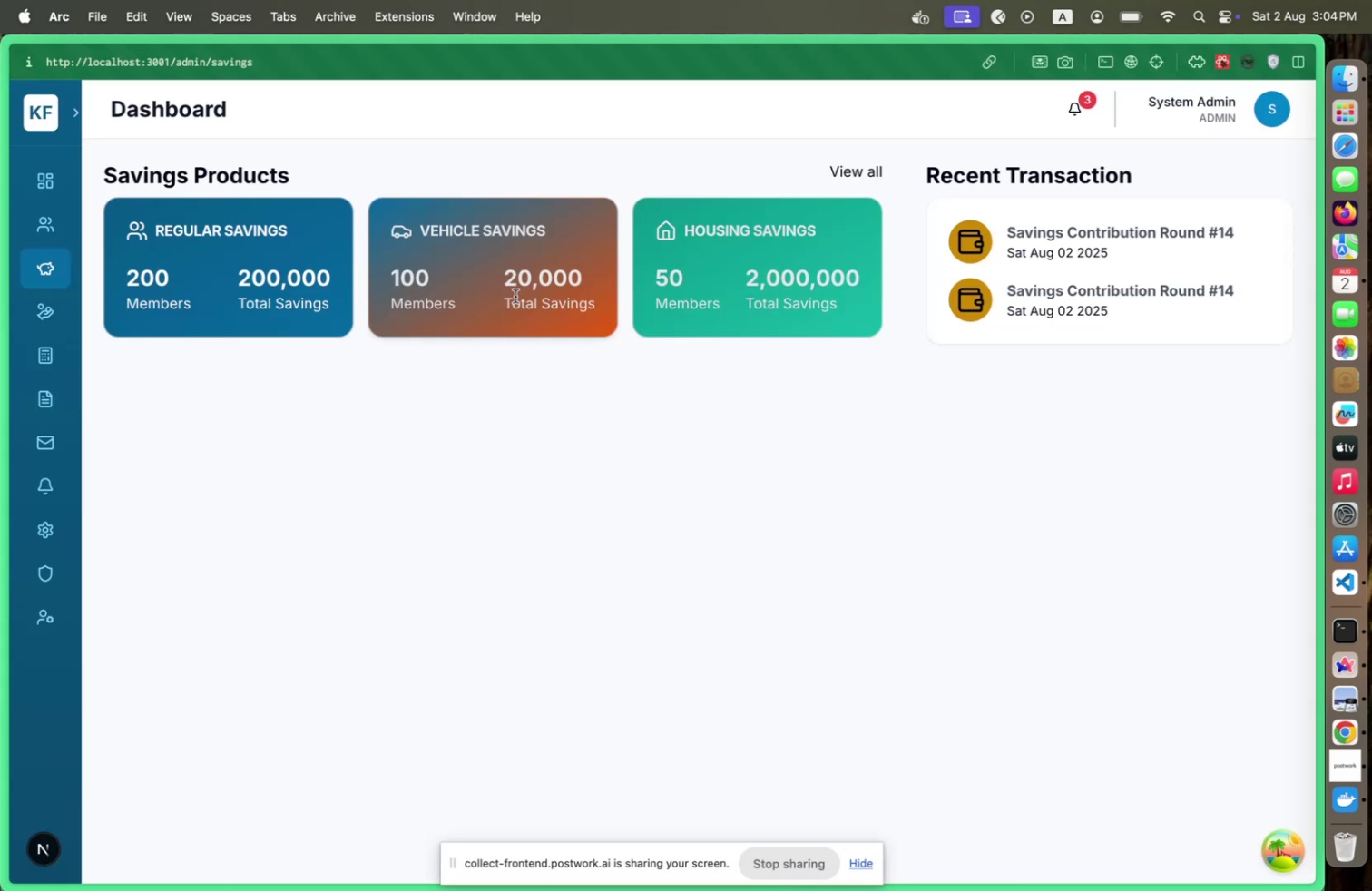 
key(Meta+CommandLeft)
 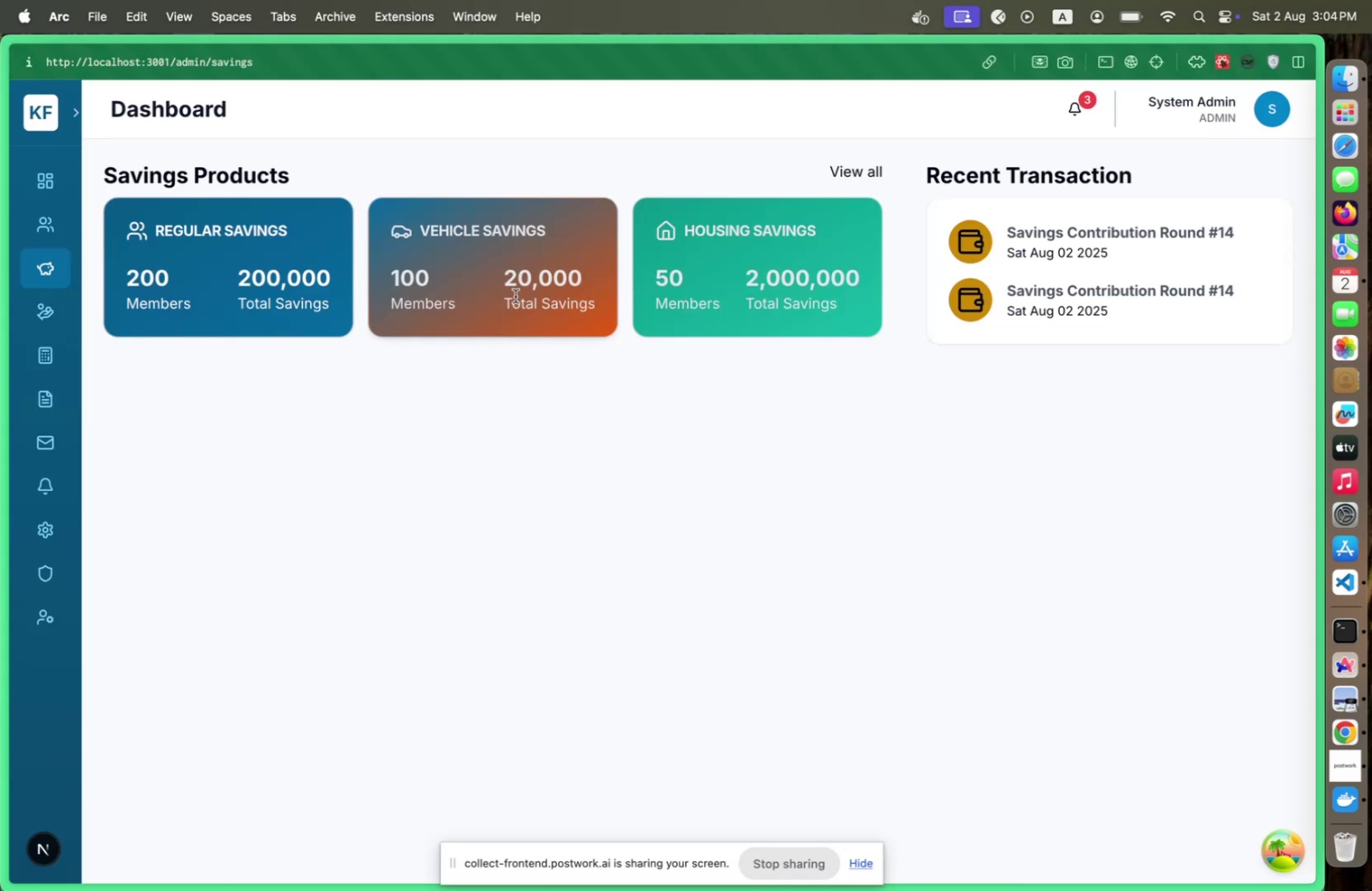 
key(Meta+Tab)
 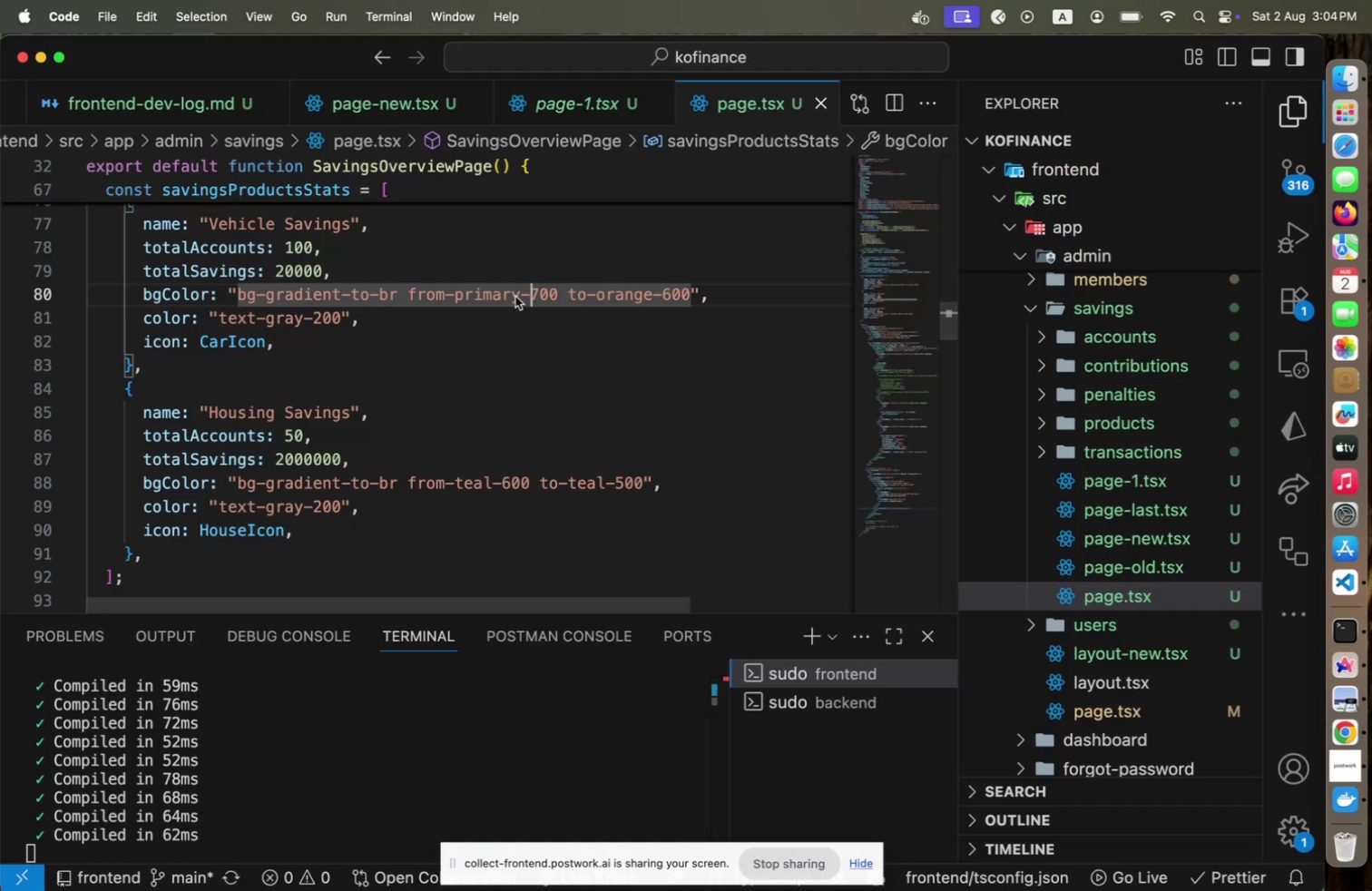 
hold_key(key=ArrowRight, duration=0.84)
 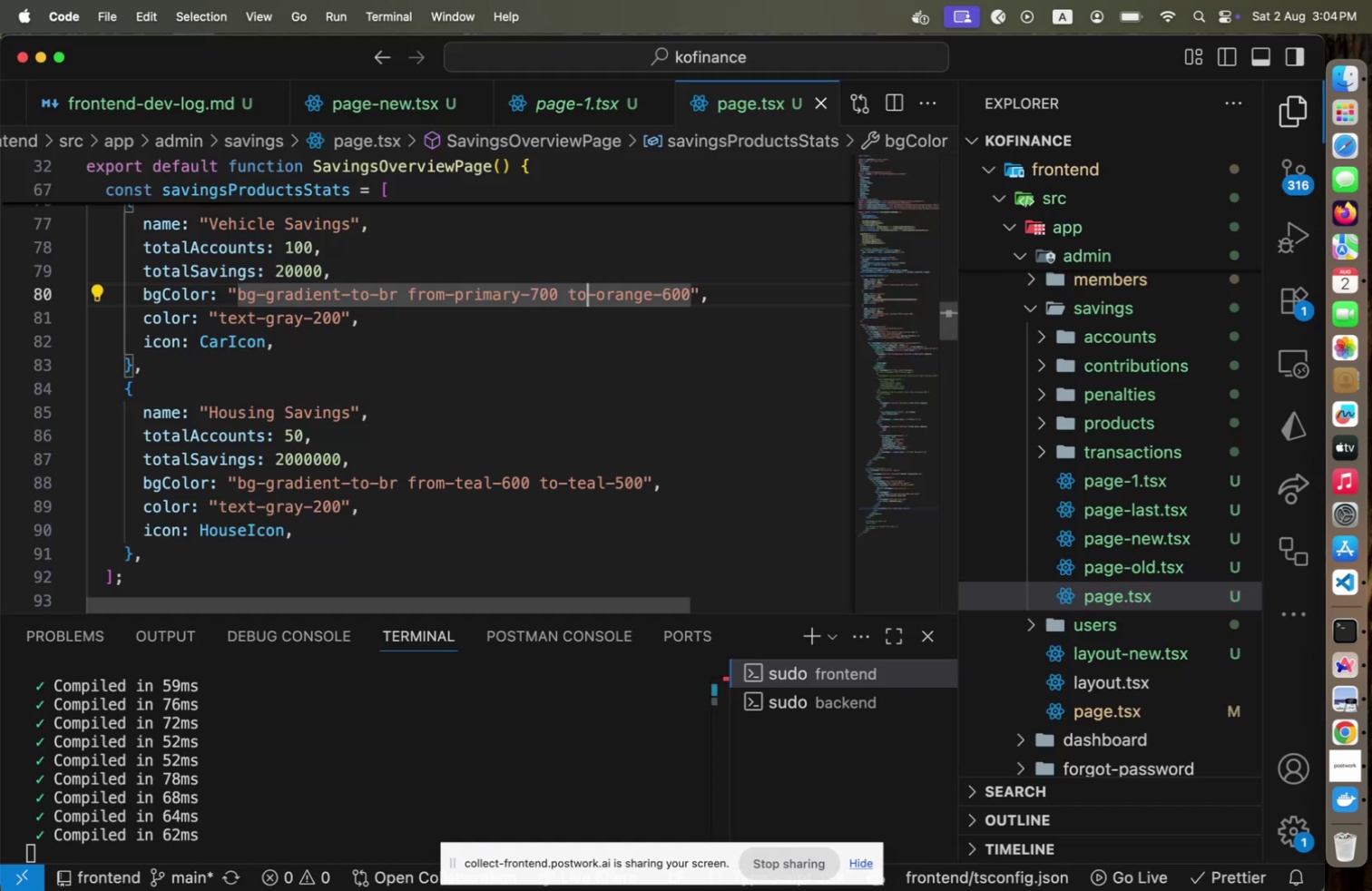 
key(ArrowRight)
 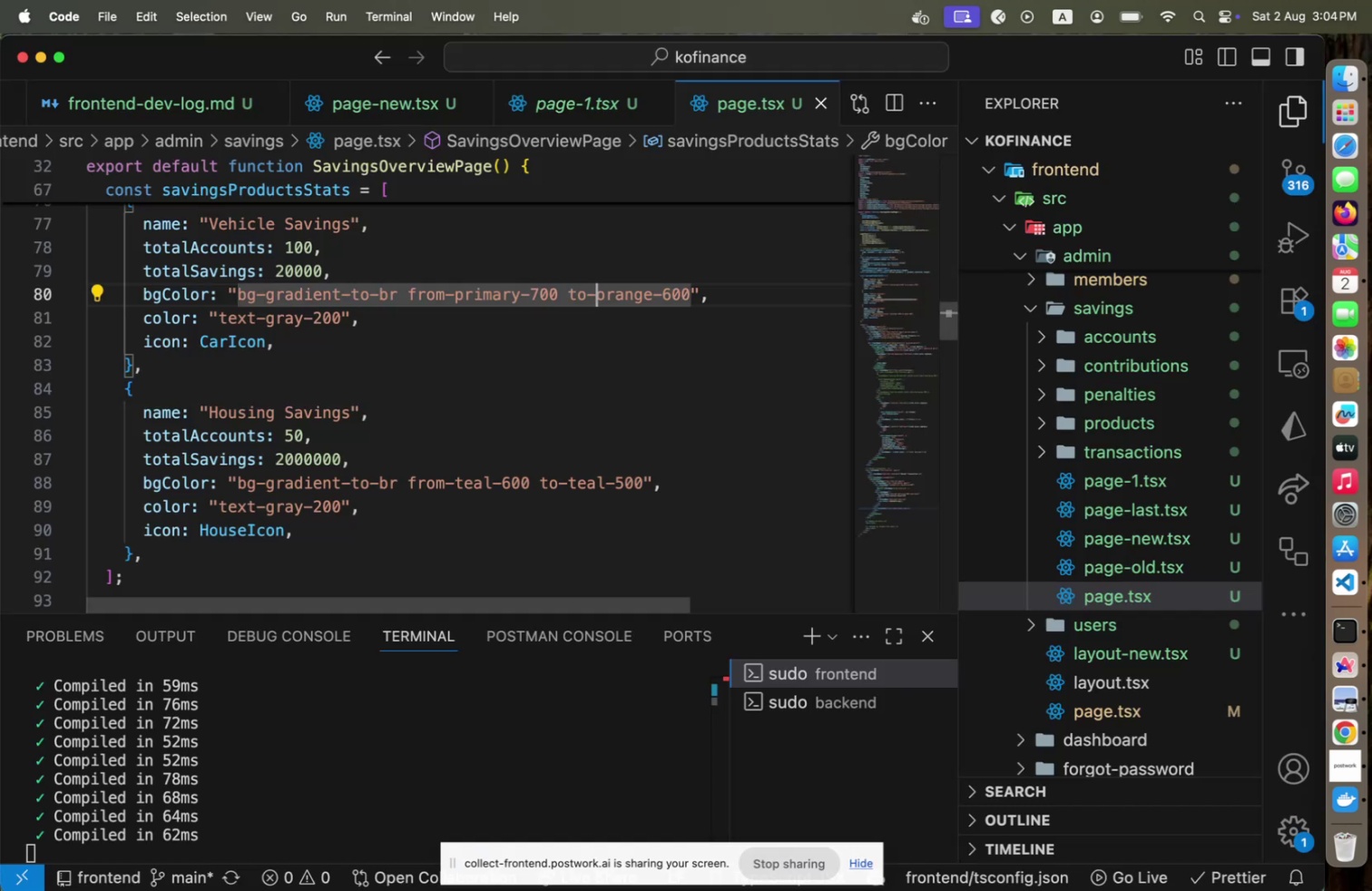 
hold_key(key=ShiftLeft, duration=1.29)
 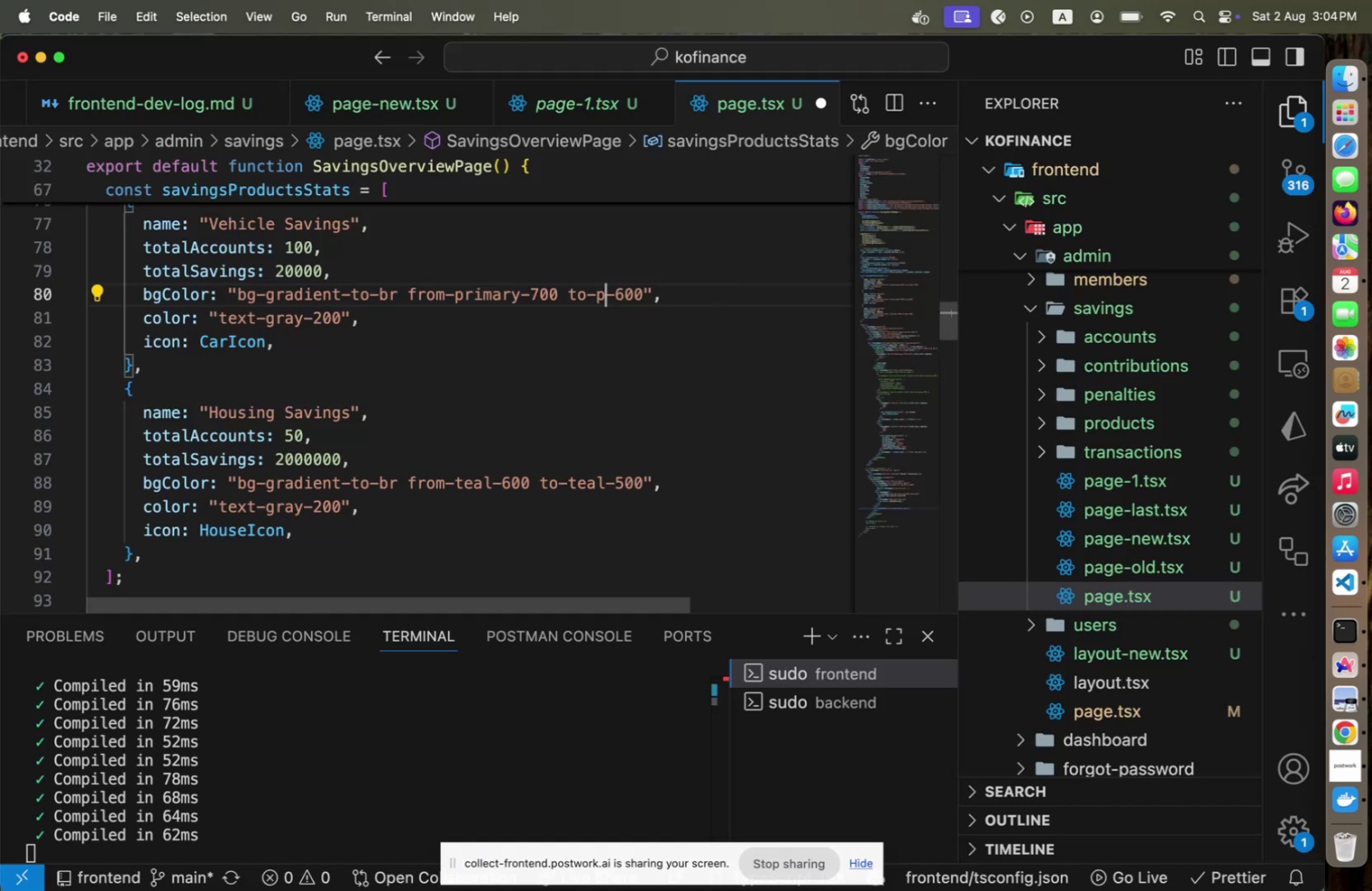 
hold_key(key=ArrowRight, duration=0.84)
 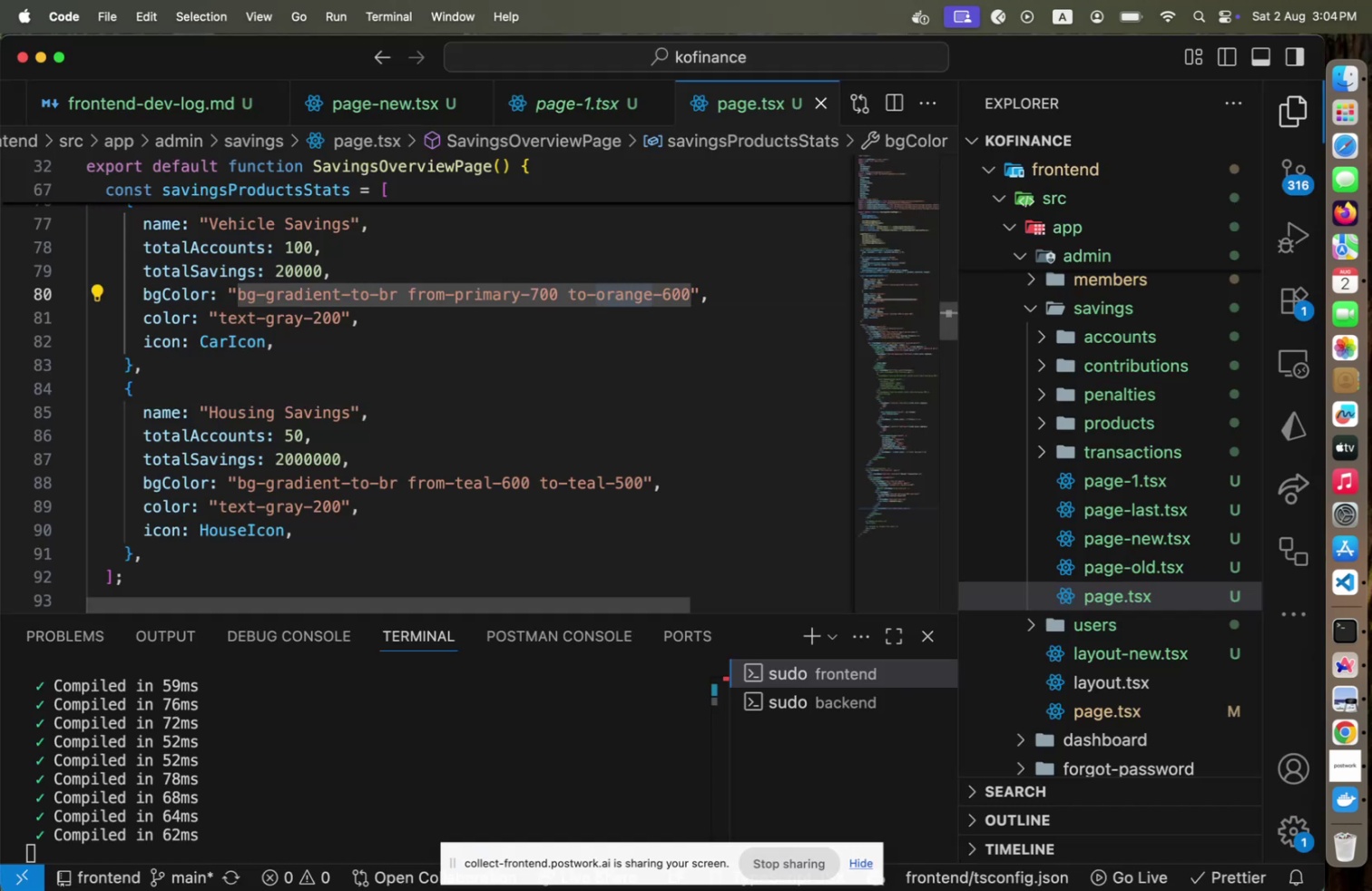 
type(primary)
 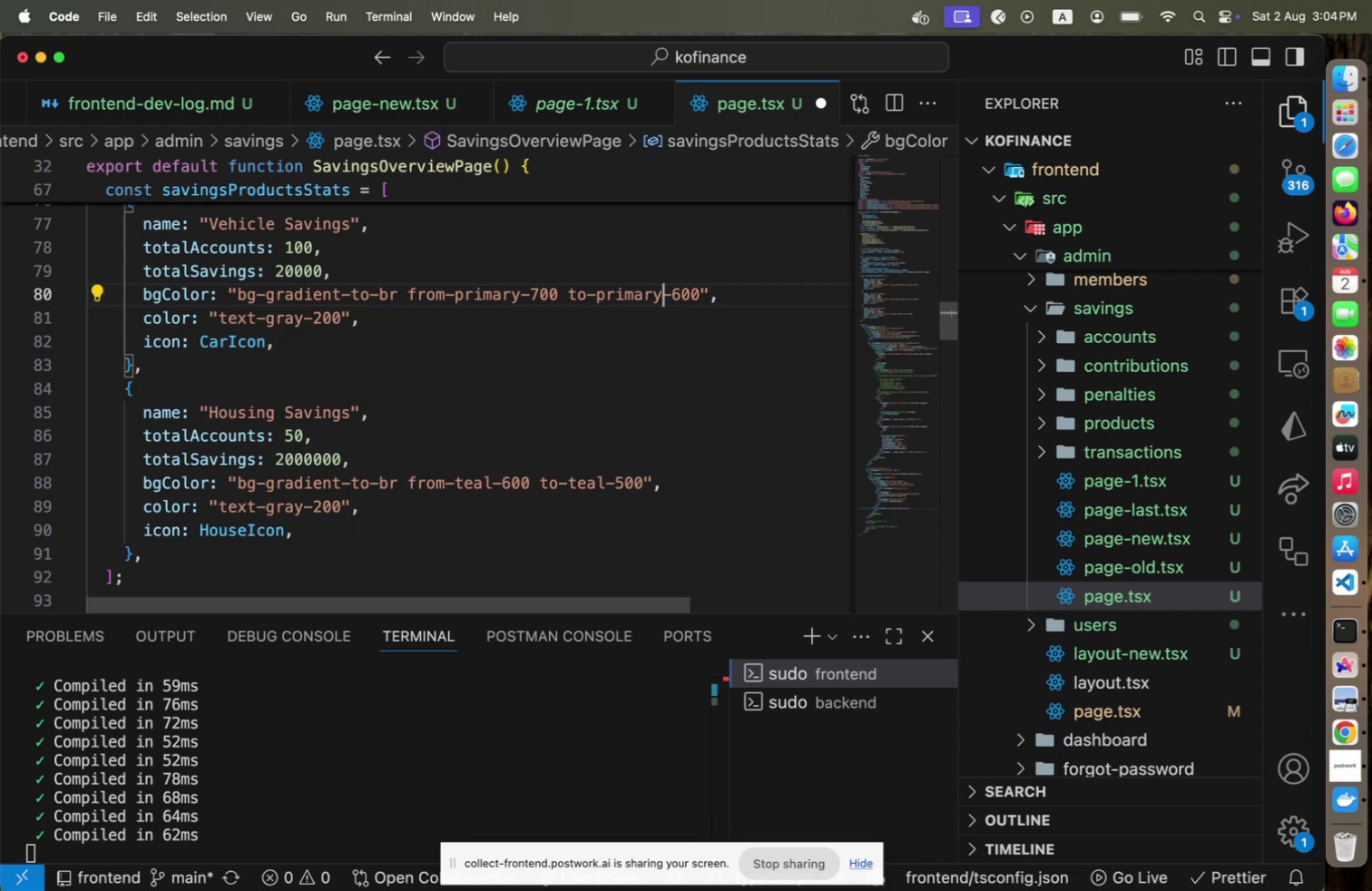 
key(Meta+CommandLeft)
 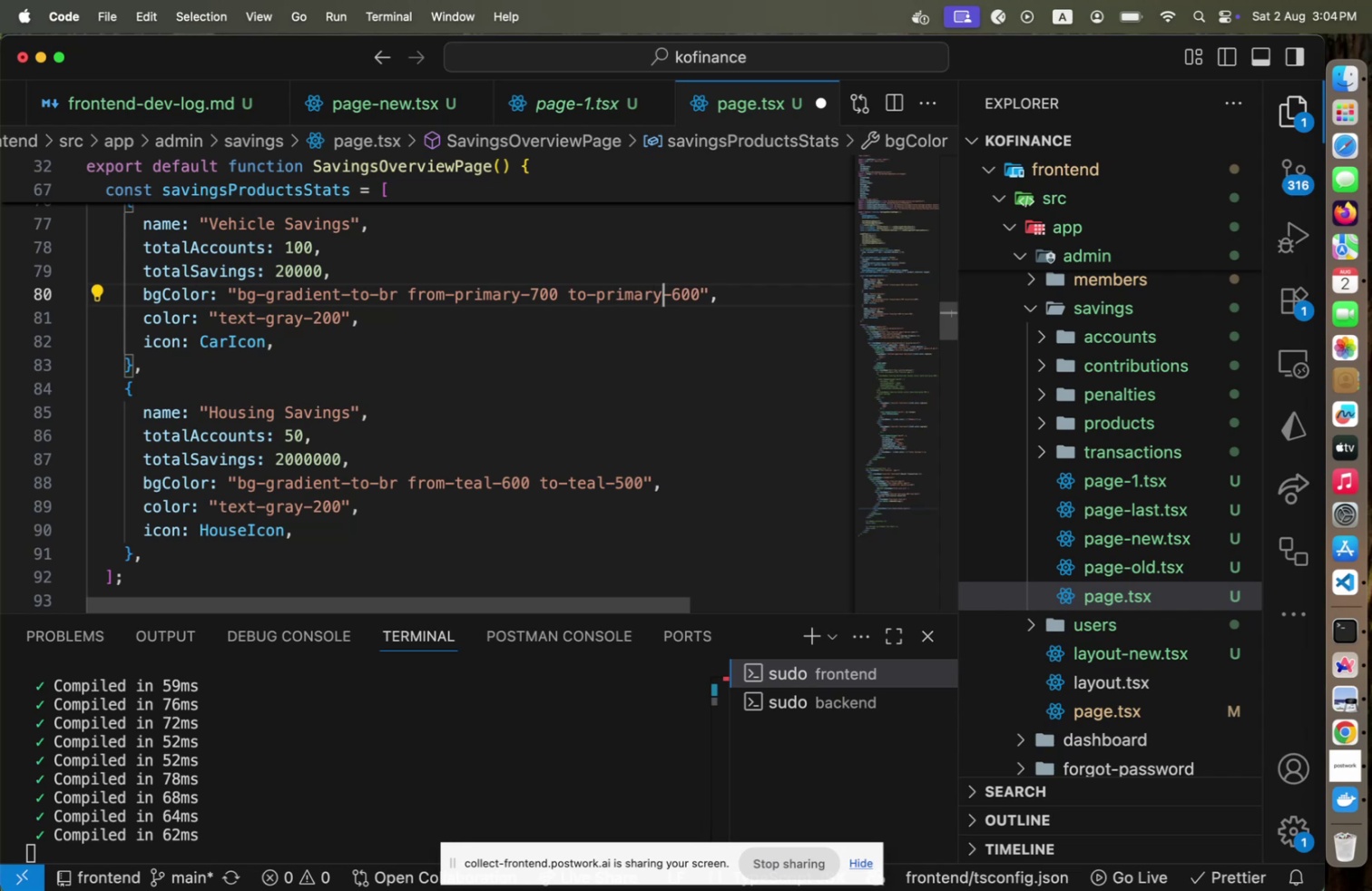 
key(Meta+S)
 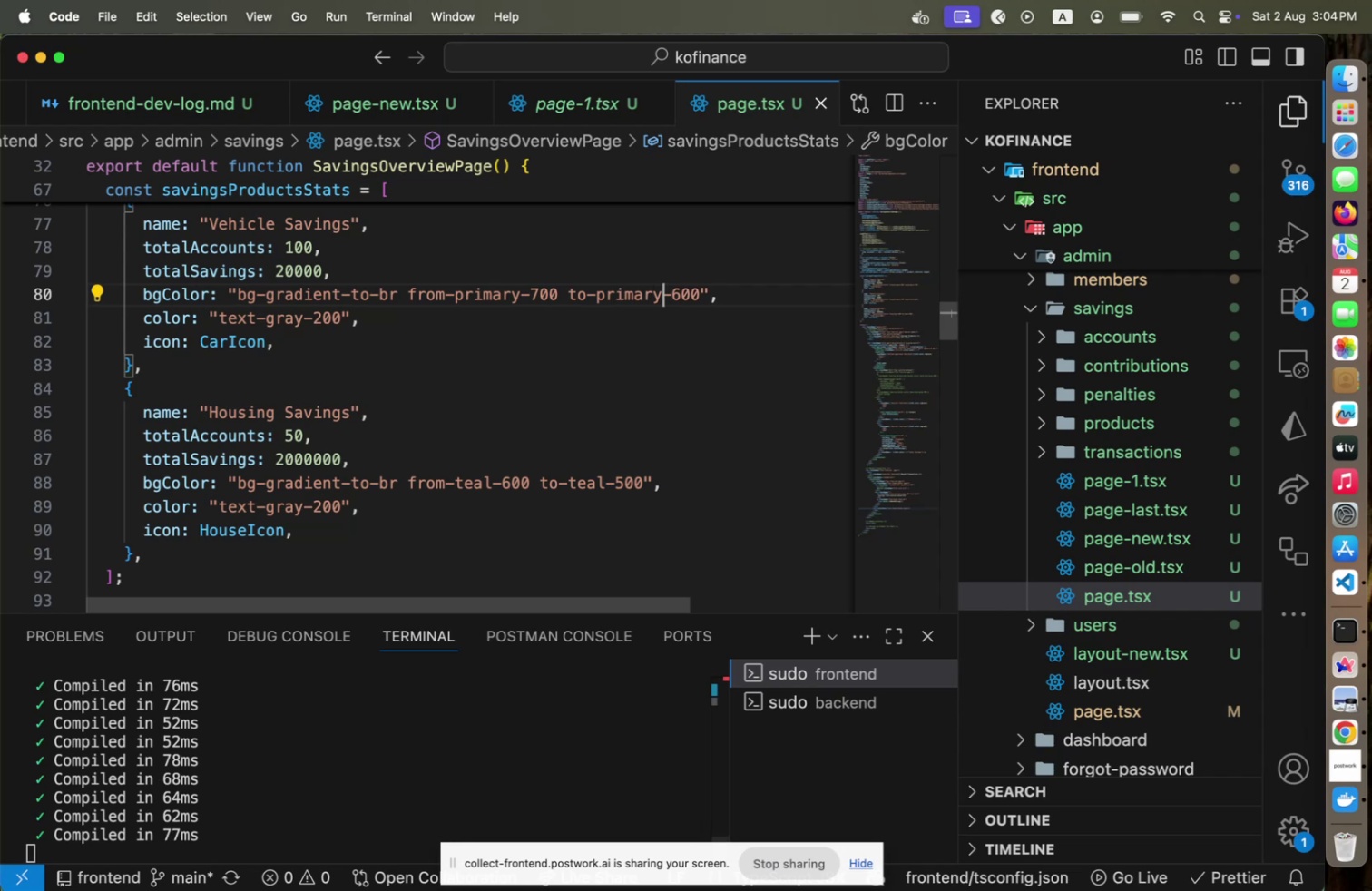 
key(Meta+CommandLeft)
 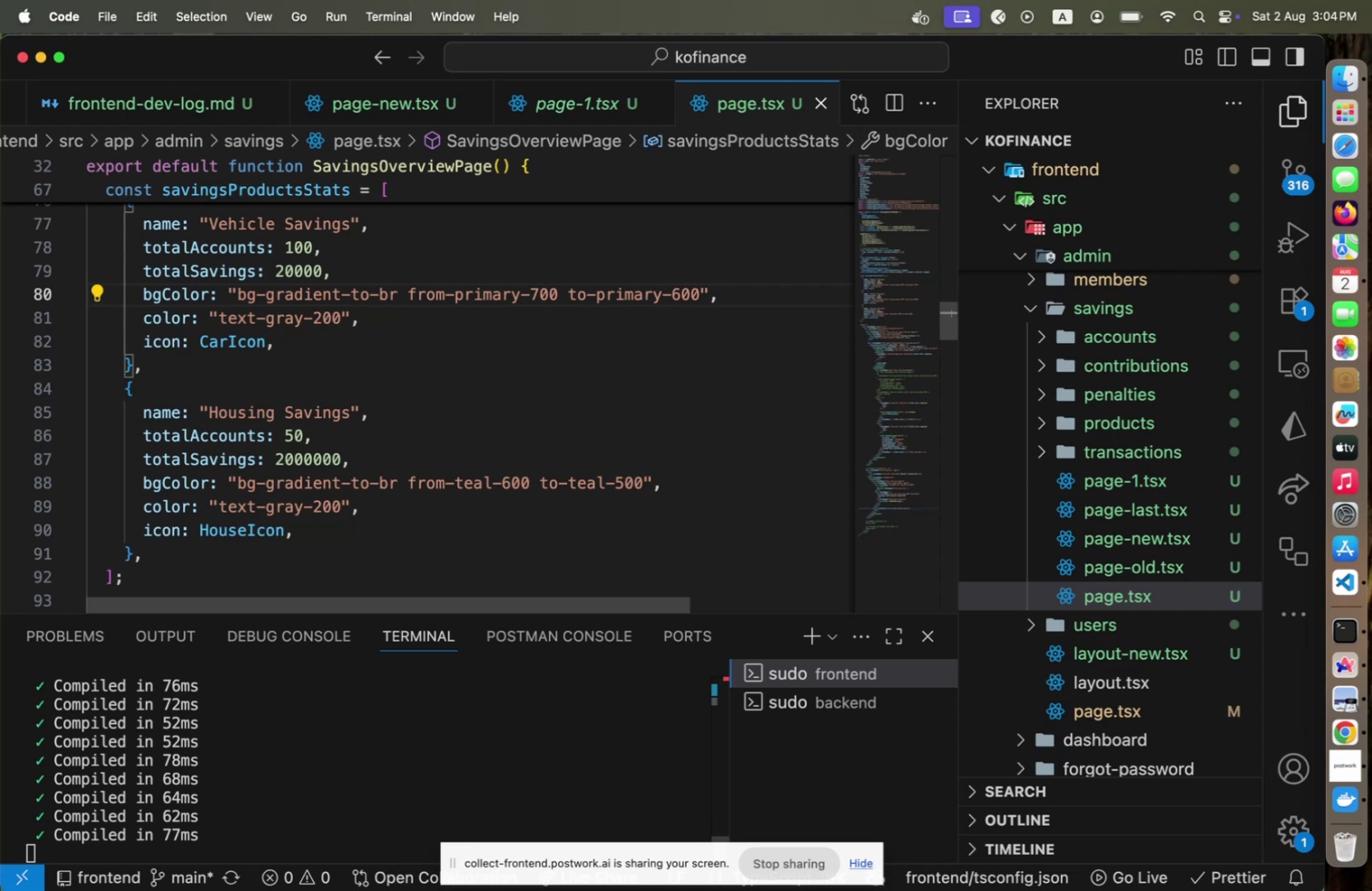 
key(Meta+Tab)
 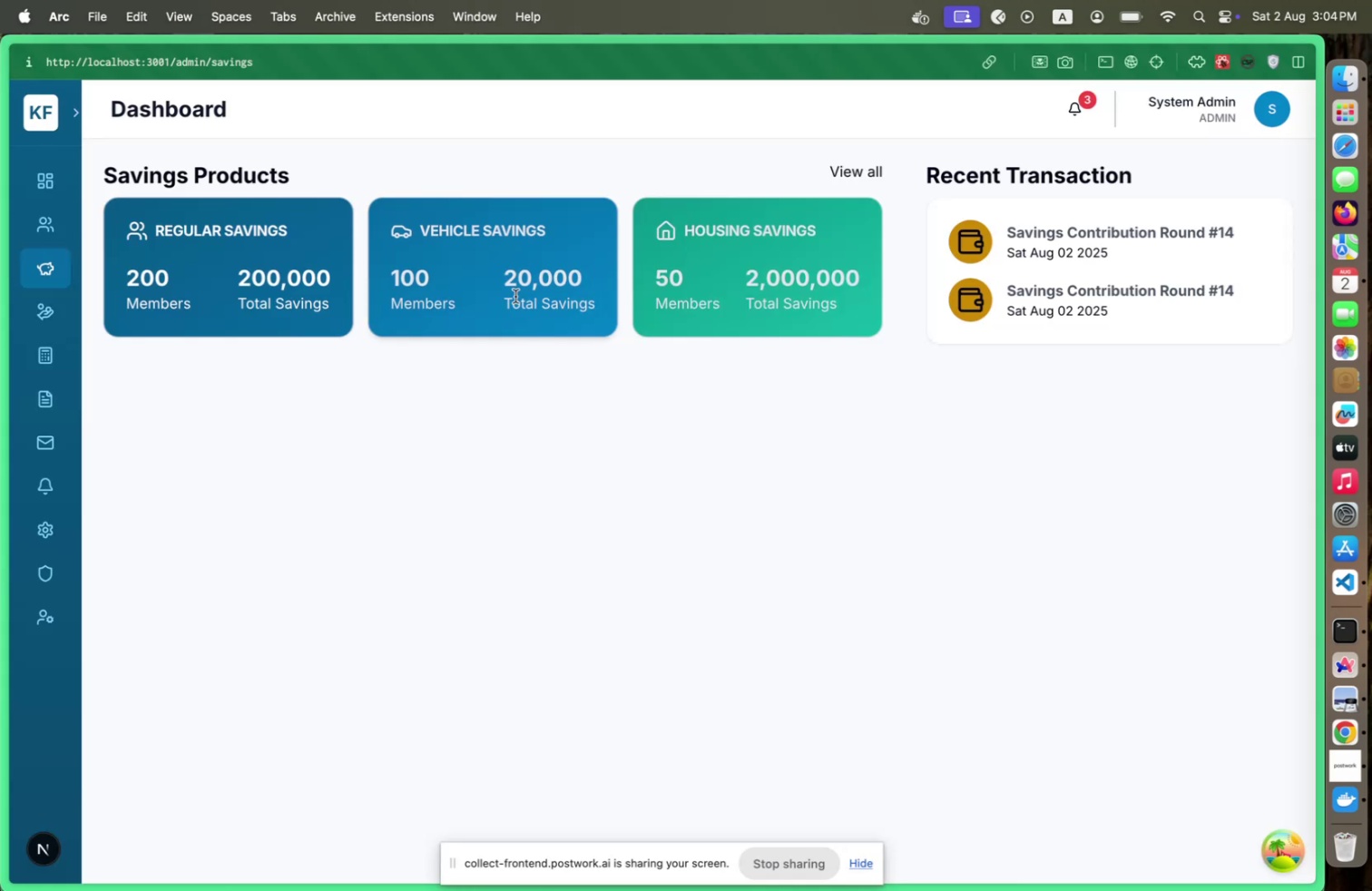 
key(Meta+CommandLeft)
 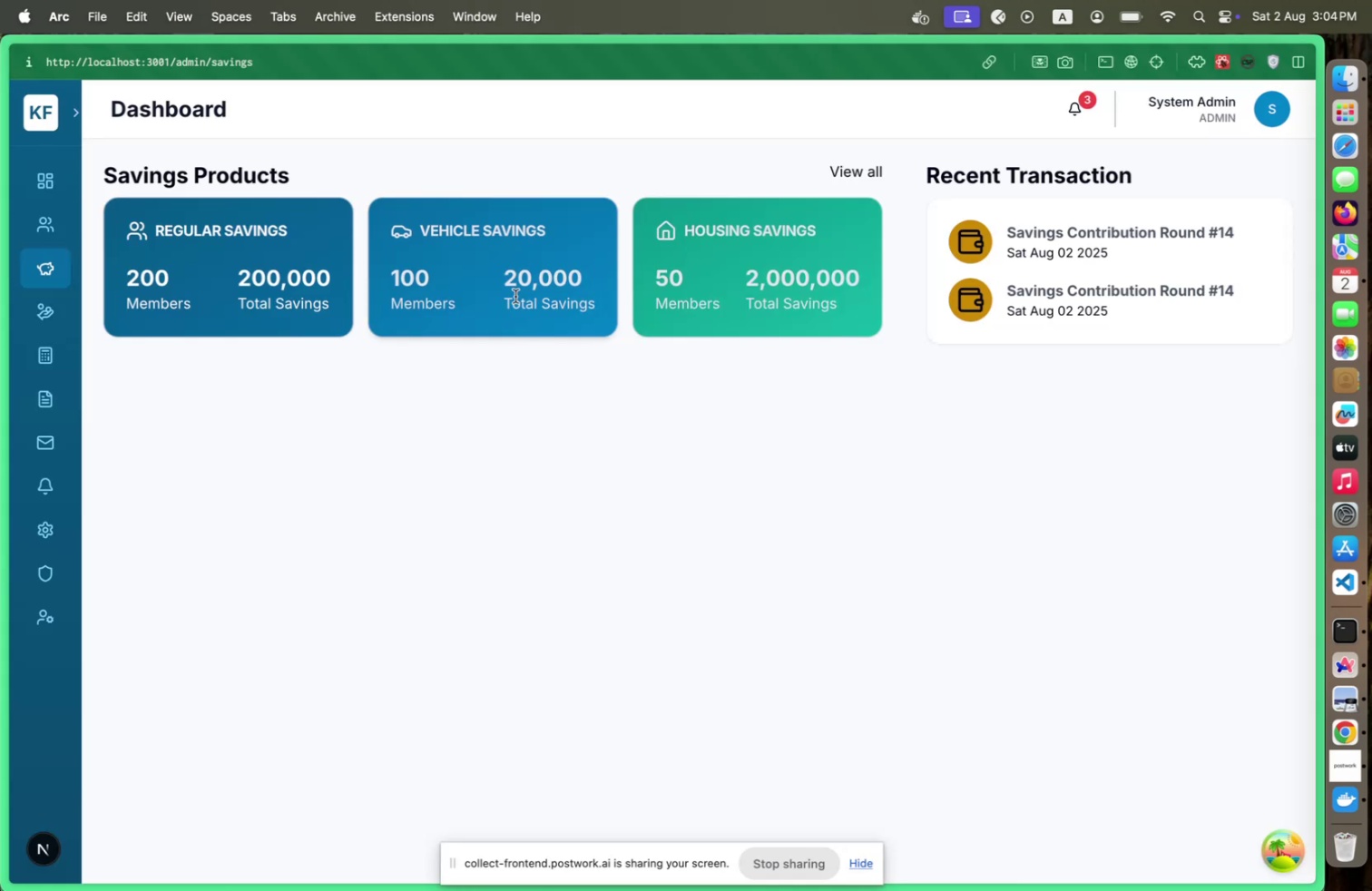 
key(Meta+Tab)
 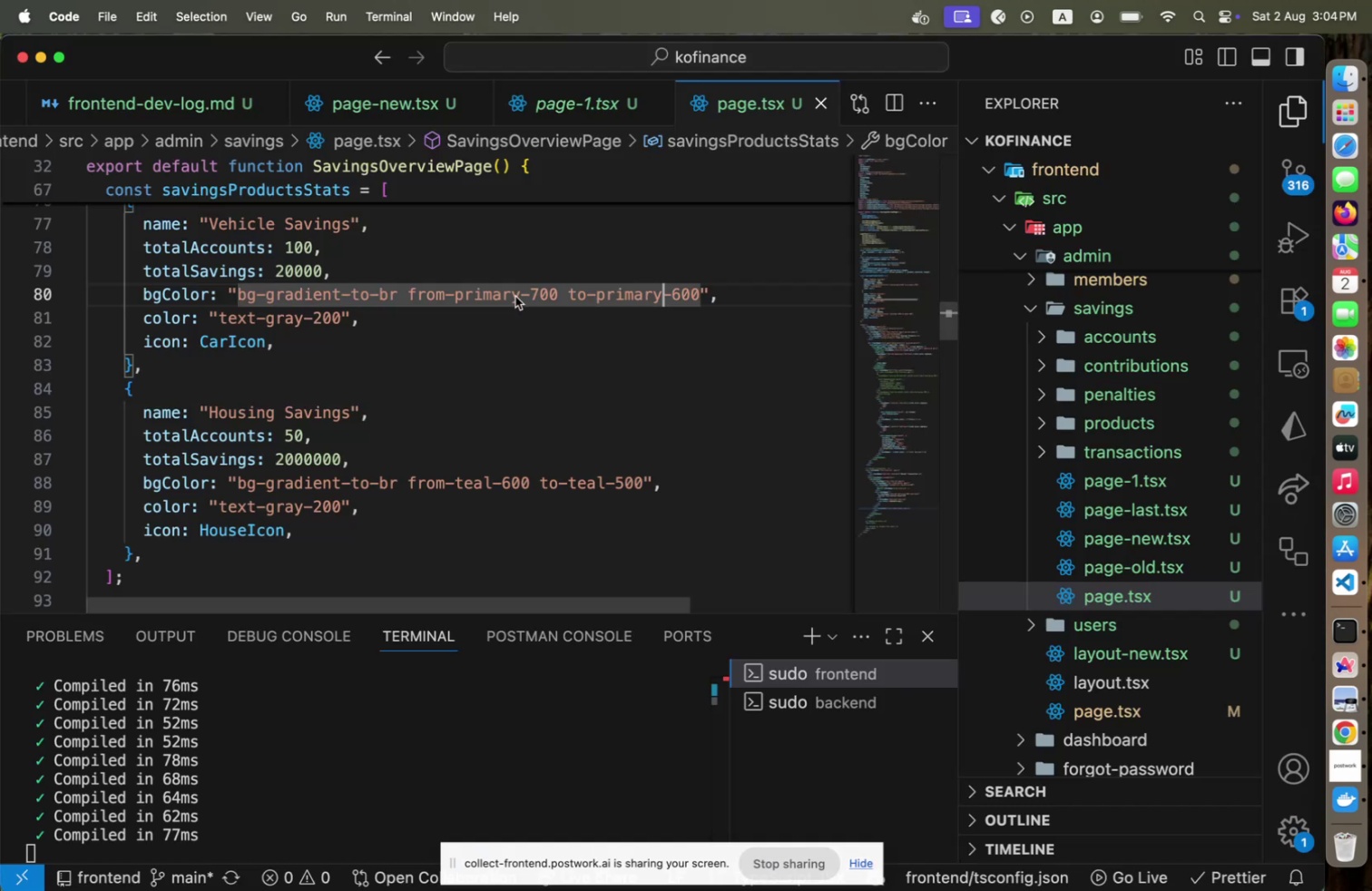 
hold_key(key=ArrowDown, duration=0.95)
 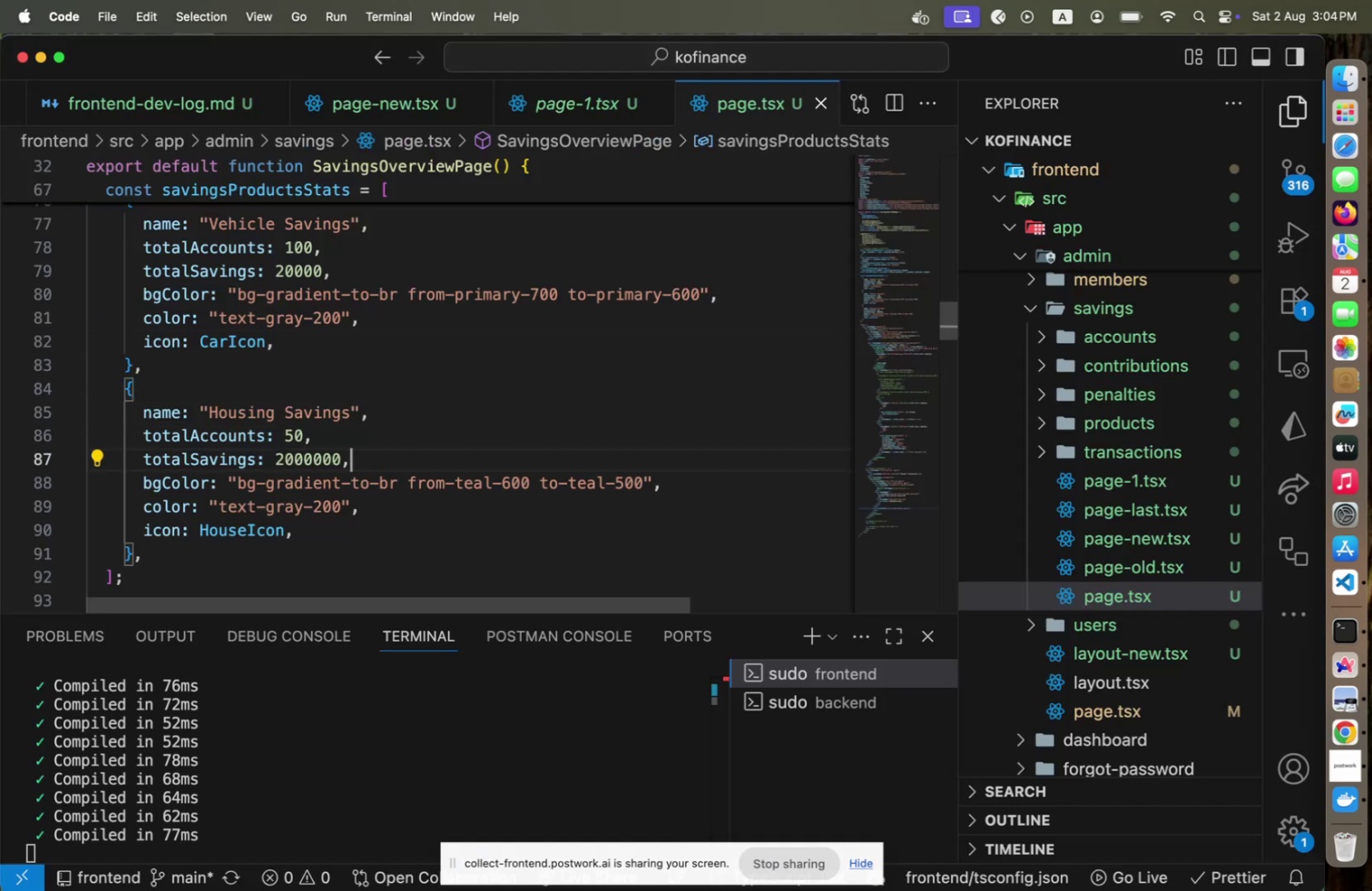 
key(ArrowDown)
 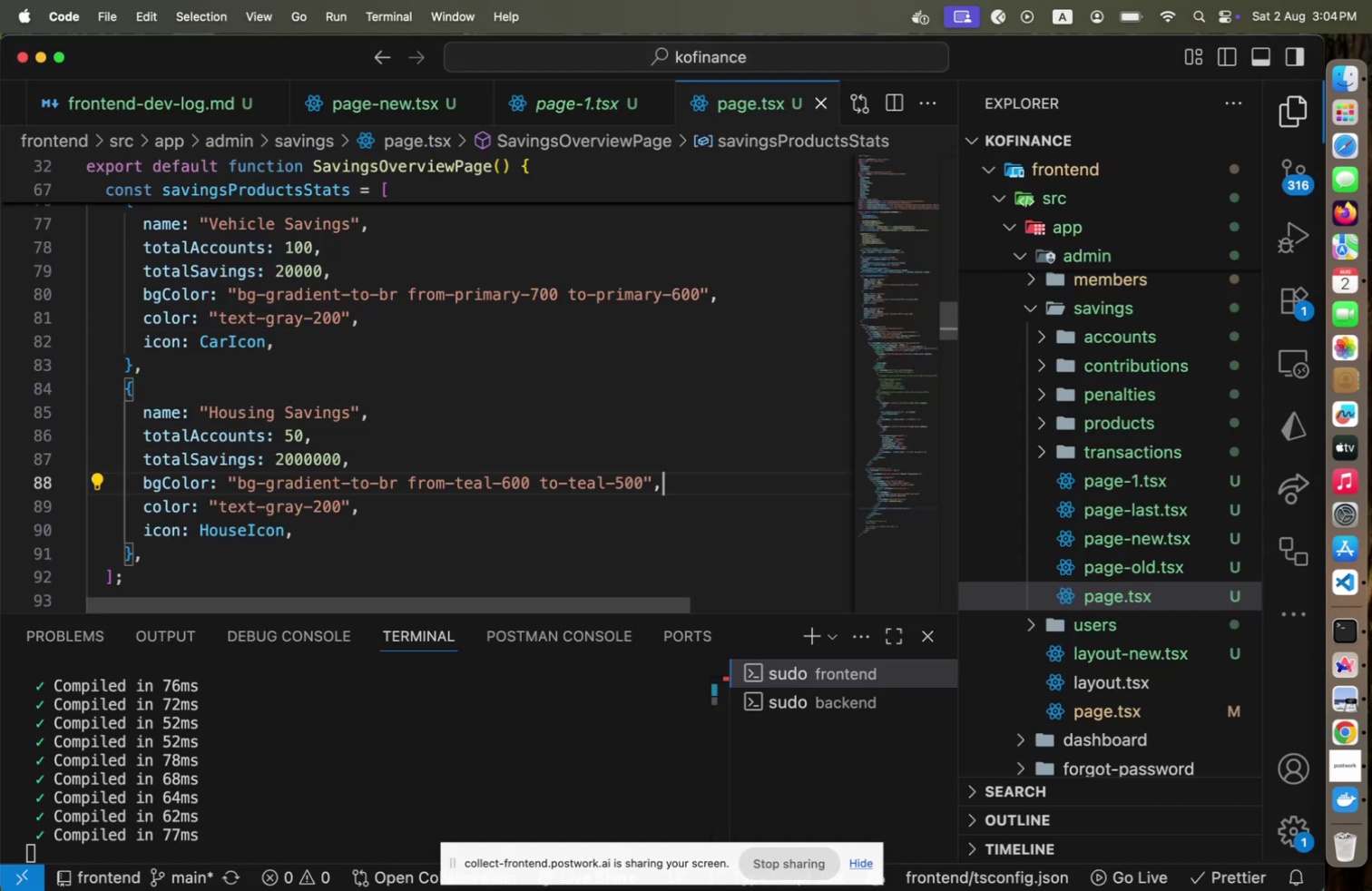 
hold_key(key=ArrowLeft, duration=0.78)
 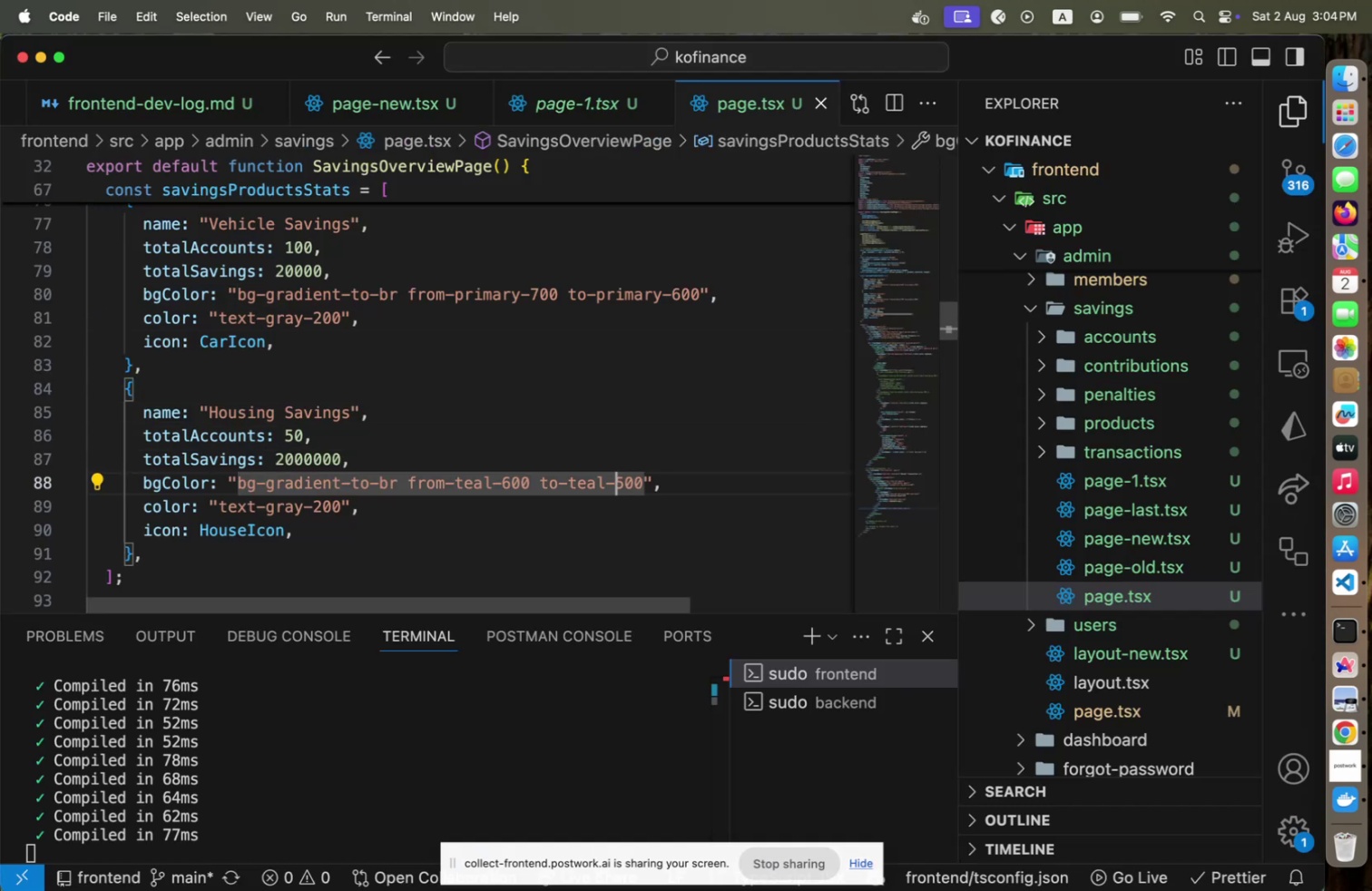 
key(ArrowLeft)
 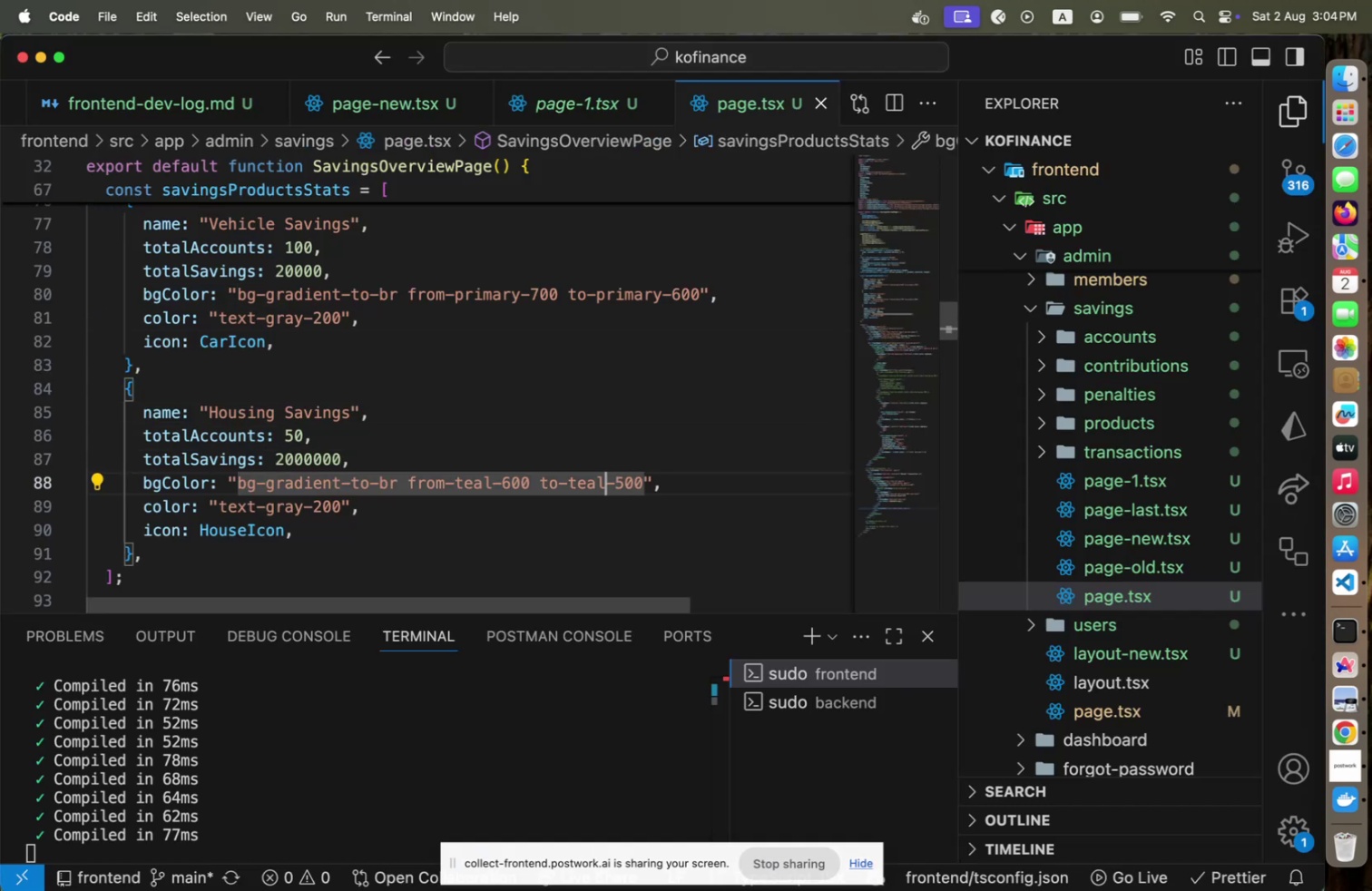 
key(Shift+ArrowLeft)
 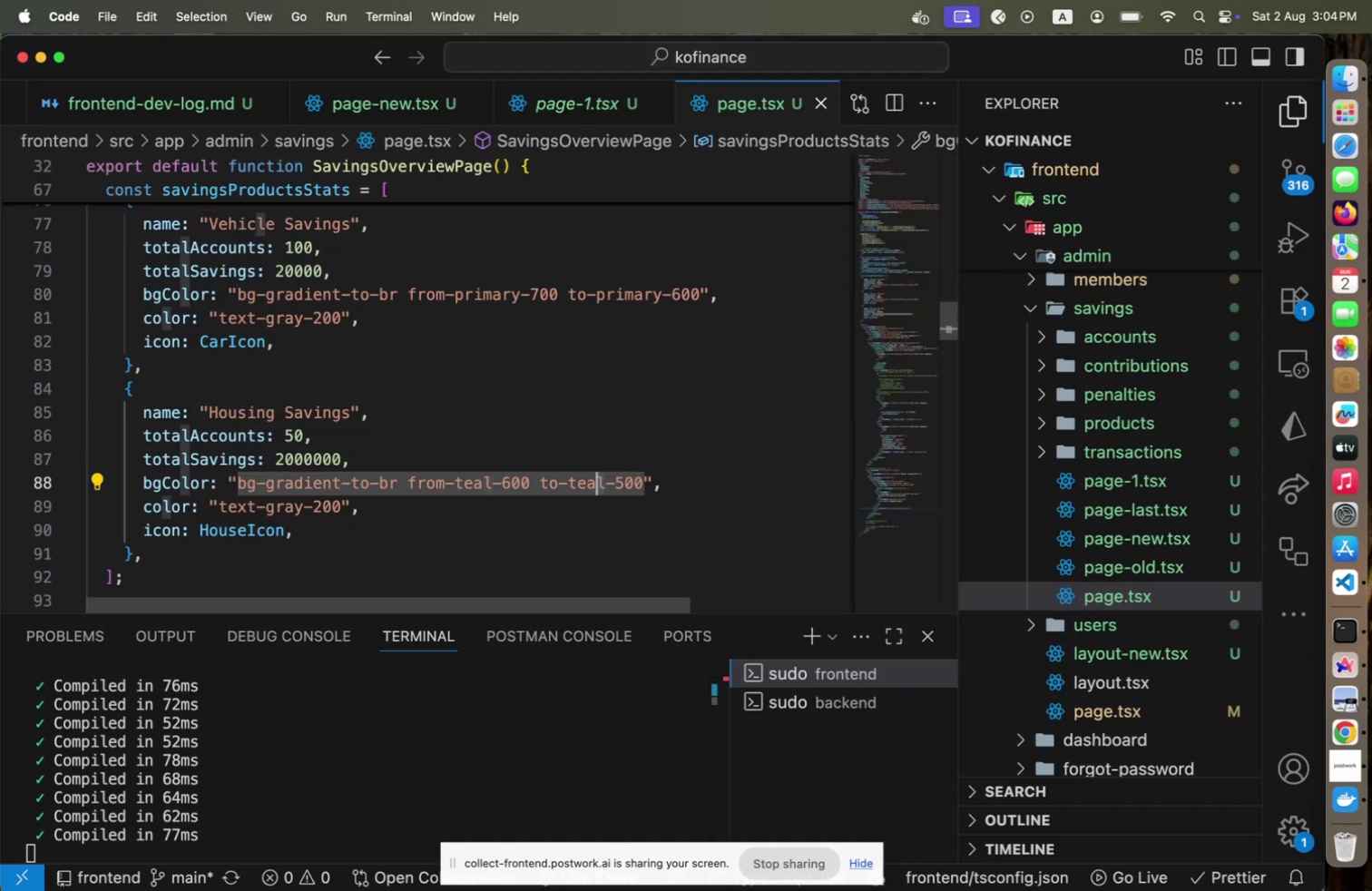 
key(Shift+ArrowLeft)
 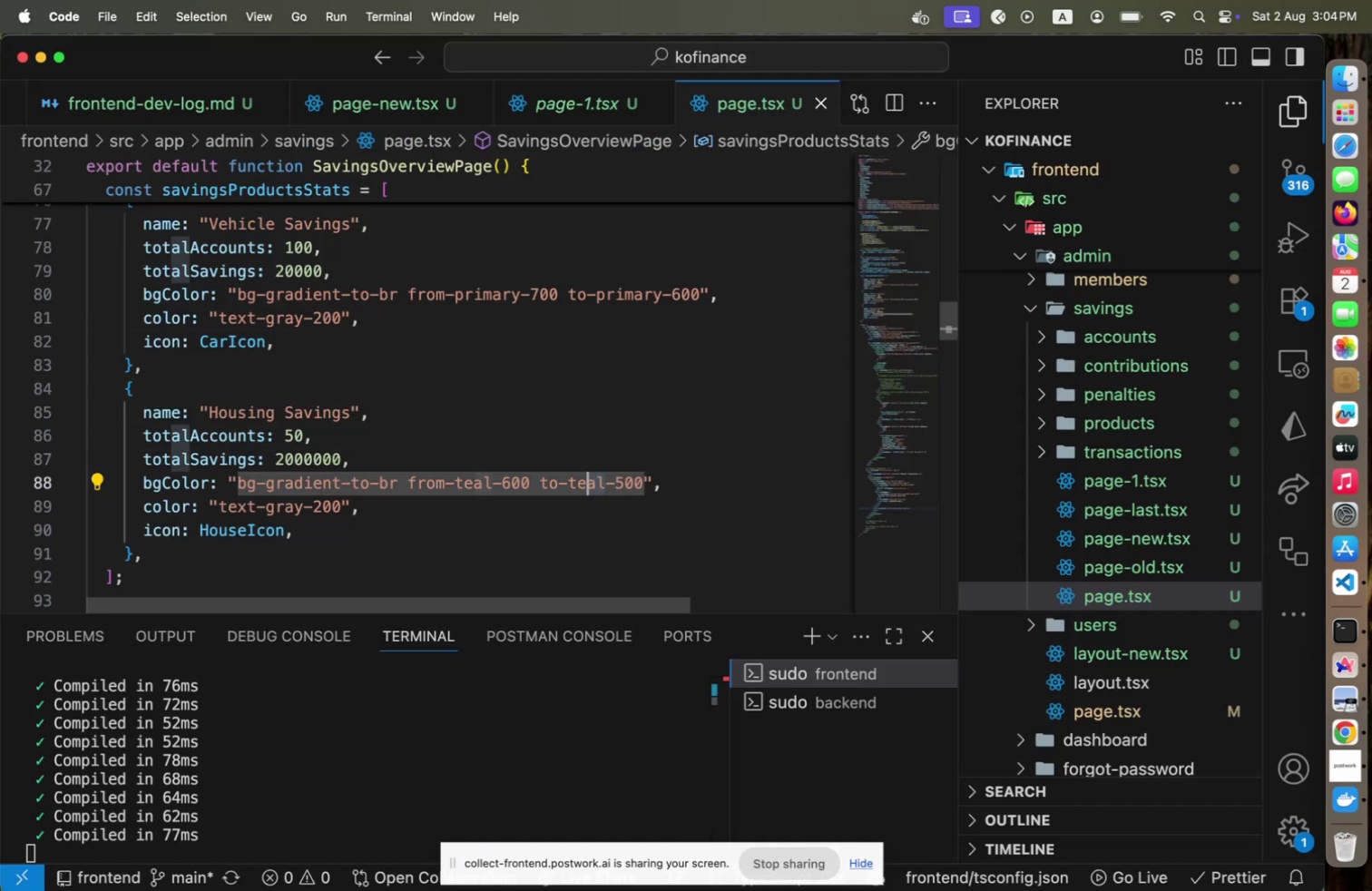 
key(Shift+ArrowLeft)
 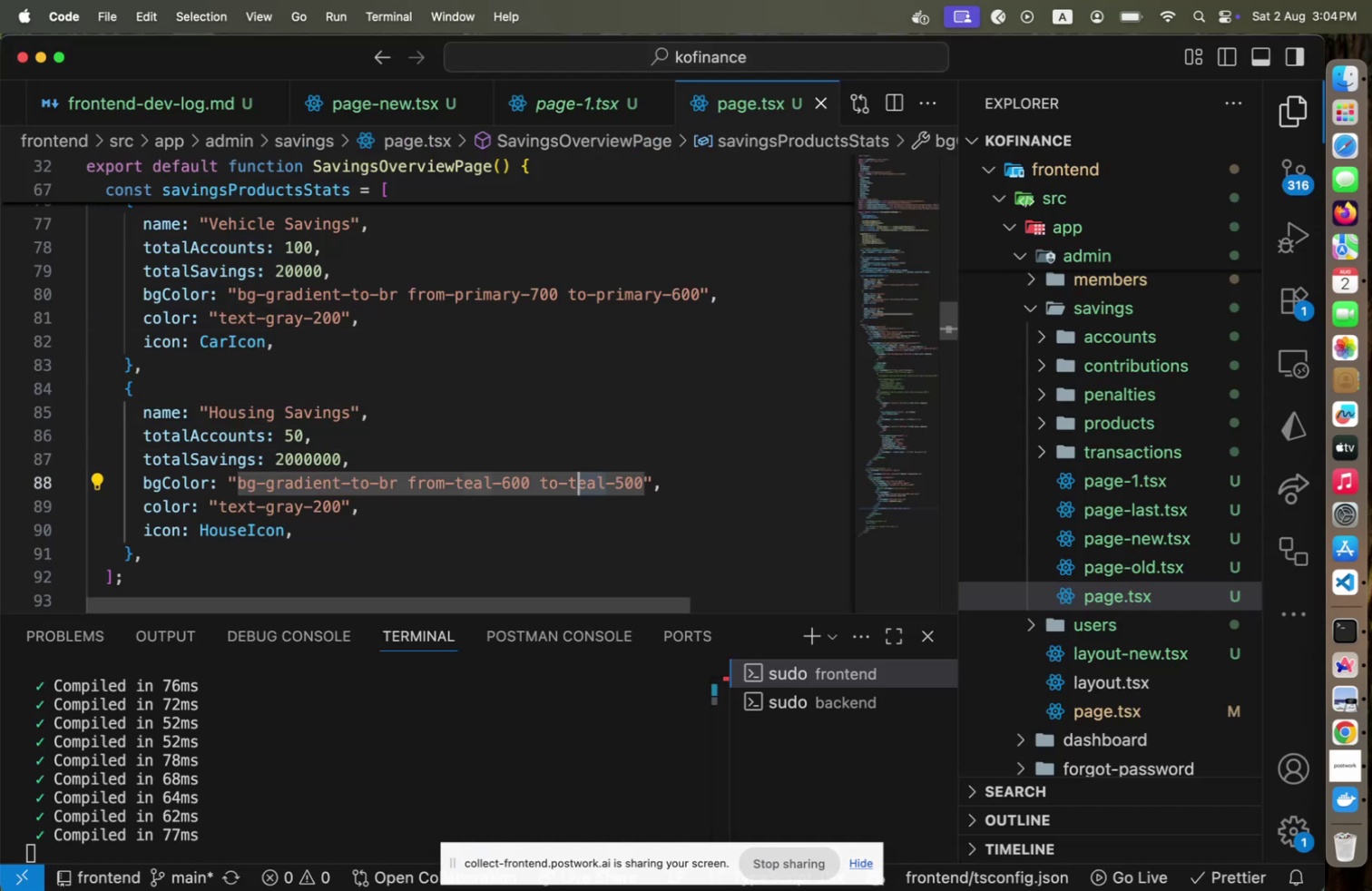 
key(Shift+ArrowLeft)
 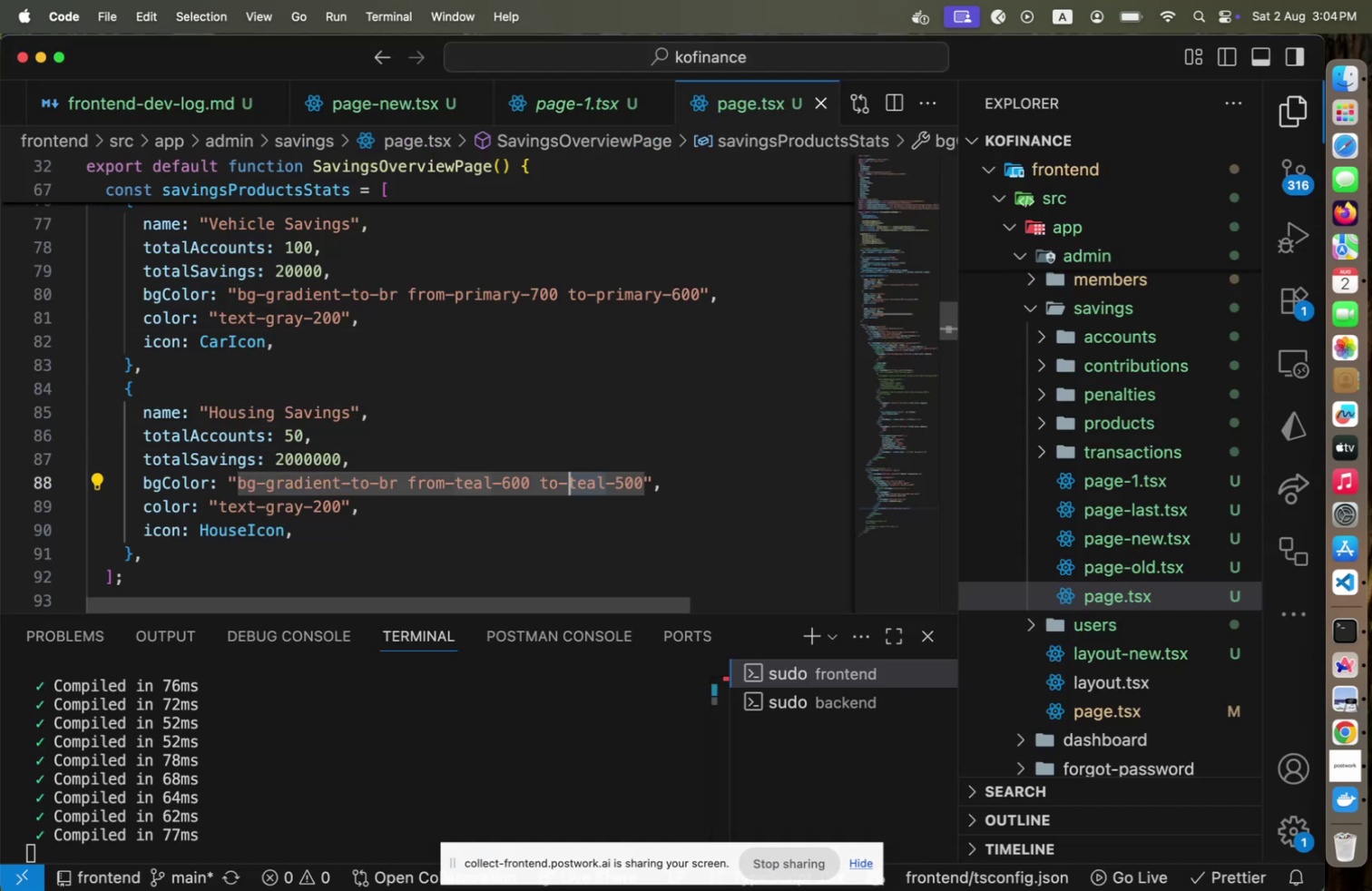 
type(primary)
 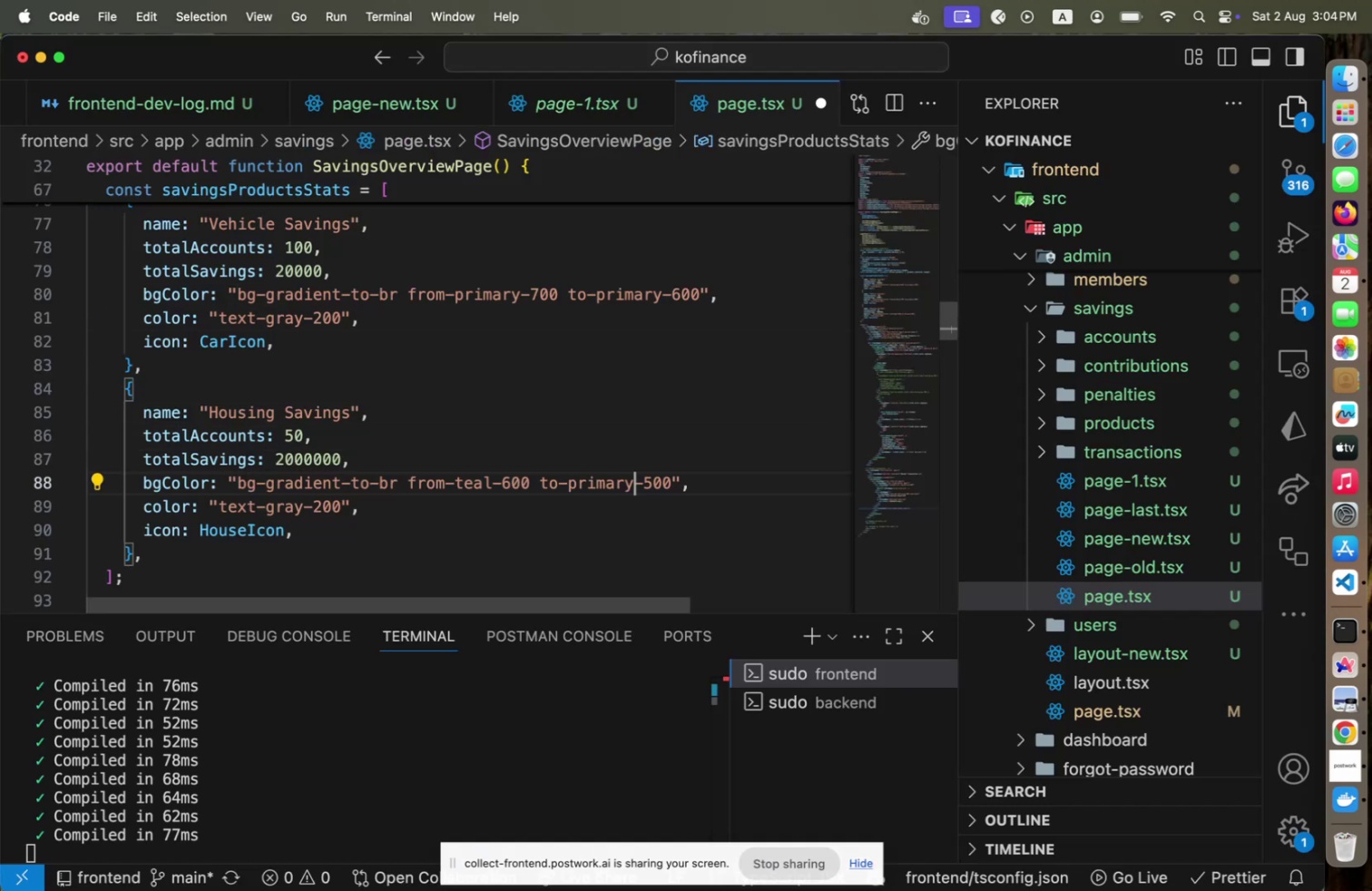 
hold_key(key=ArrowLeft, duration=1.51)
 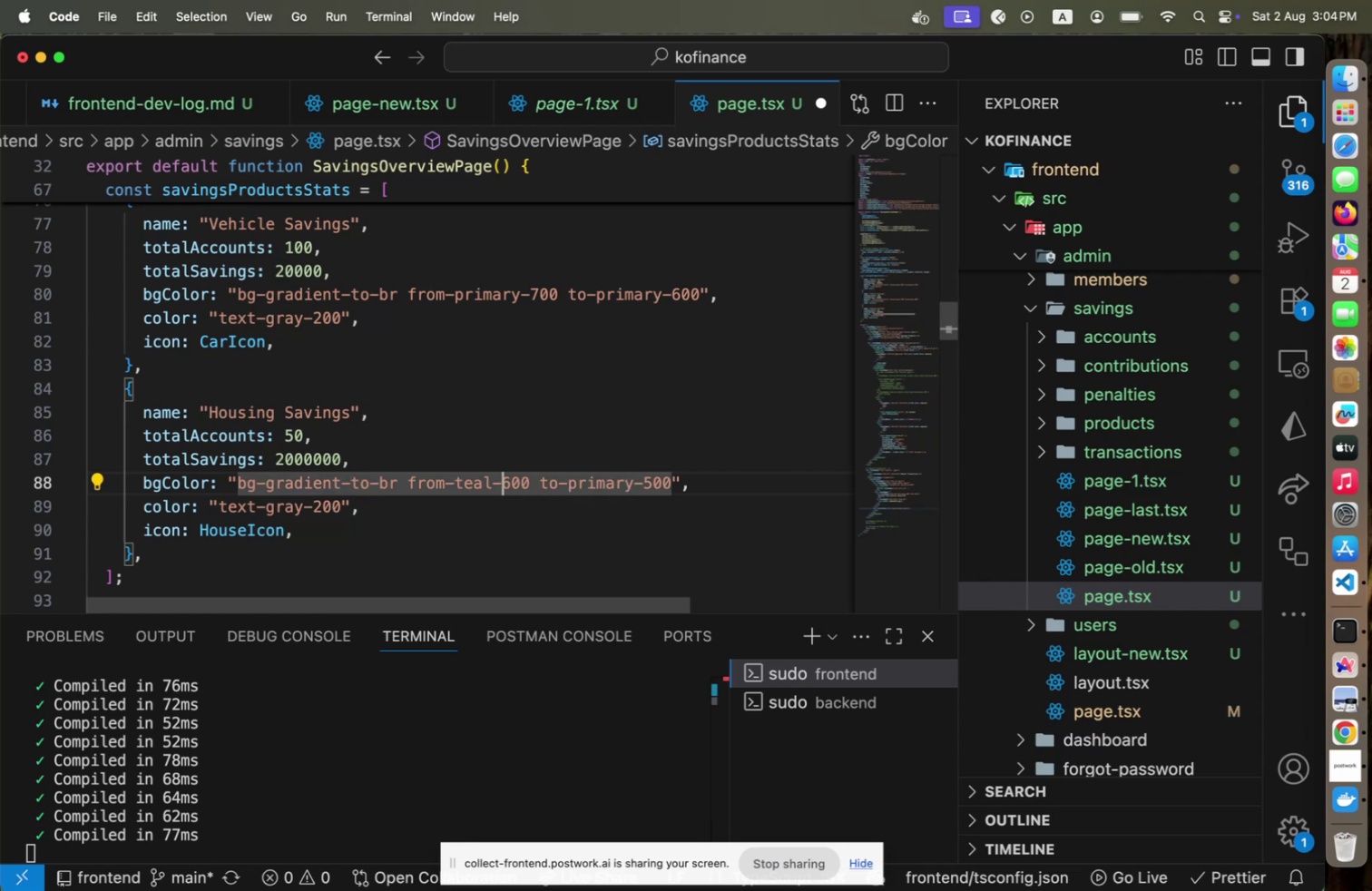 
key(ArrowLeft)
 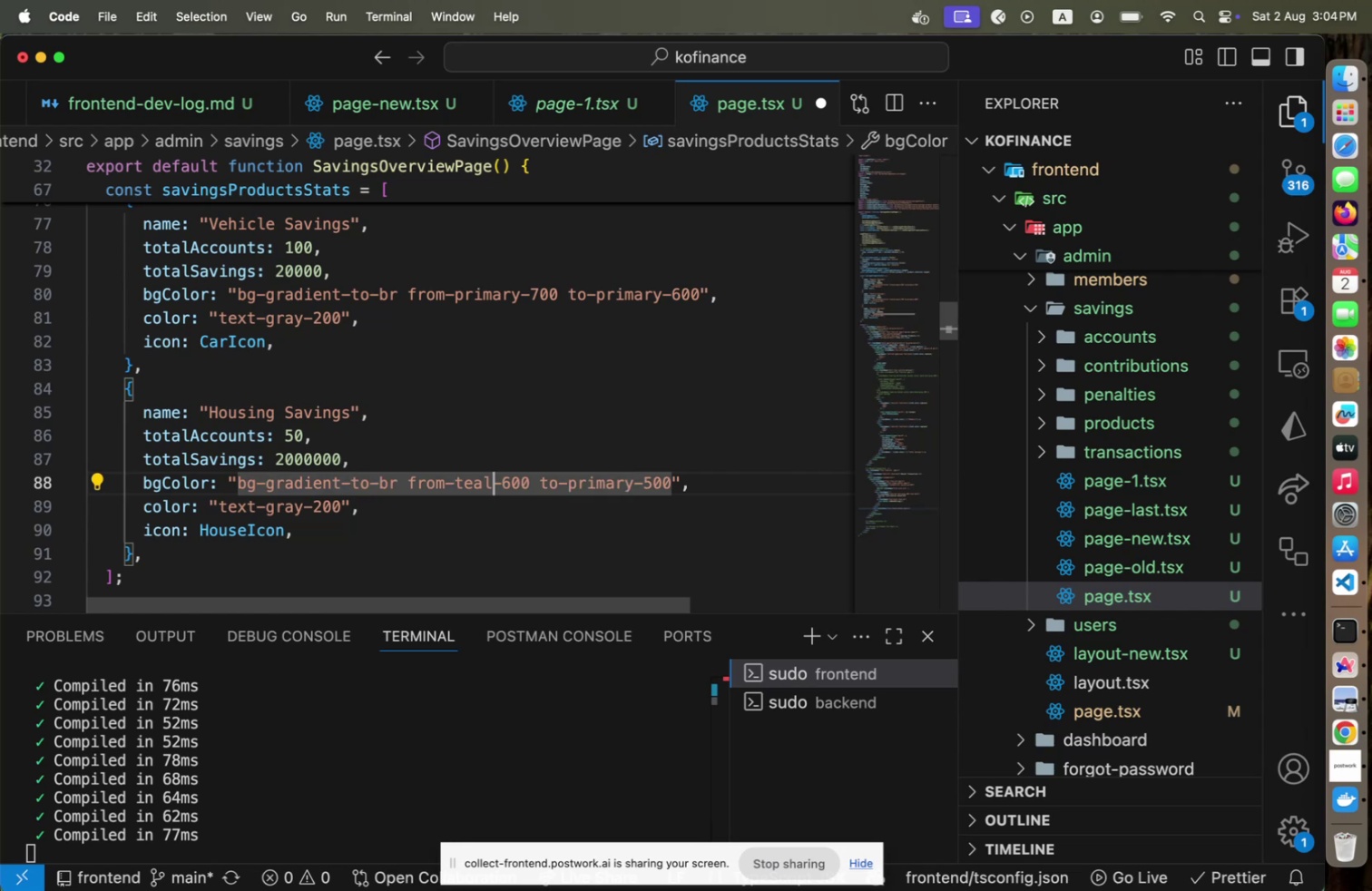 
key(Shift+ArrowLeft)
 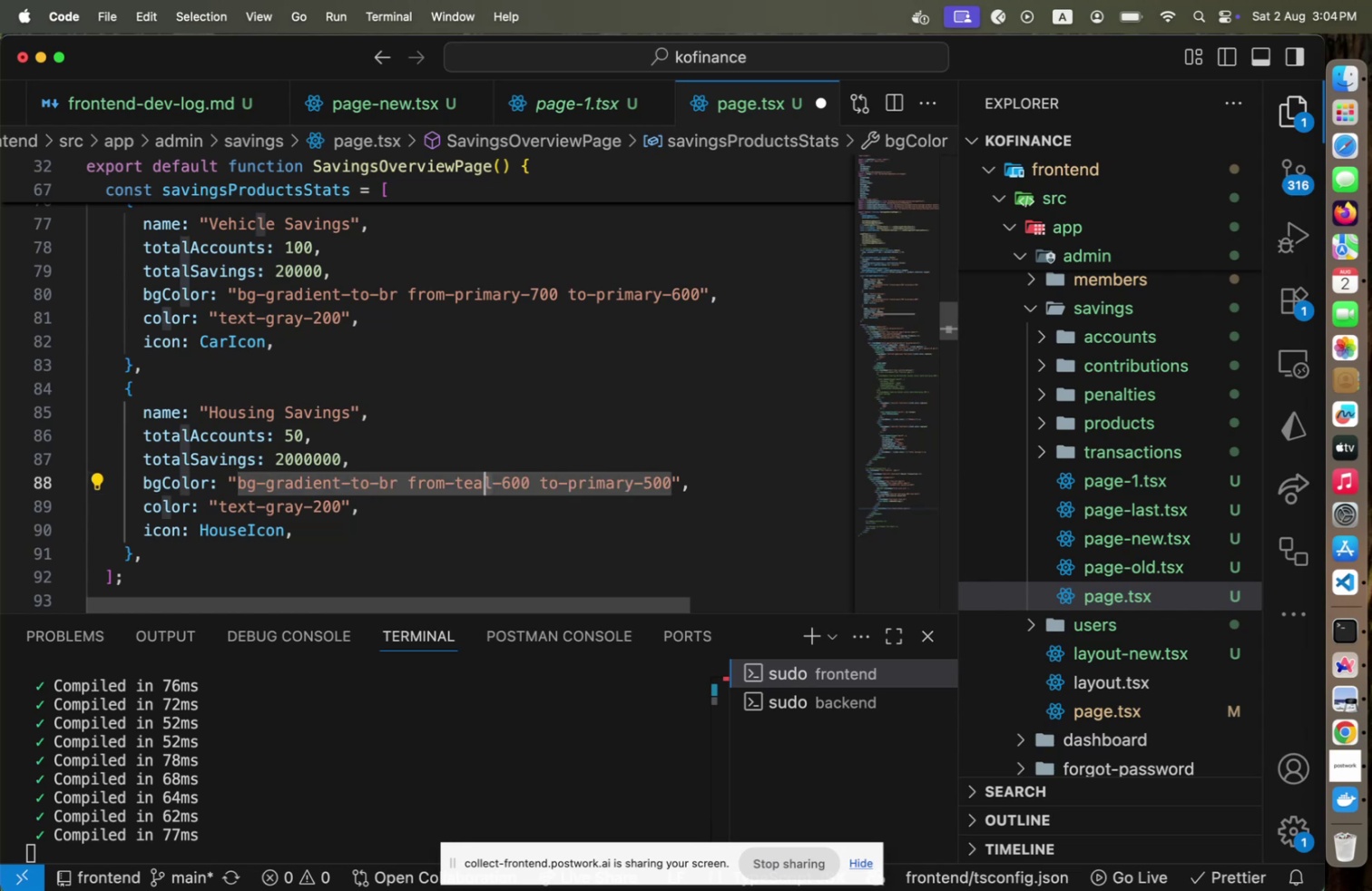 
key(Shift+ArrowLeft)
 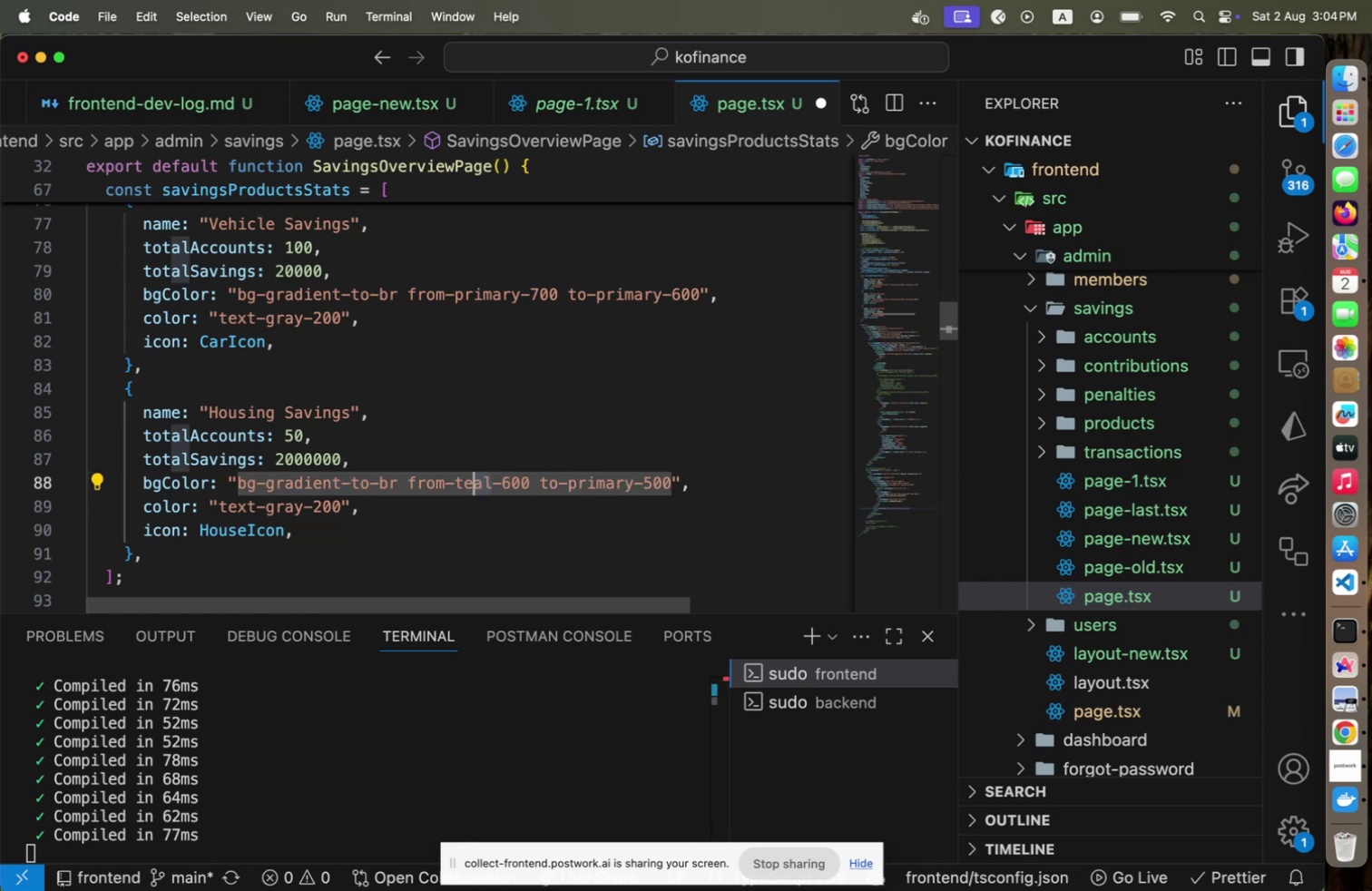 
key(Shift+ArrowLeft)
 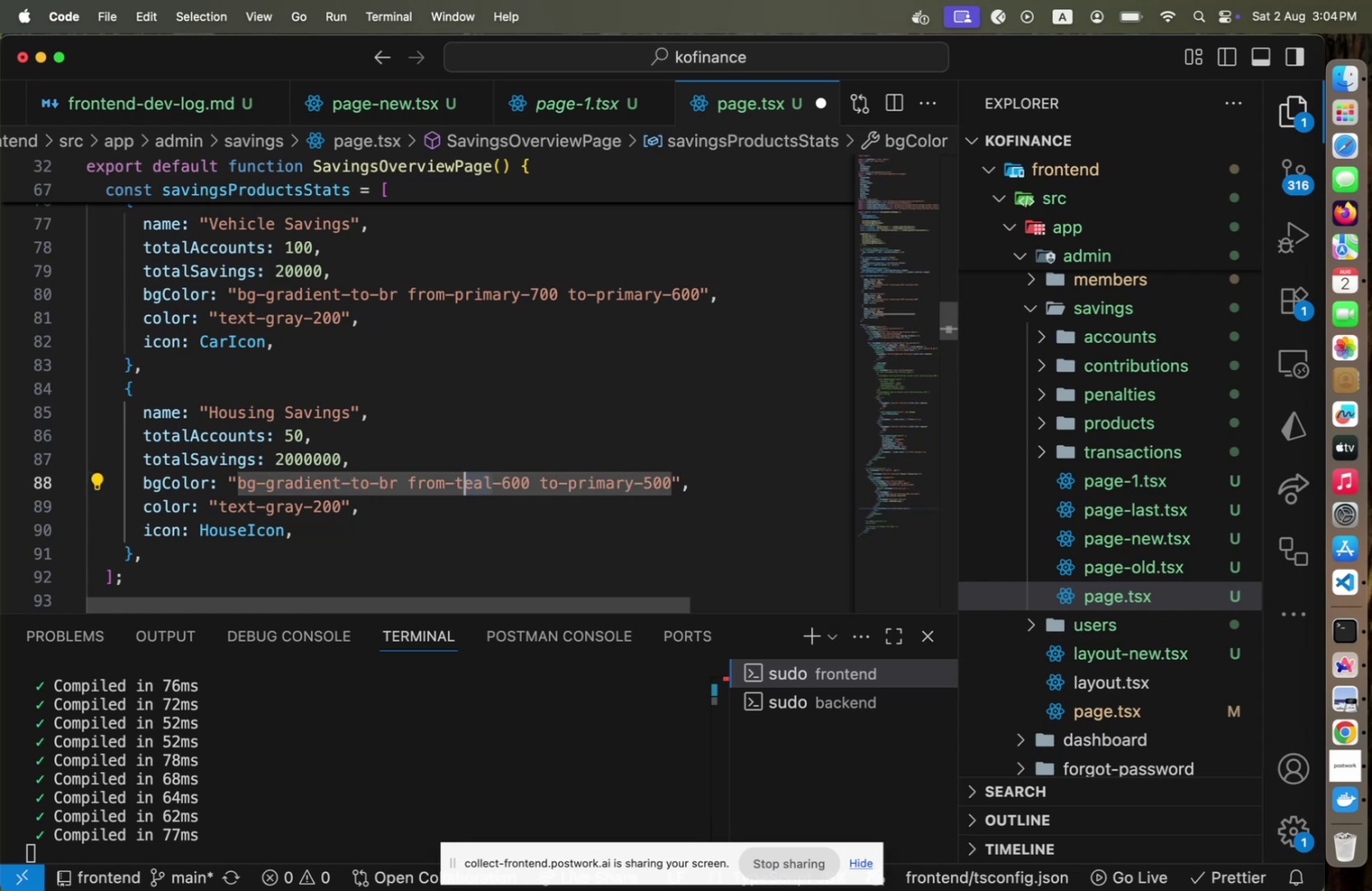 
key(Shift+ArrowLeft)
 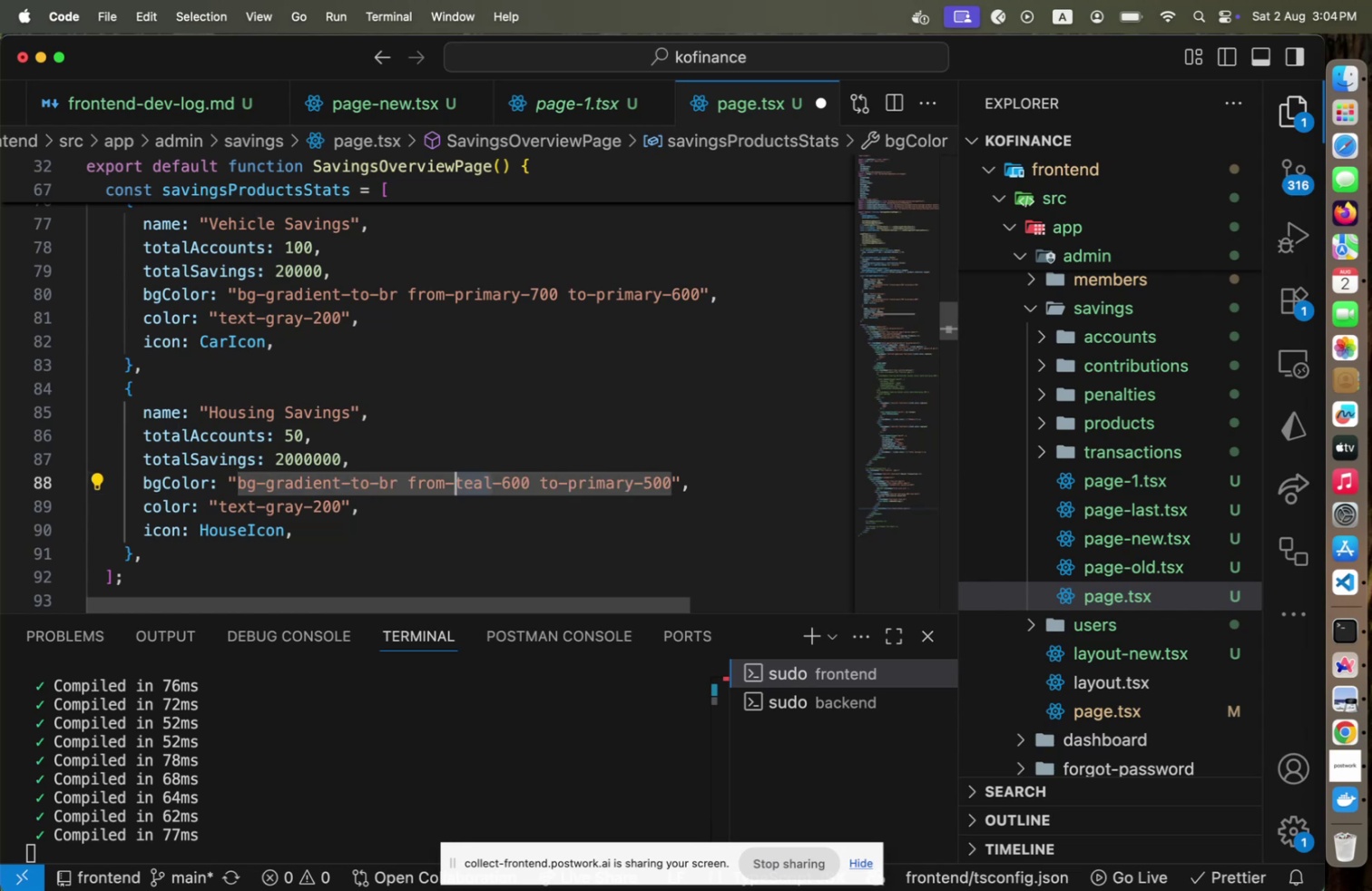 
type(primary)
 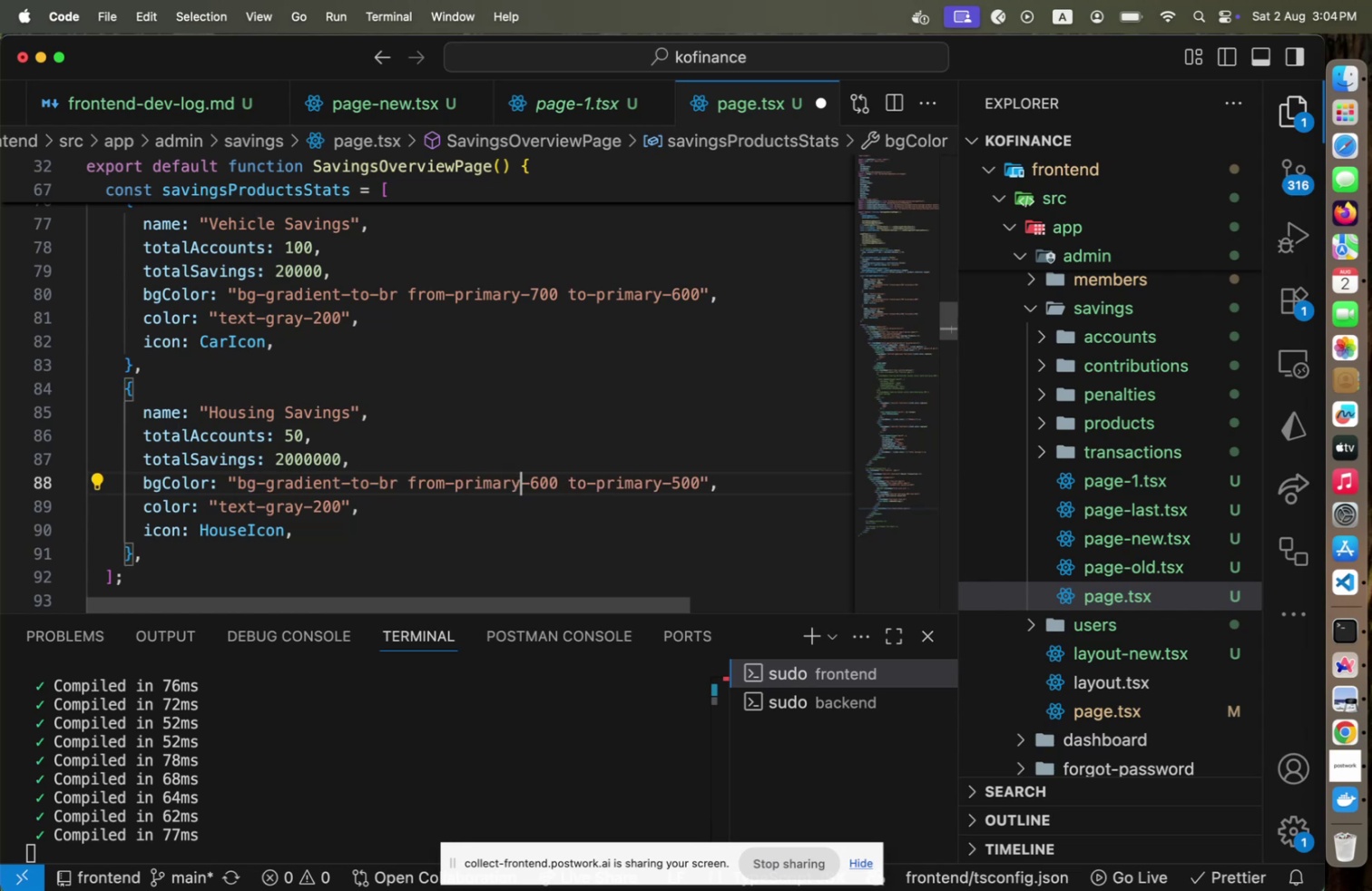 
key(Meta+CommandLeft)
 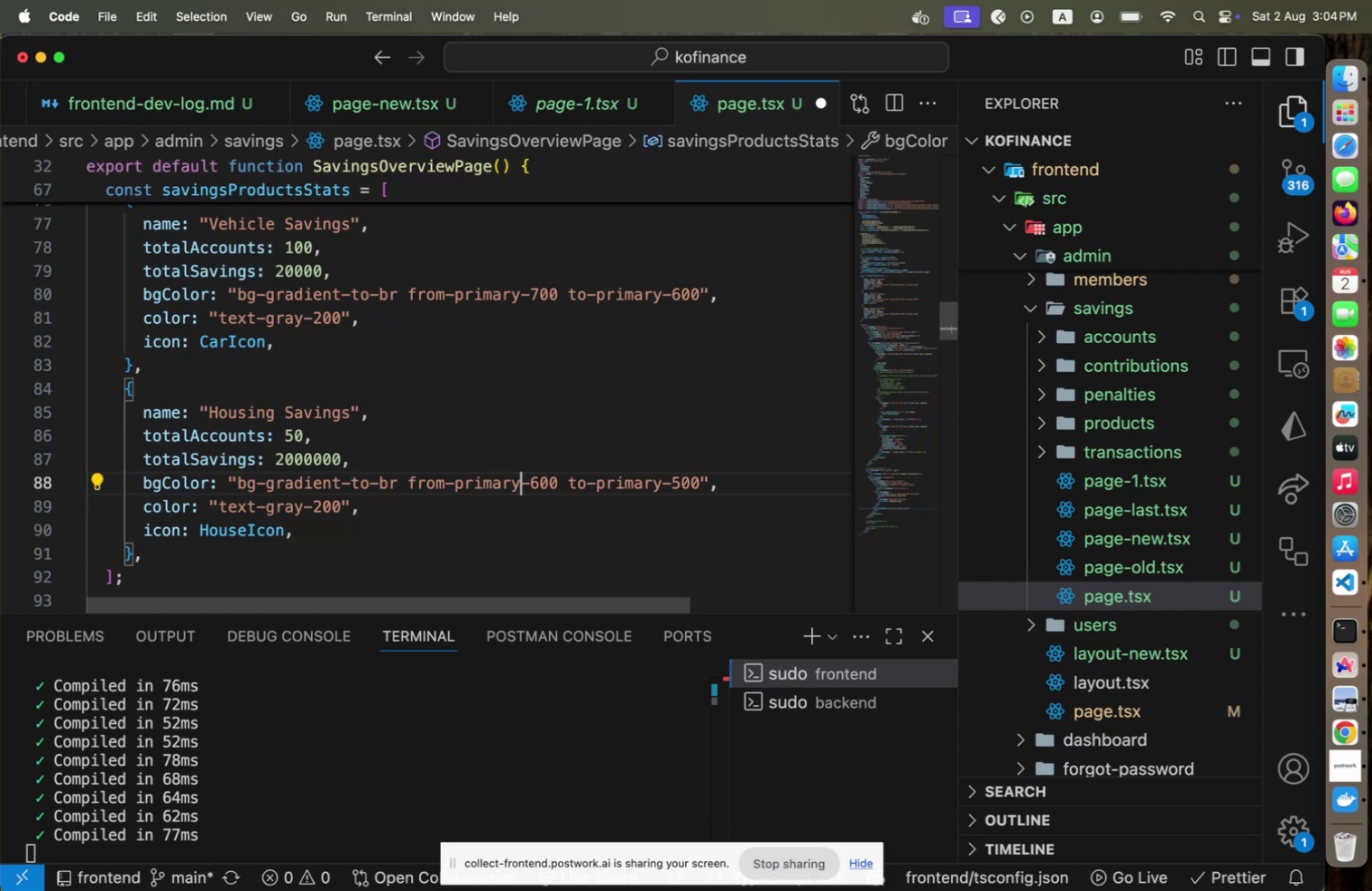 
key(Meta+S)
 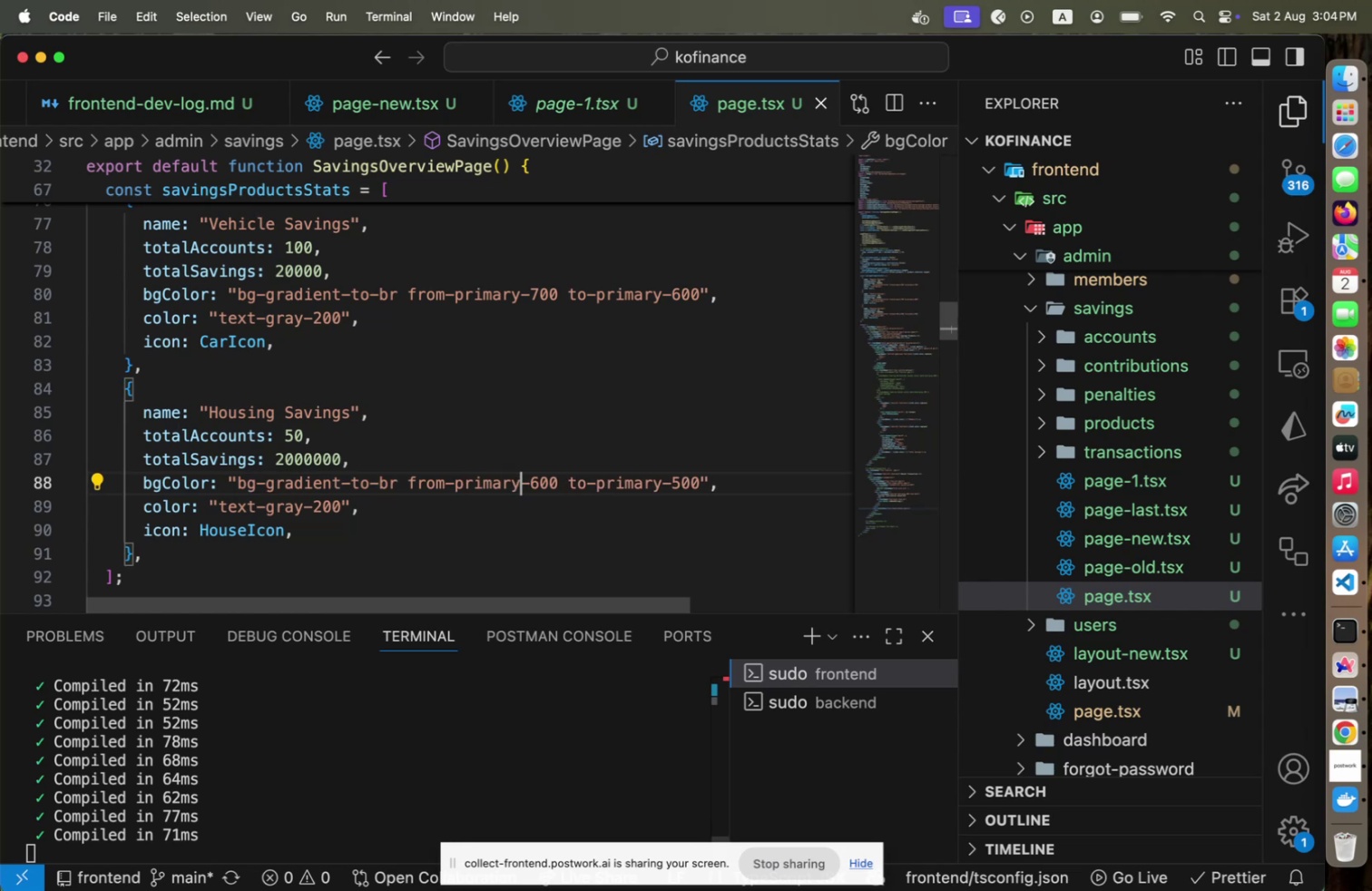 
key(Meta+CommandLeft)
 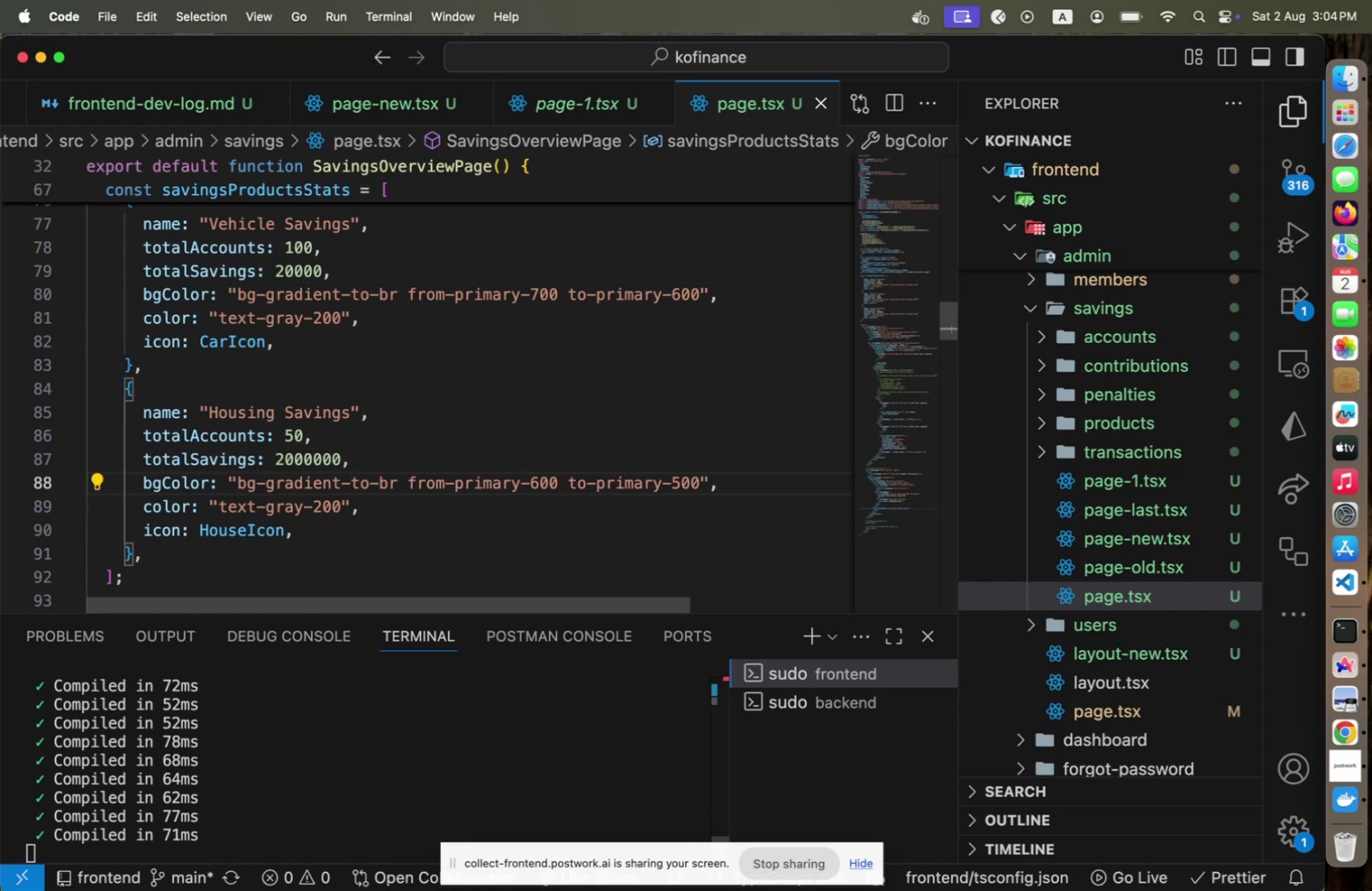 
key(Meta+Tab)
 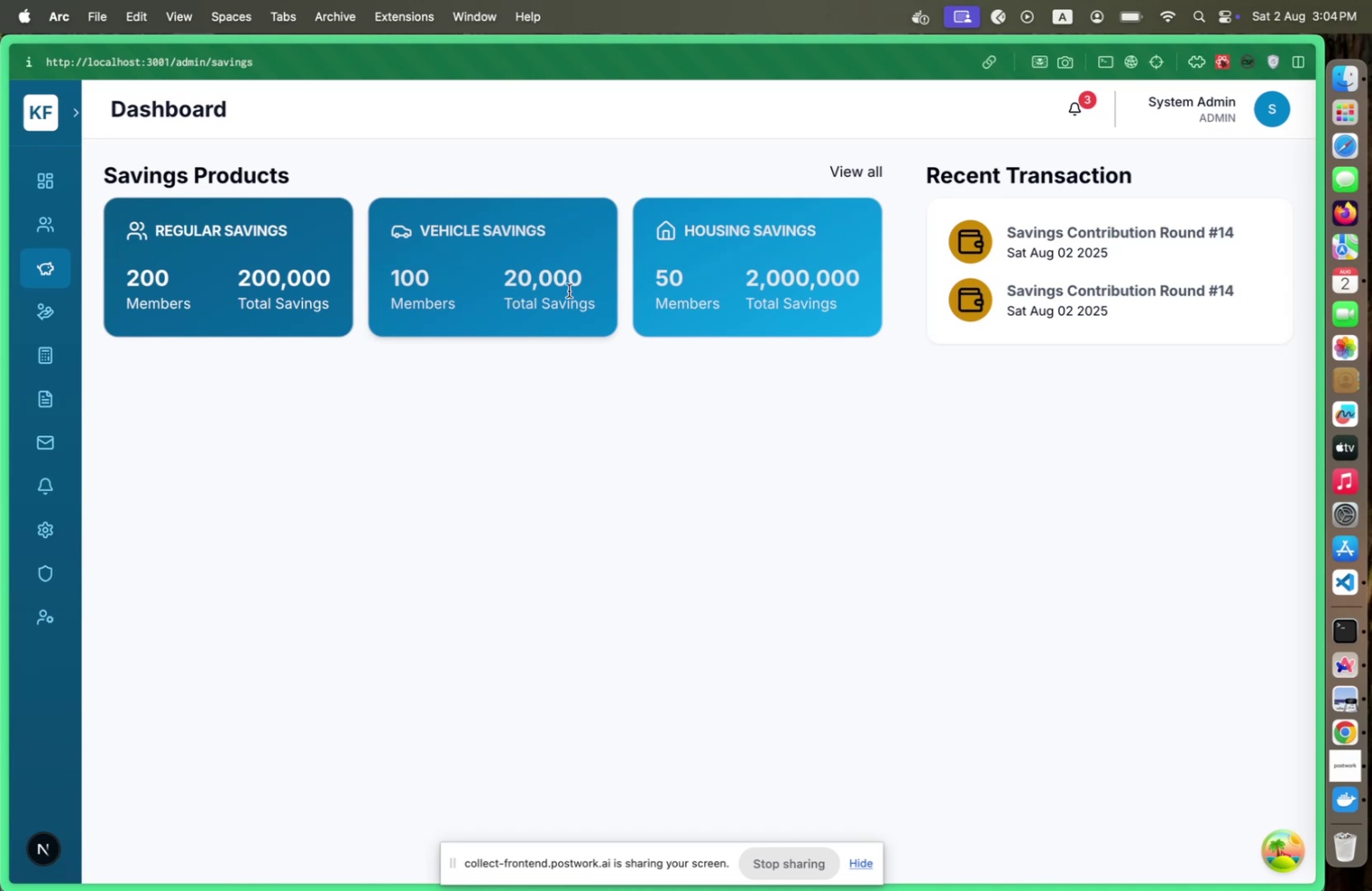 
wait(21.65)
 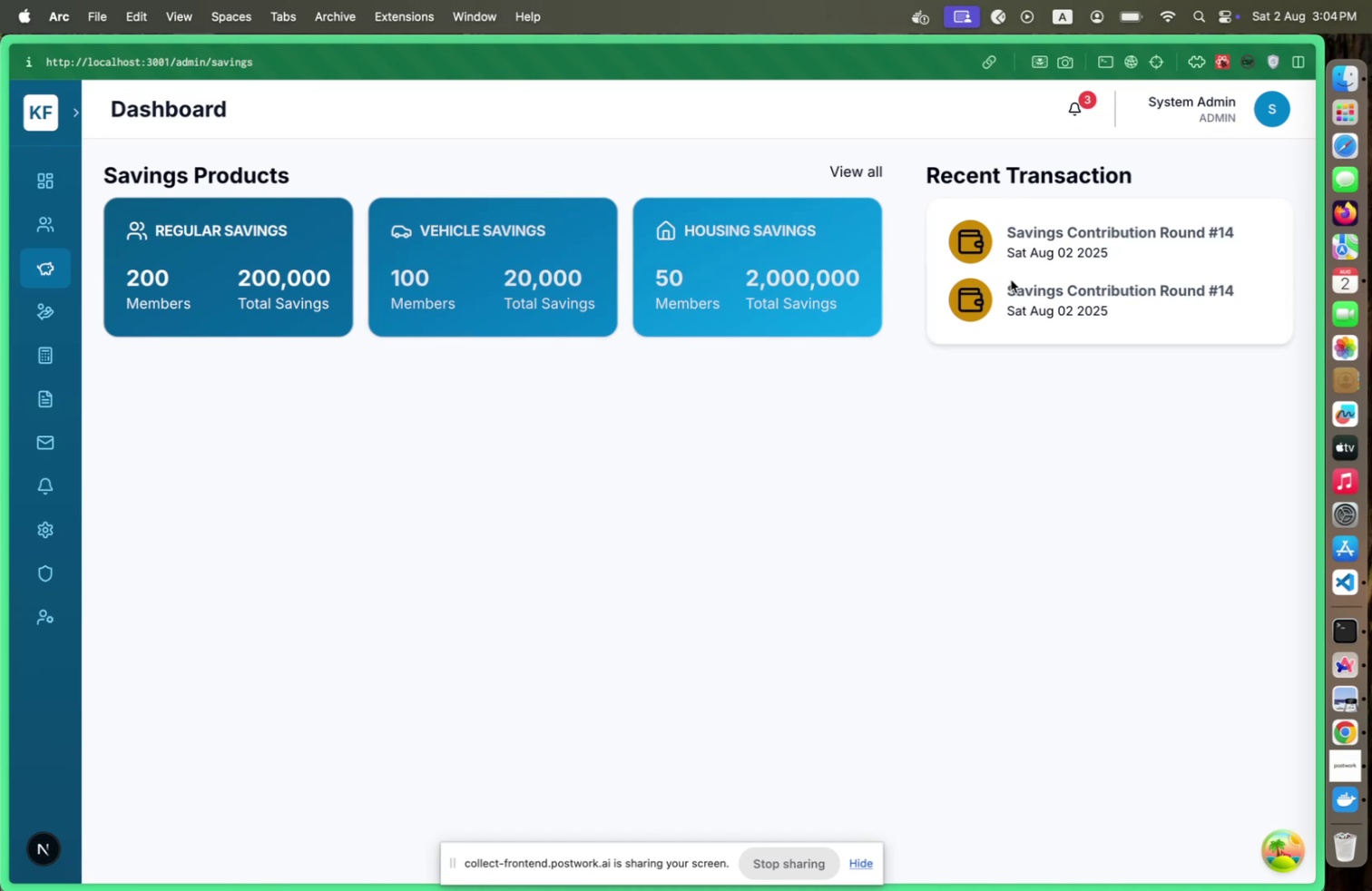 
key(Alt+Meta+I)
 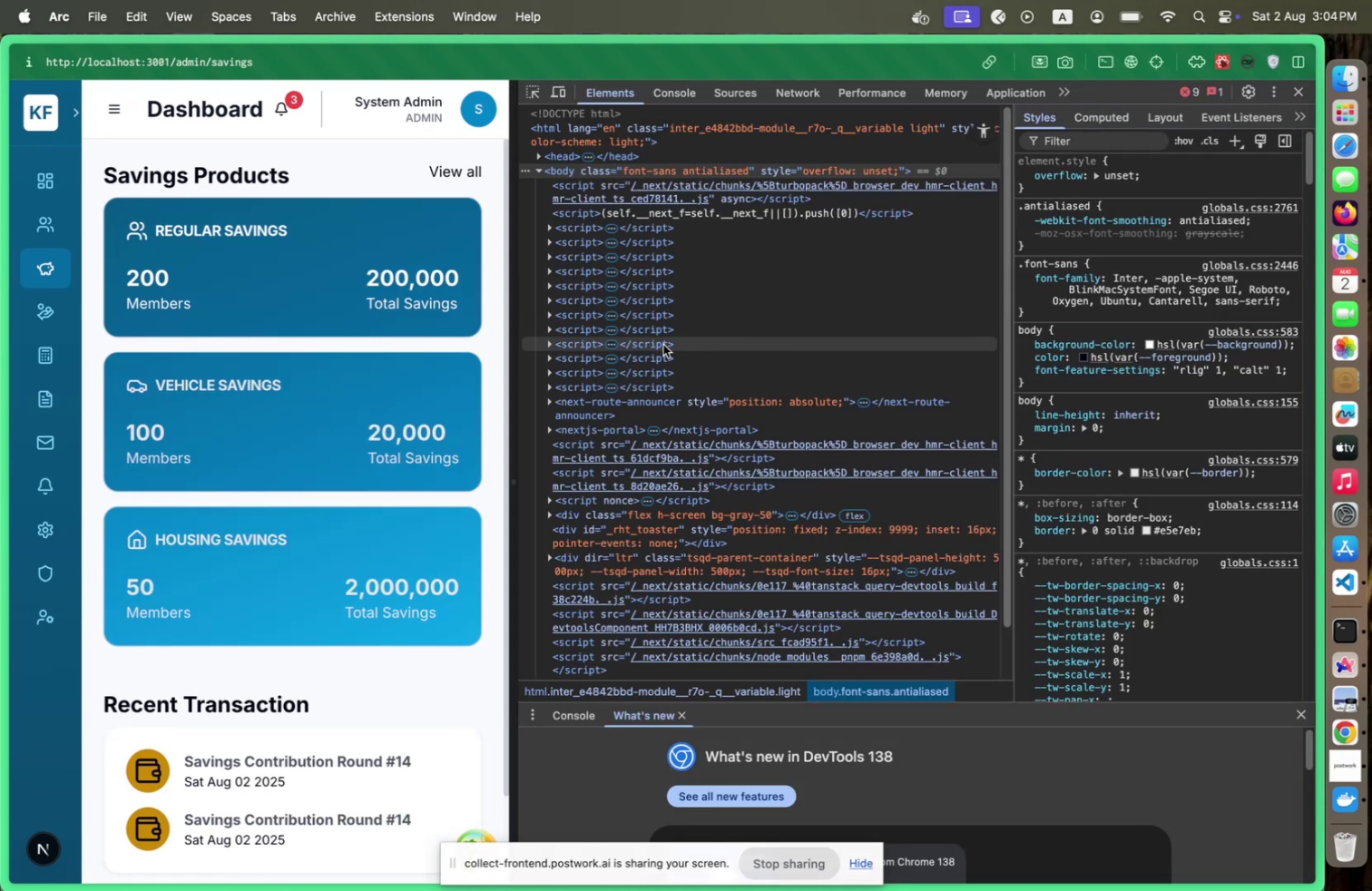 
scroll: coordinate [373, 389], scroll_direction: down, amount: 10.0
 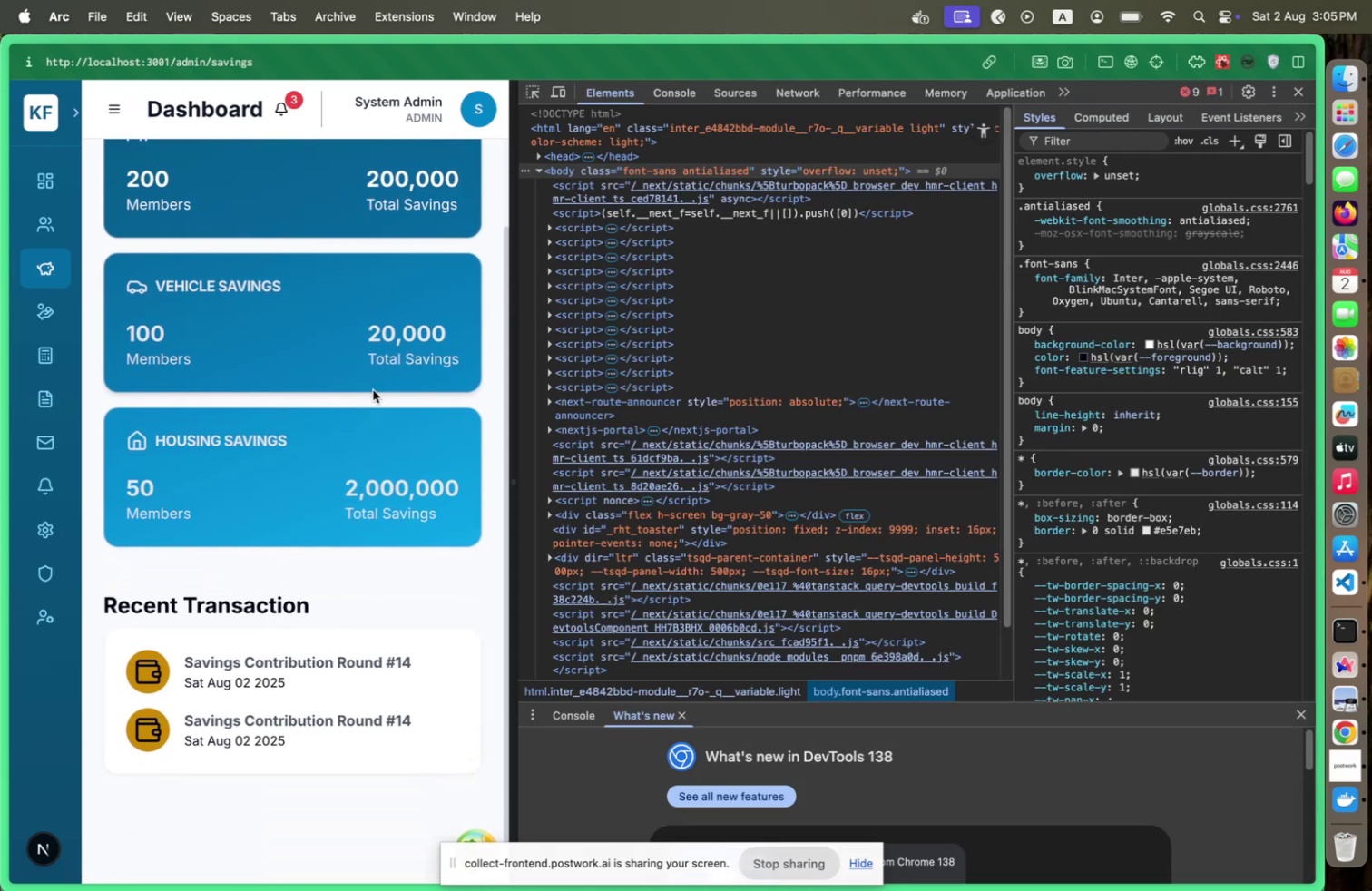 
scroll: coordinate [373, 389], scroll_direction: up, amount: 8.0
 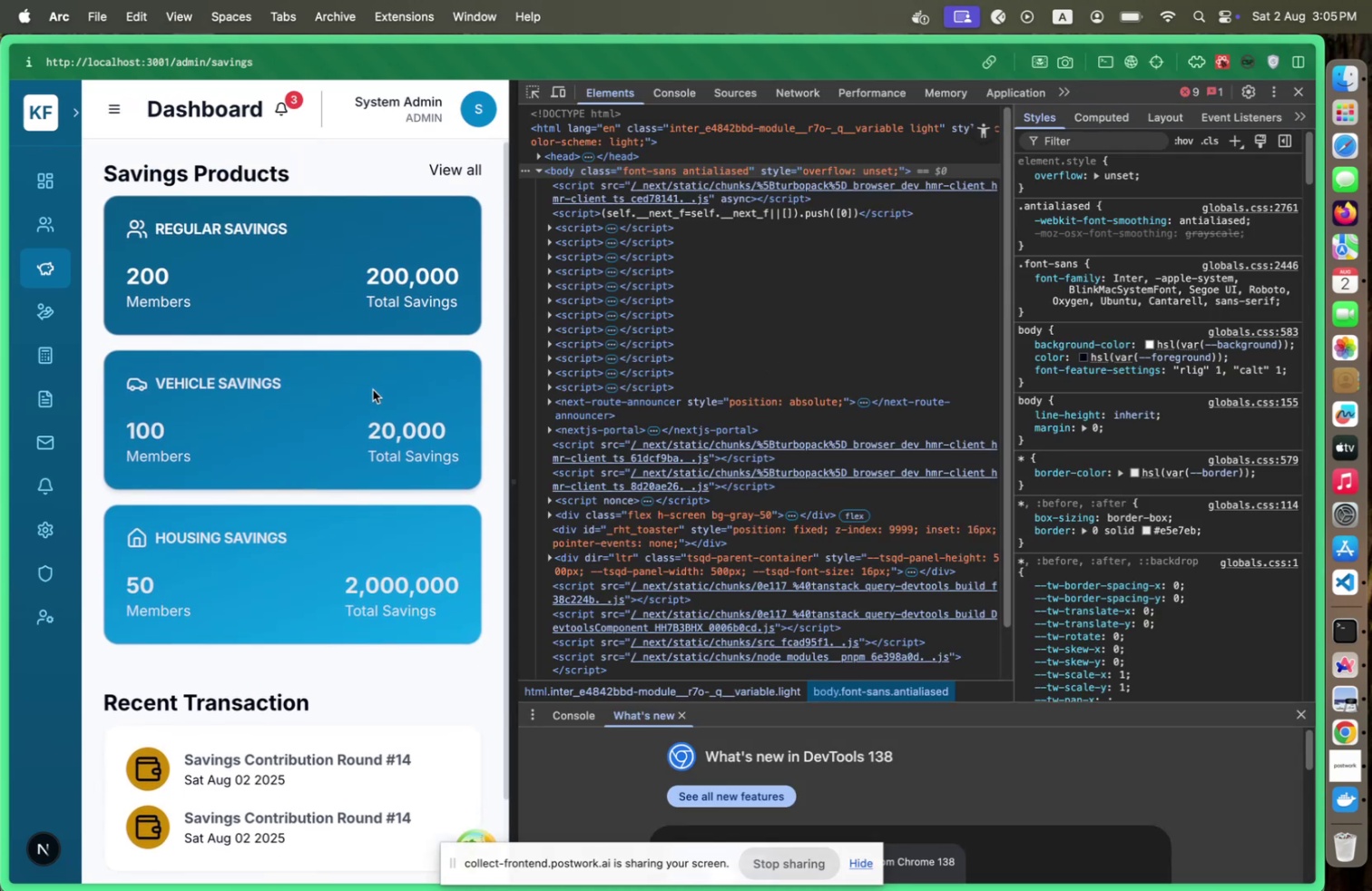 
key(Meta+CommandLeft)
 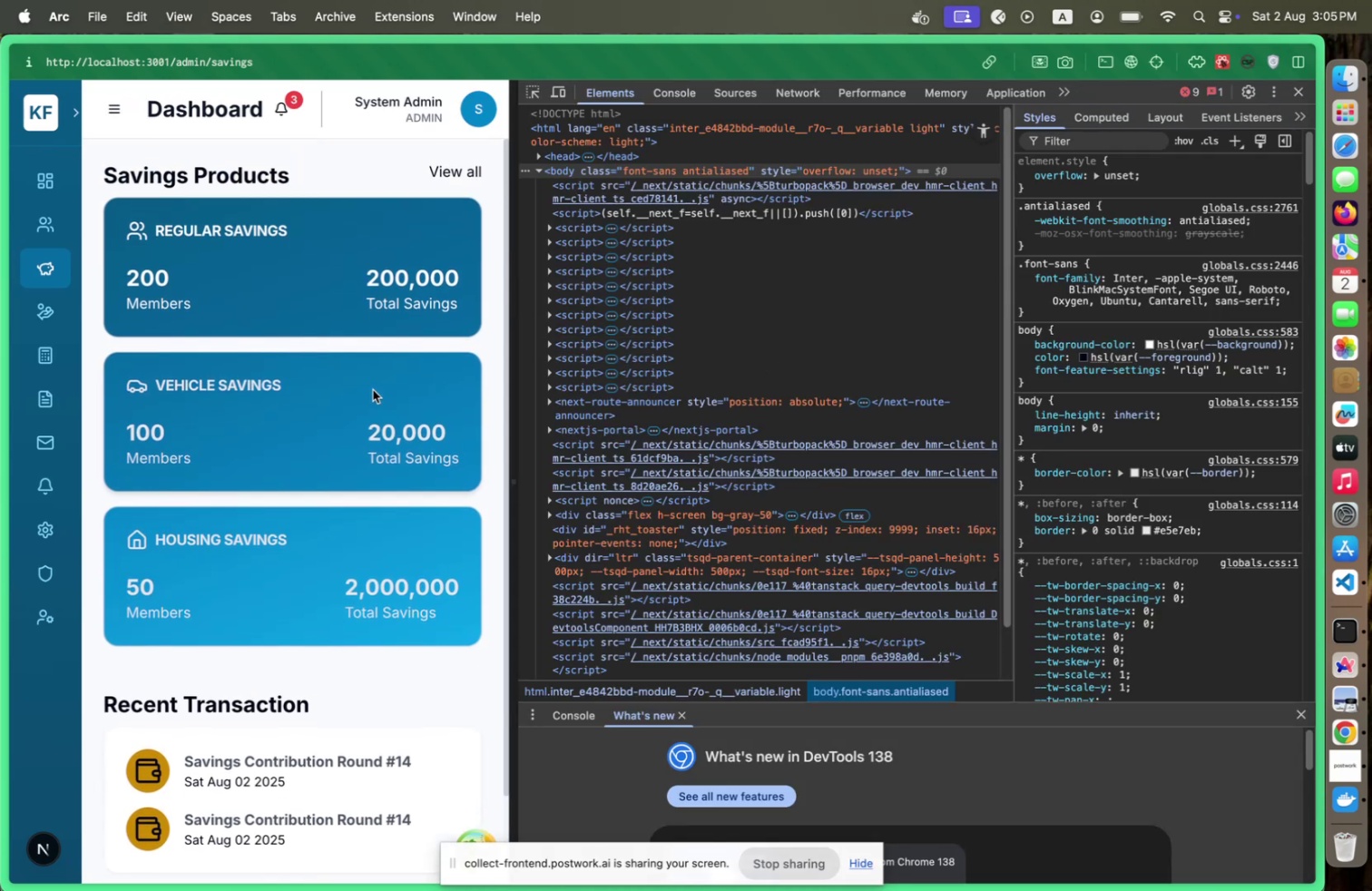 
key(Meta+Tab)
 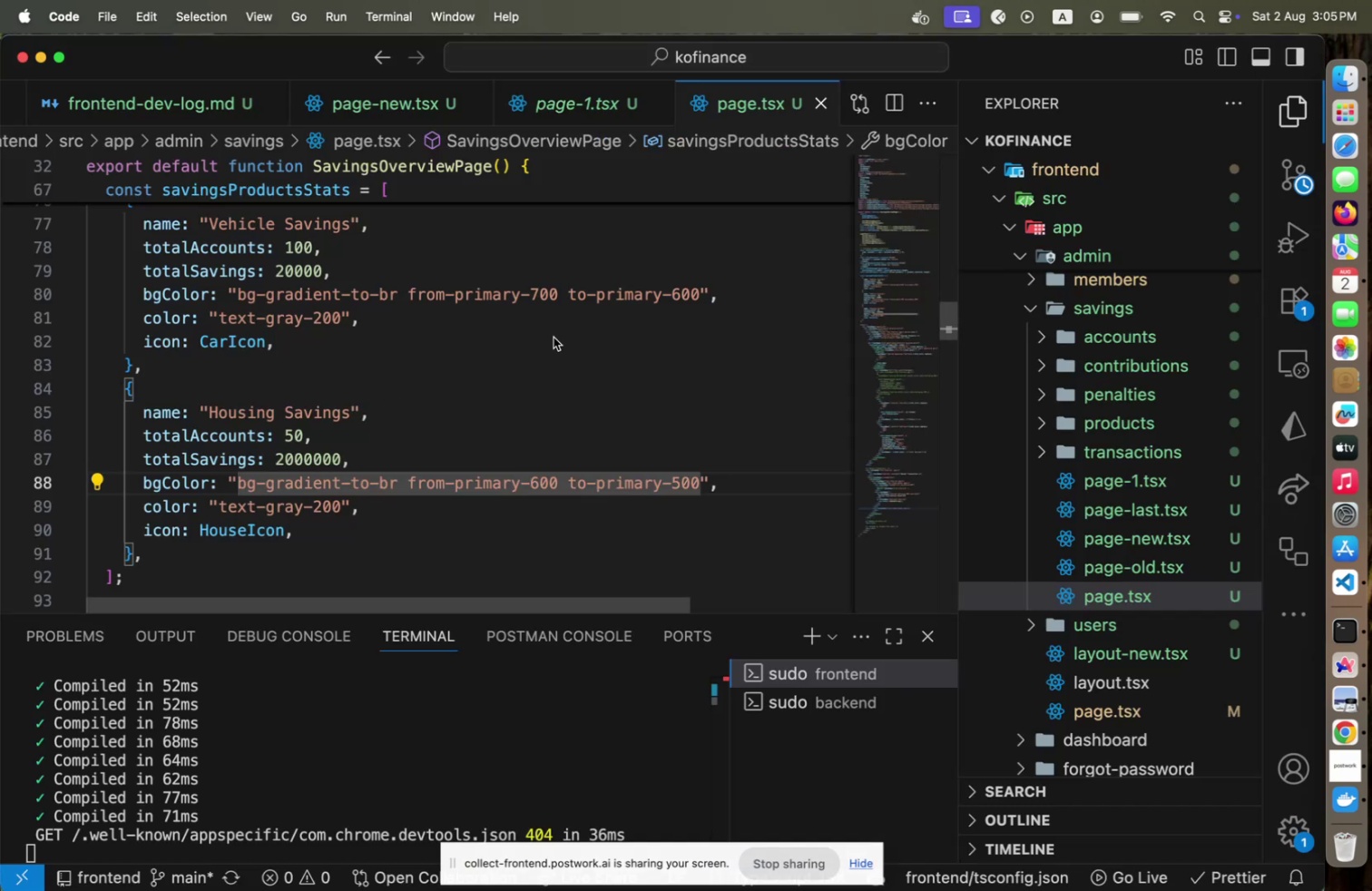 
scroll: coordinate [499, 313], scroll_direction: up, amount: 6.0
 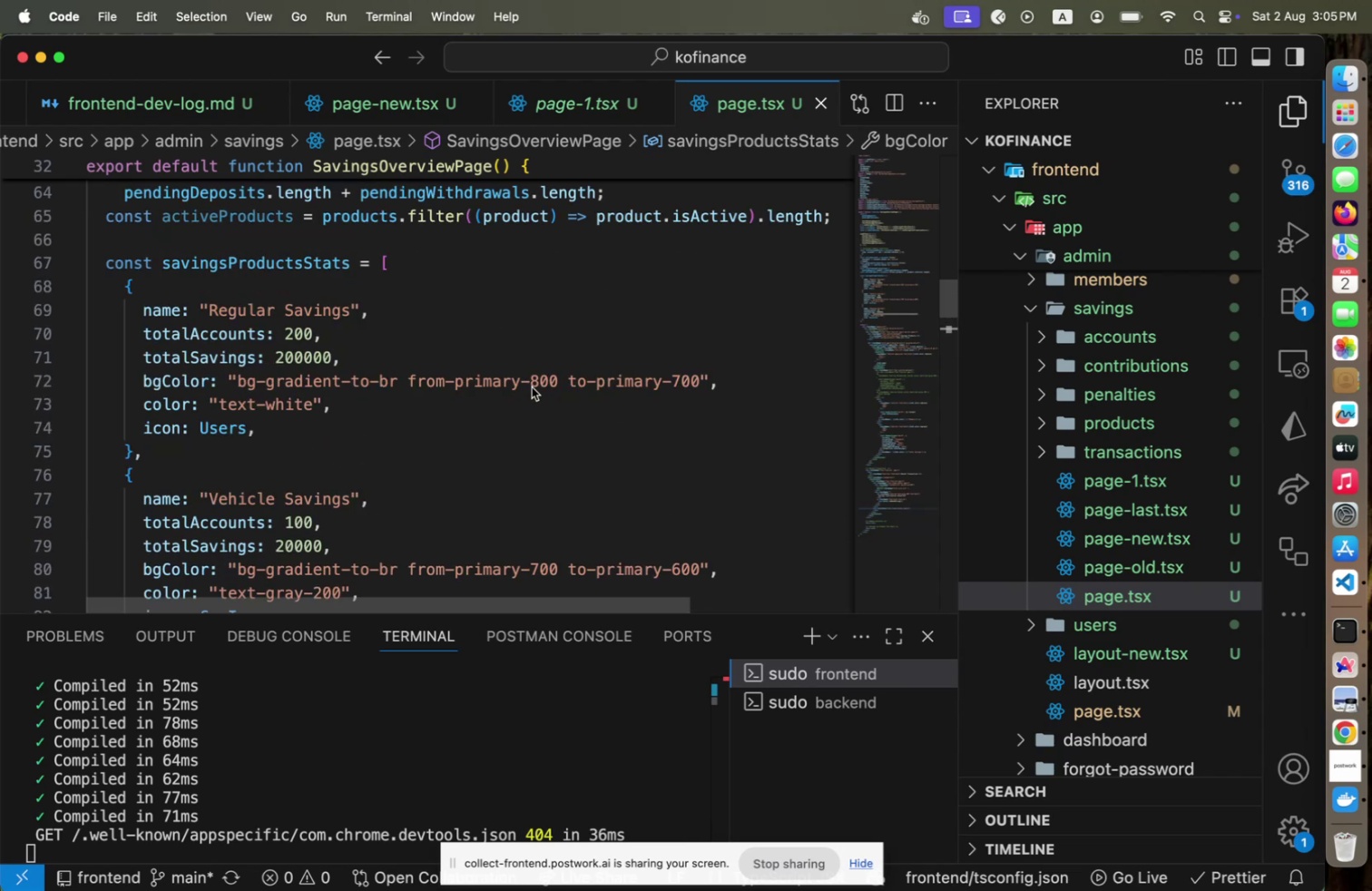 
left_click([532, 387])
 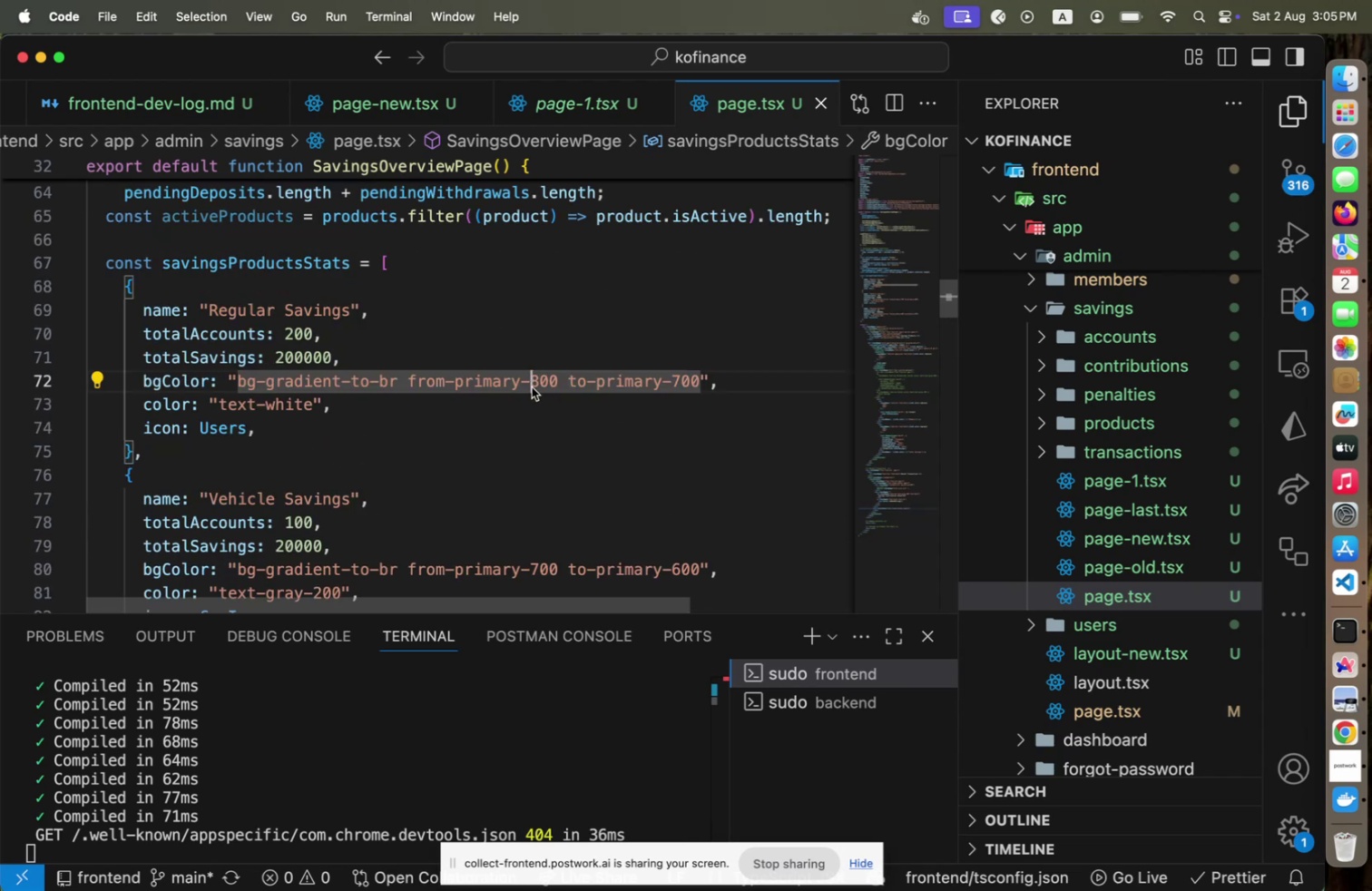 
key(Shift+ArrowRight)
 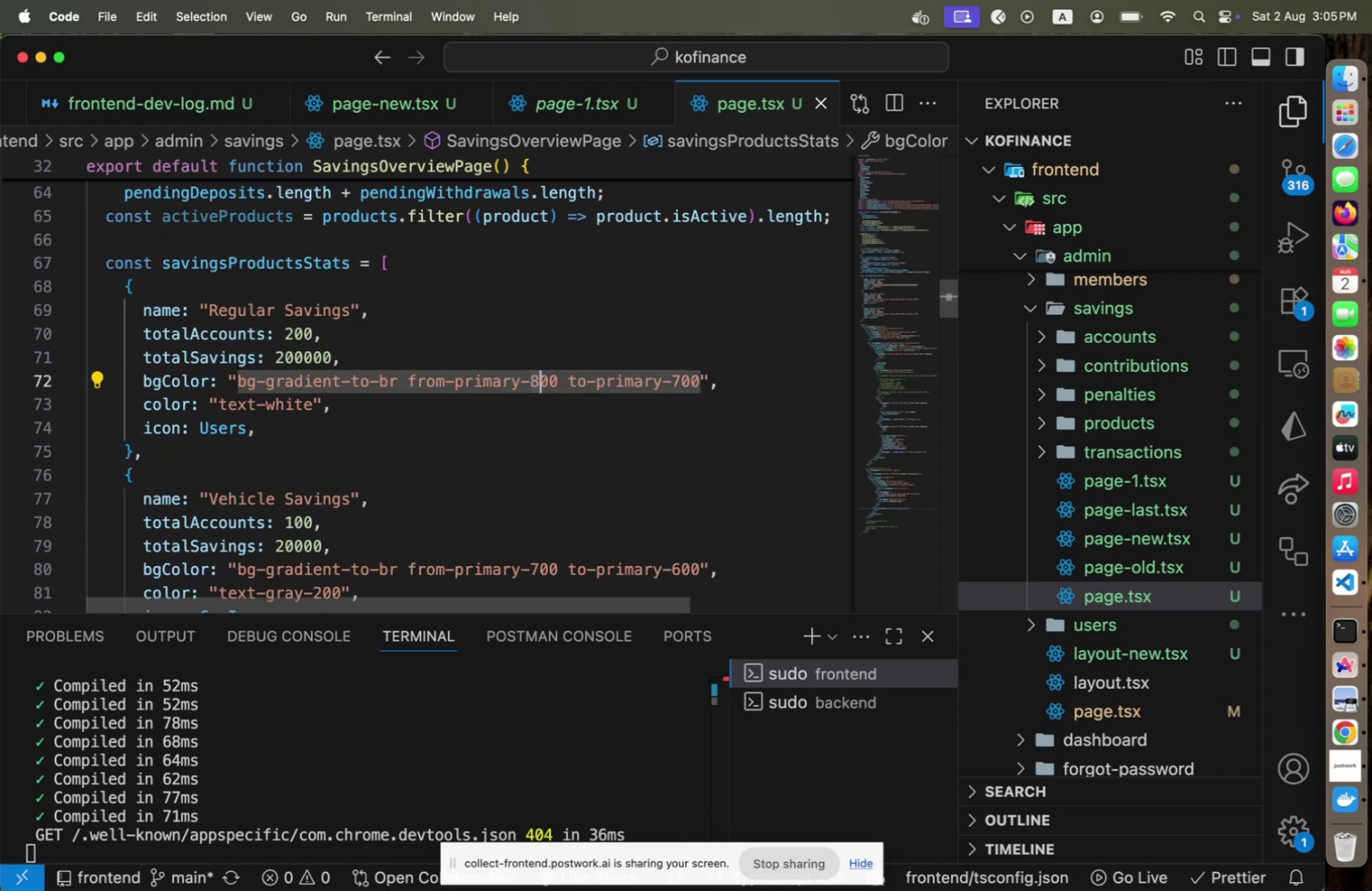 
key(7)
 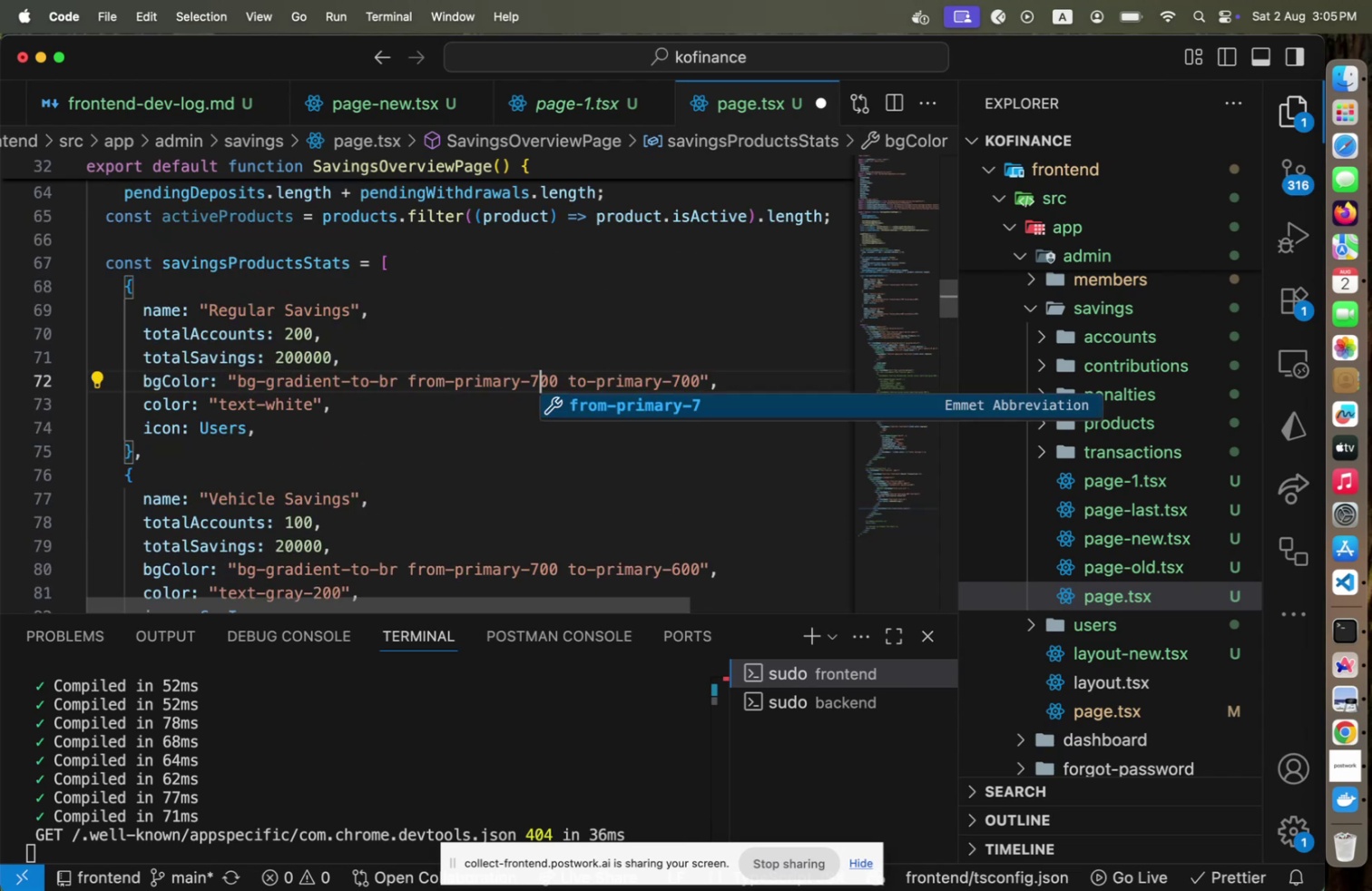 
hold_key(key=ArrowRight, duration=1.5)
 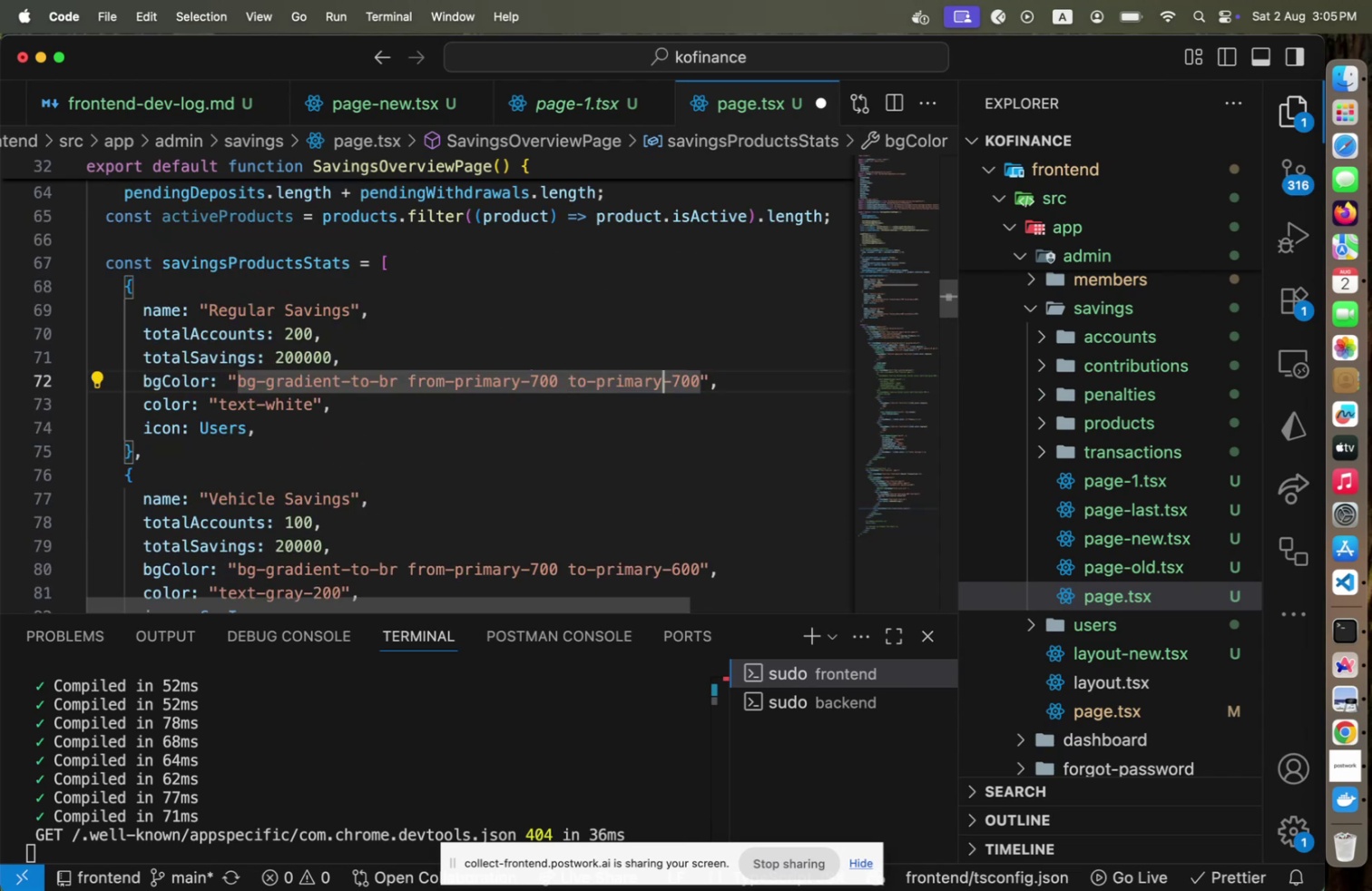 
key(ArrowRight)
 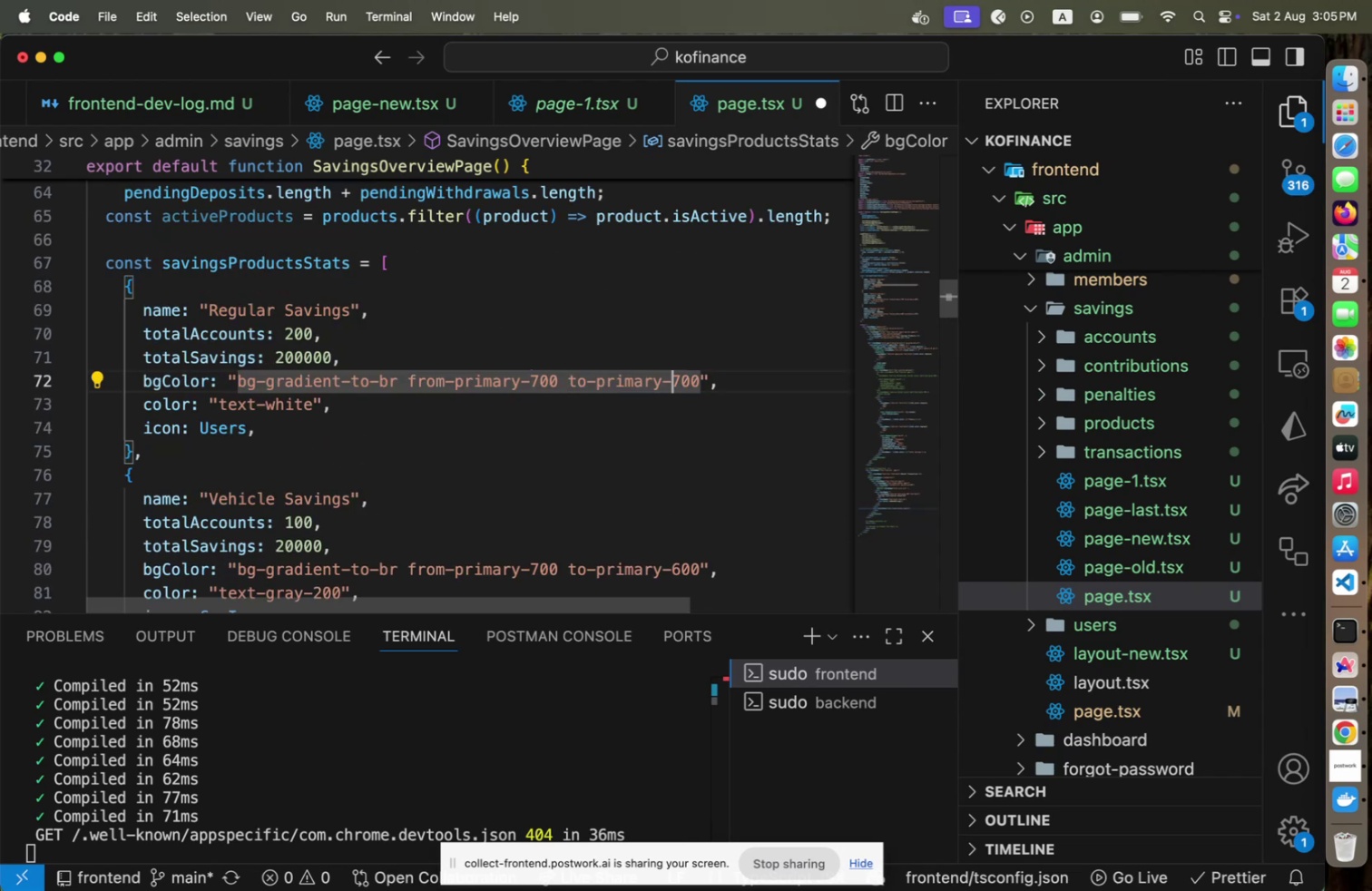 
key(Shift+ArrowRight)
 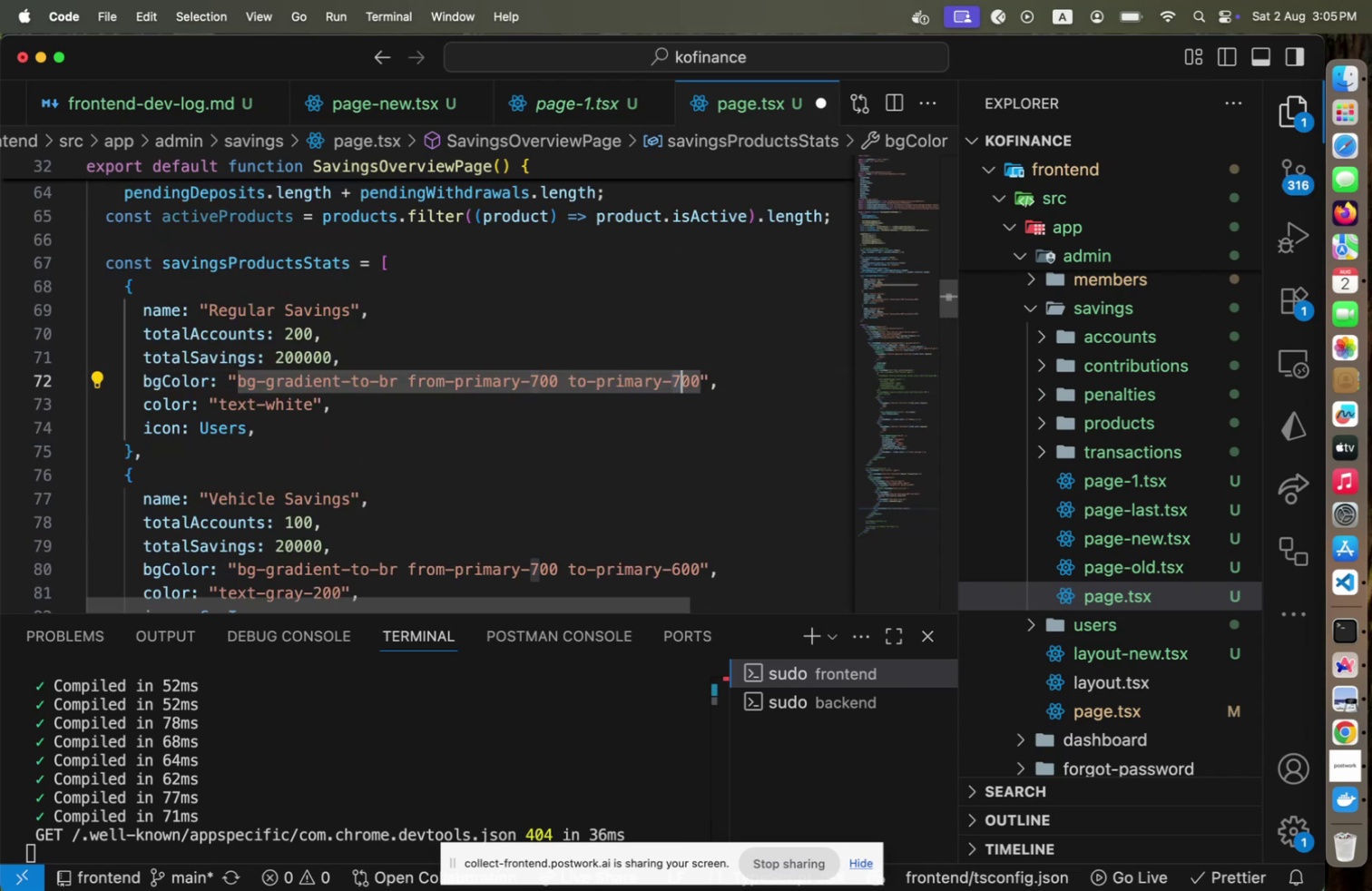 
key(6)
 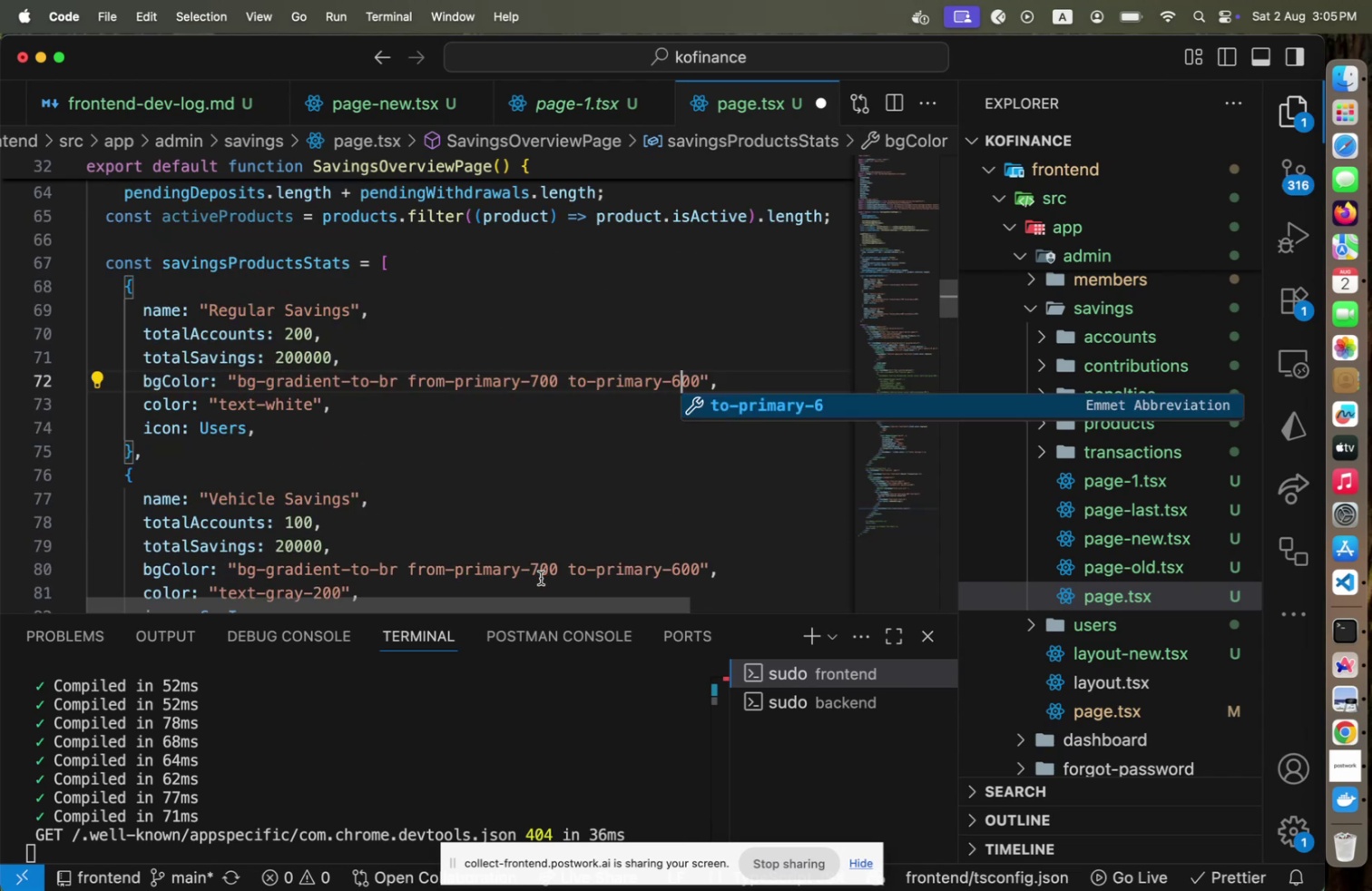 
left_click([540, 570])
 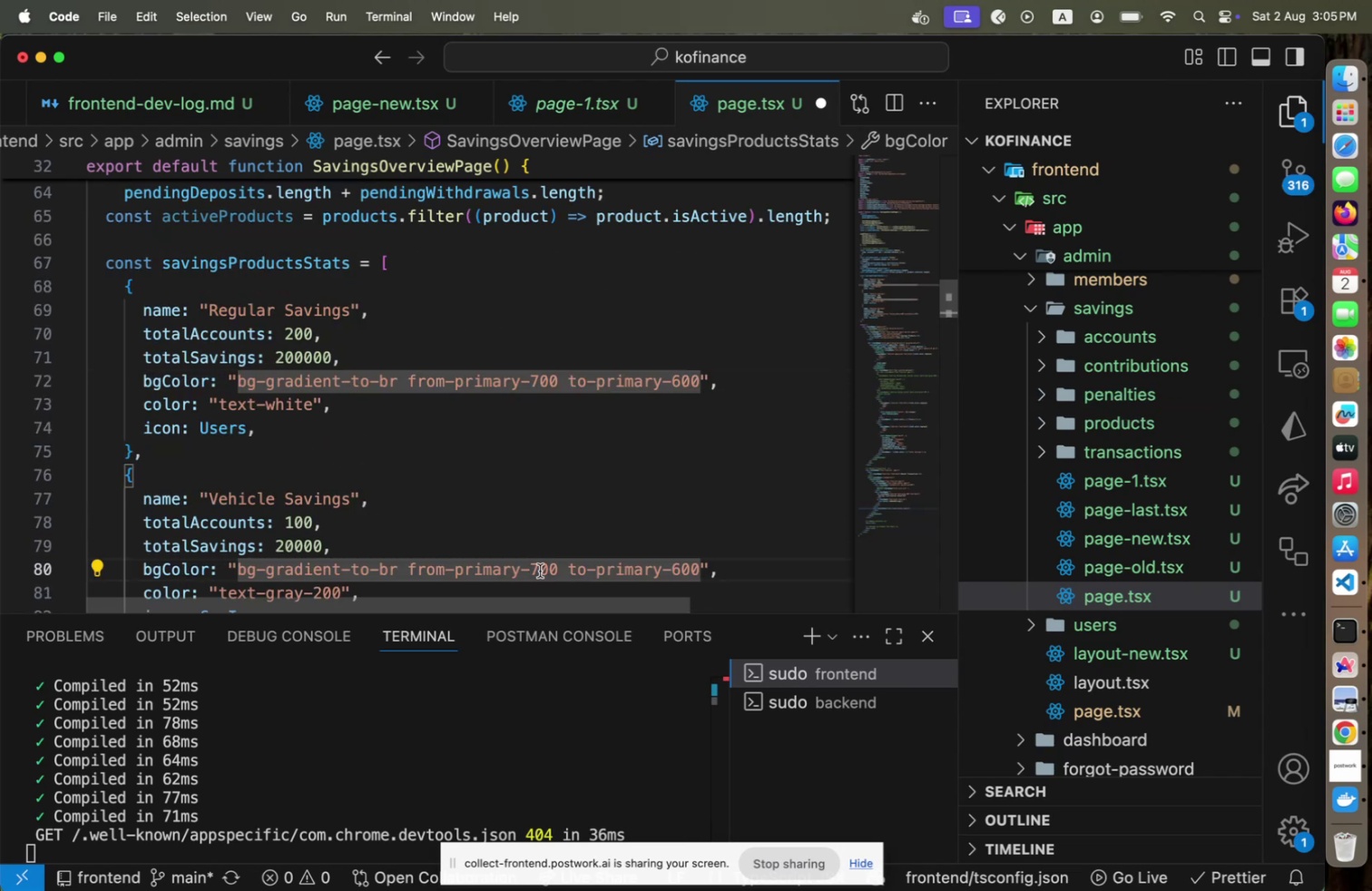 
key(Backspace)
 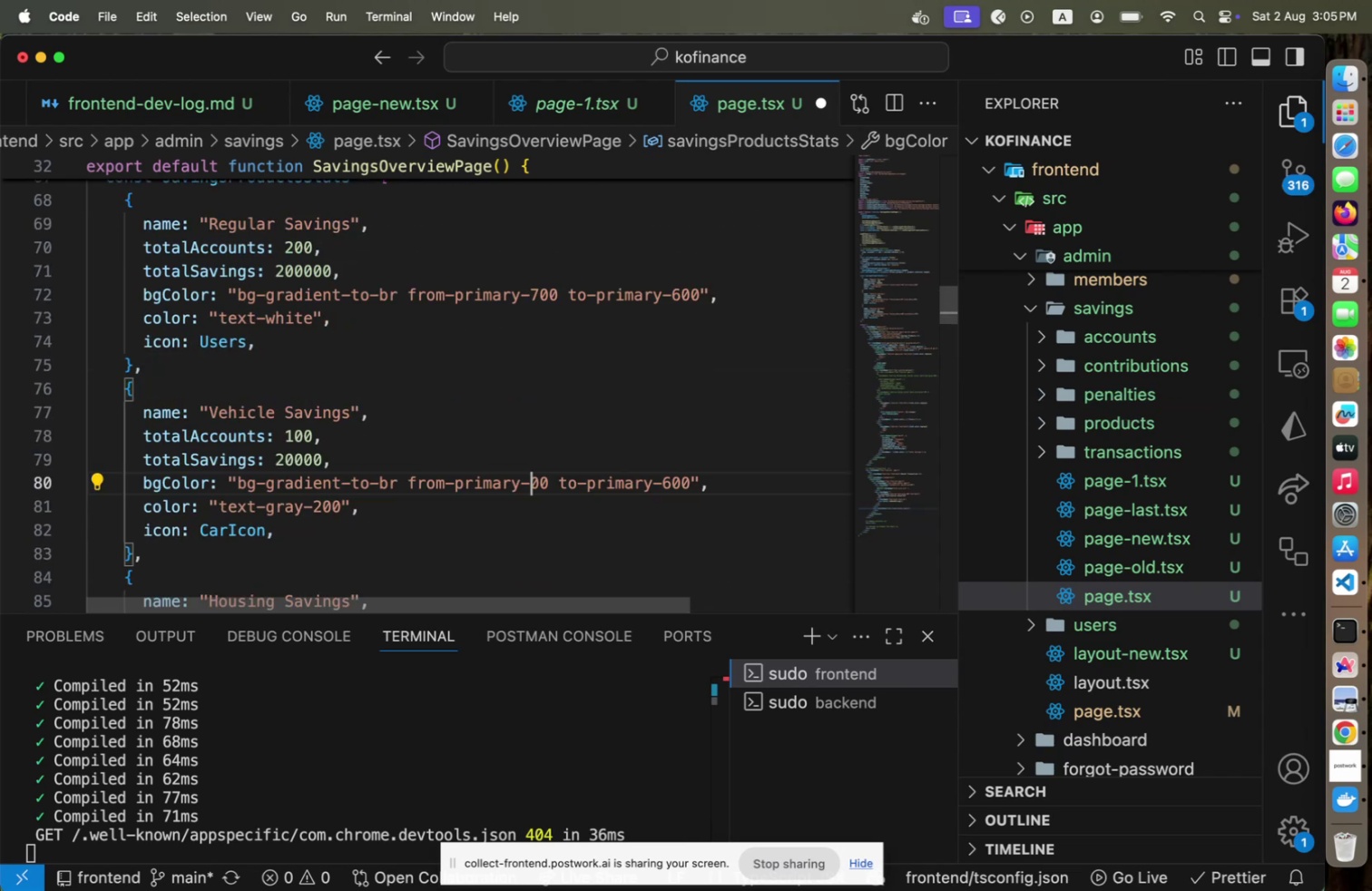 
key(6)
 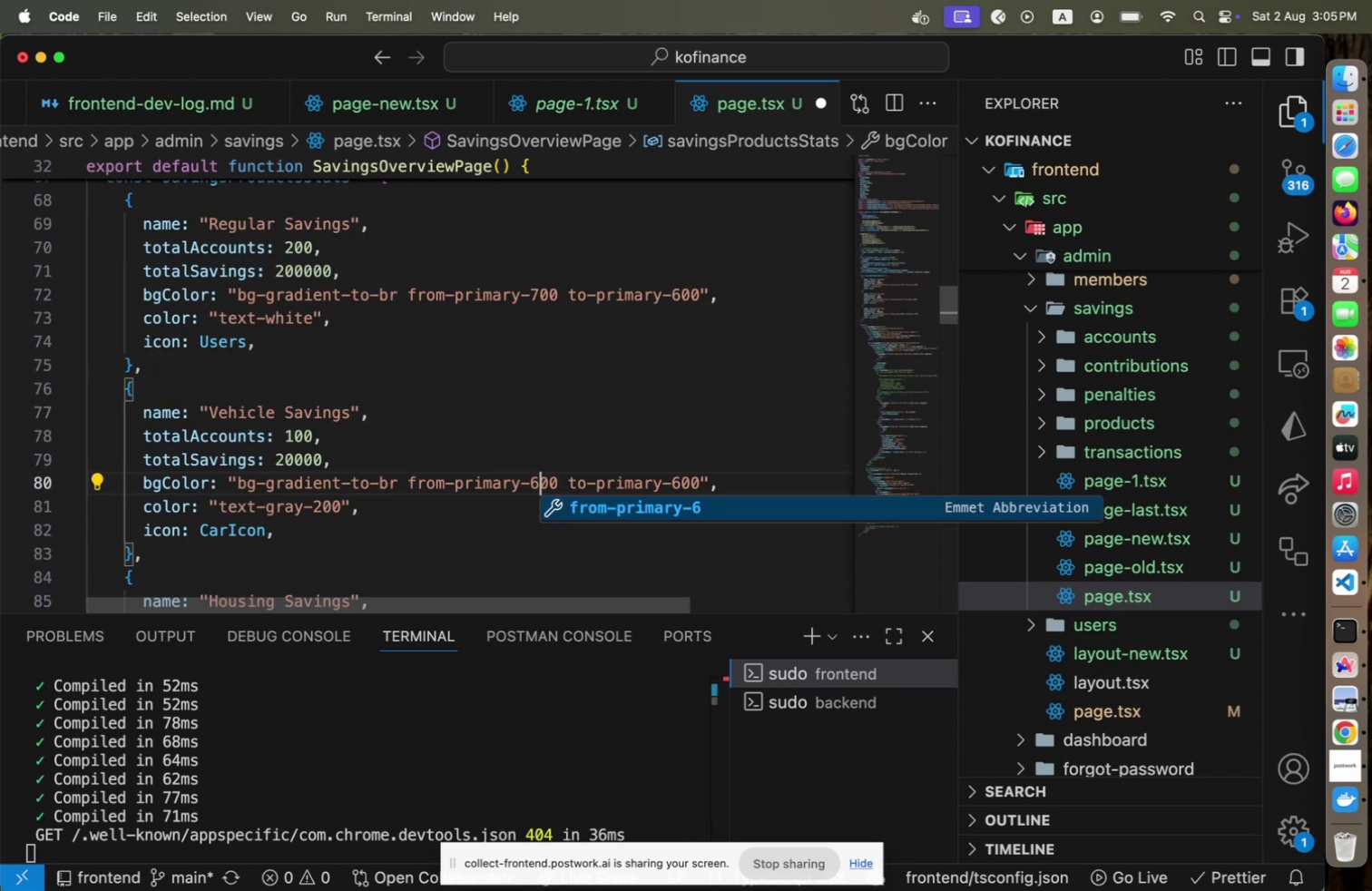 
hold_key(key=ArrowRight, duration=1.47)
 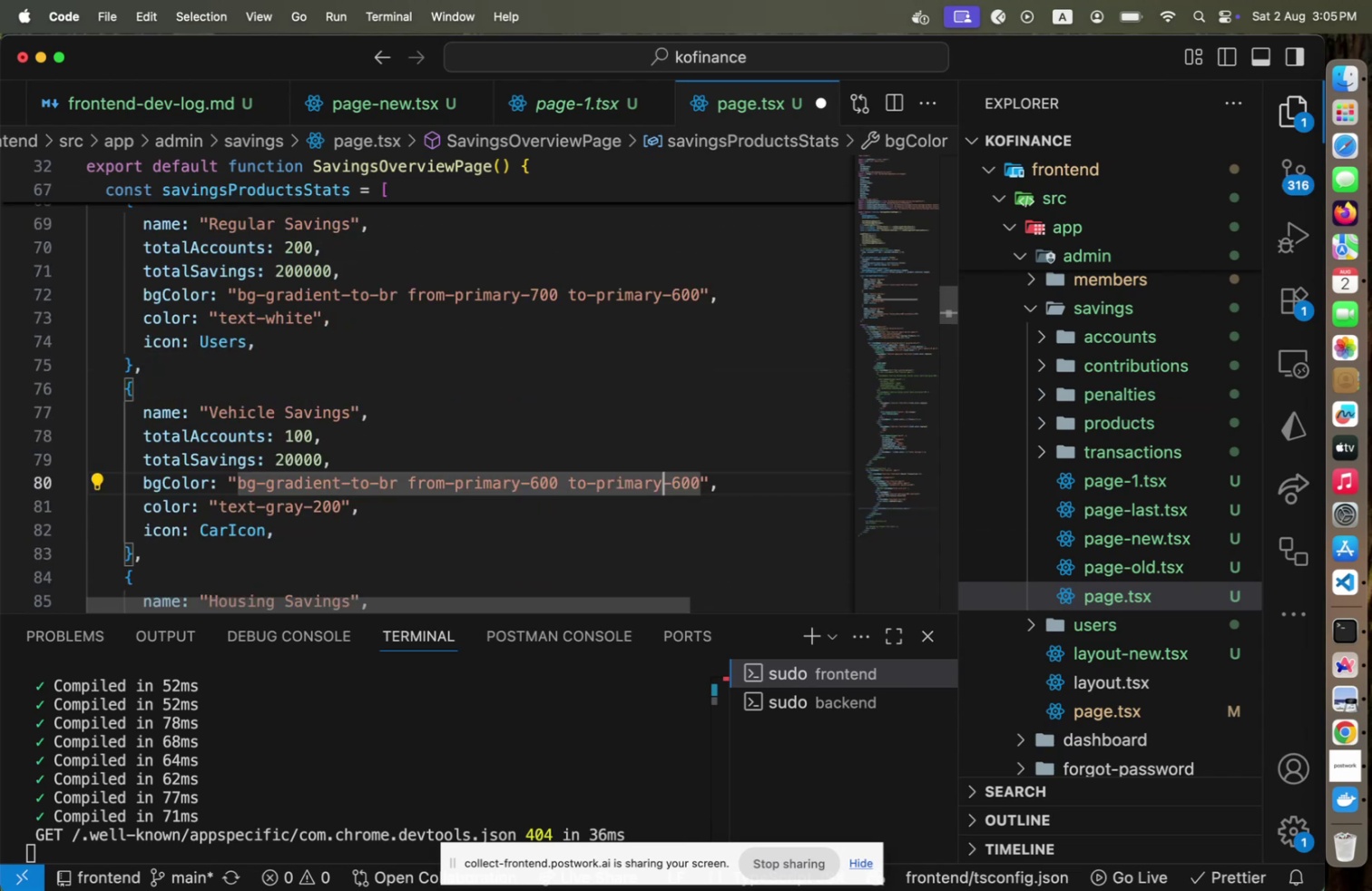 
key(ArrowRight)
 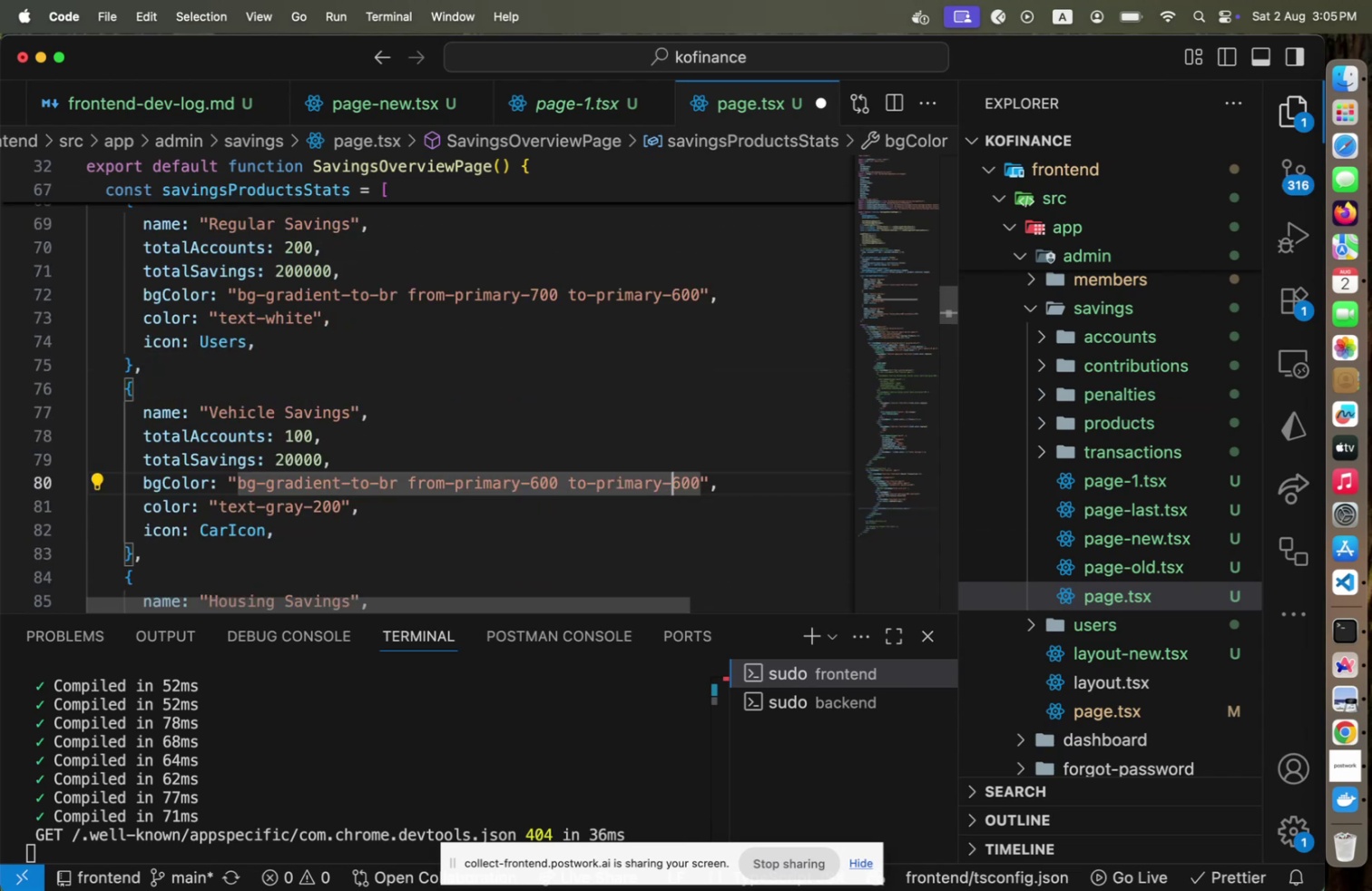 
key(Shift+ShiftLeft)
 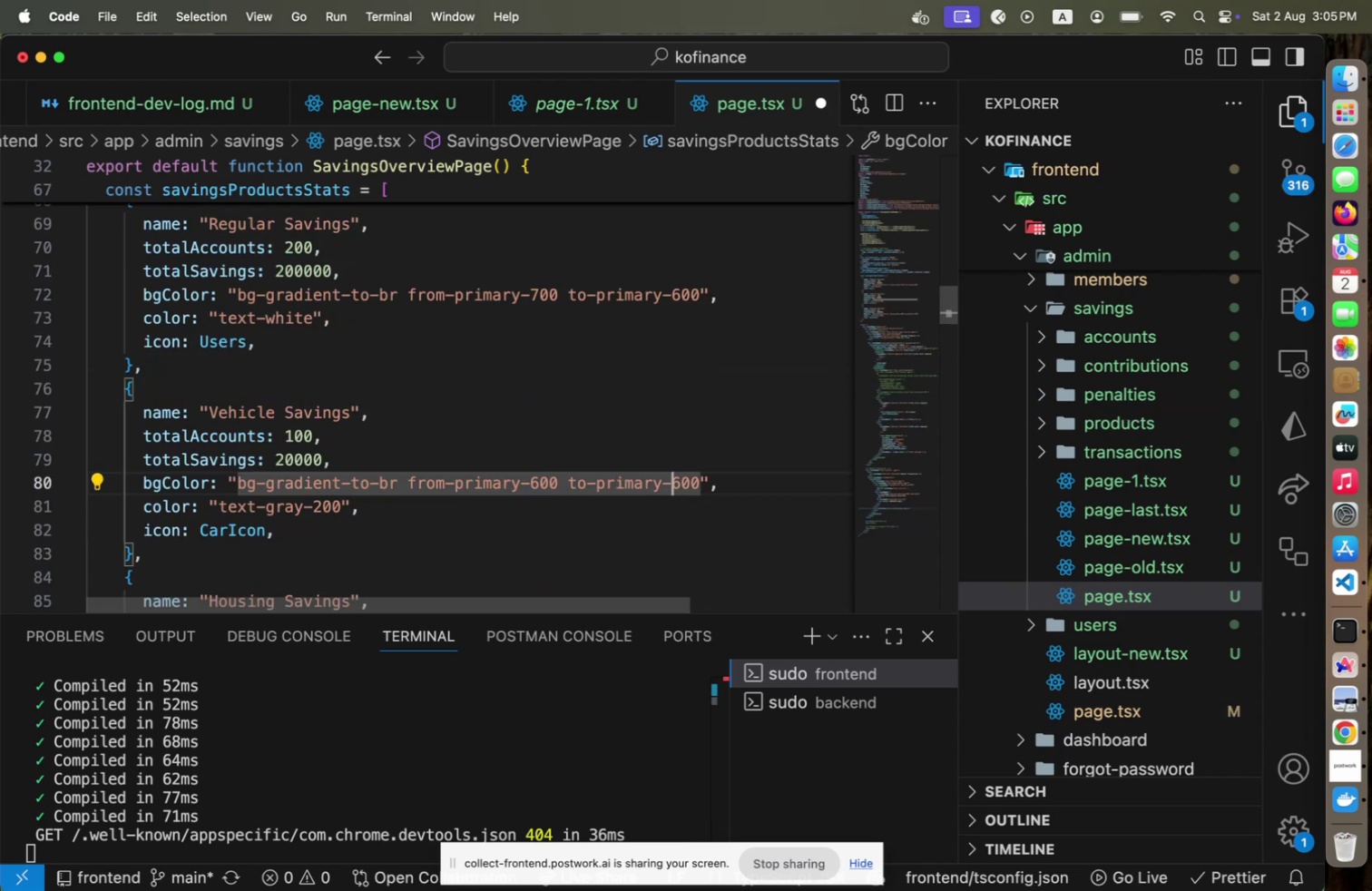 
key(Shift+ArrowRight)
 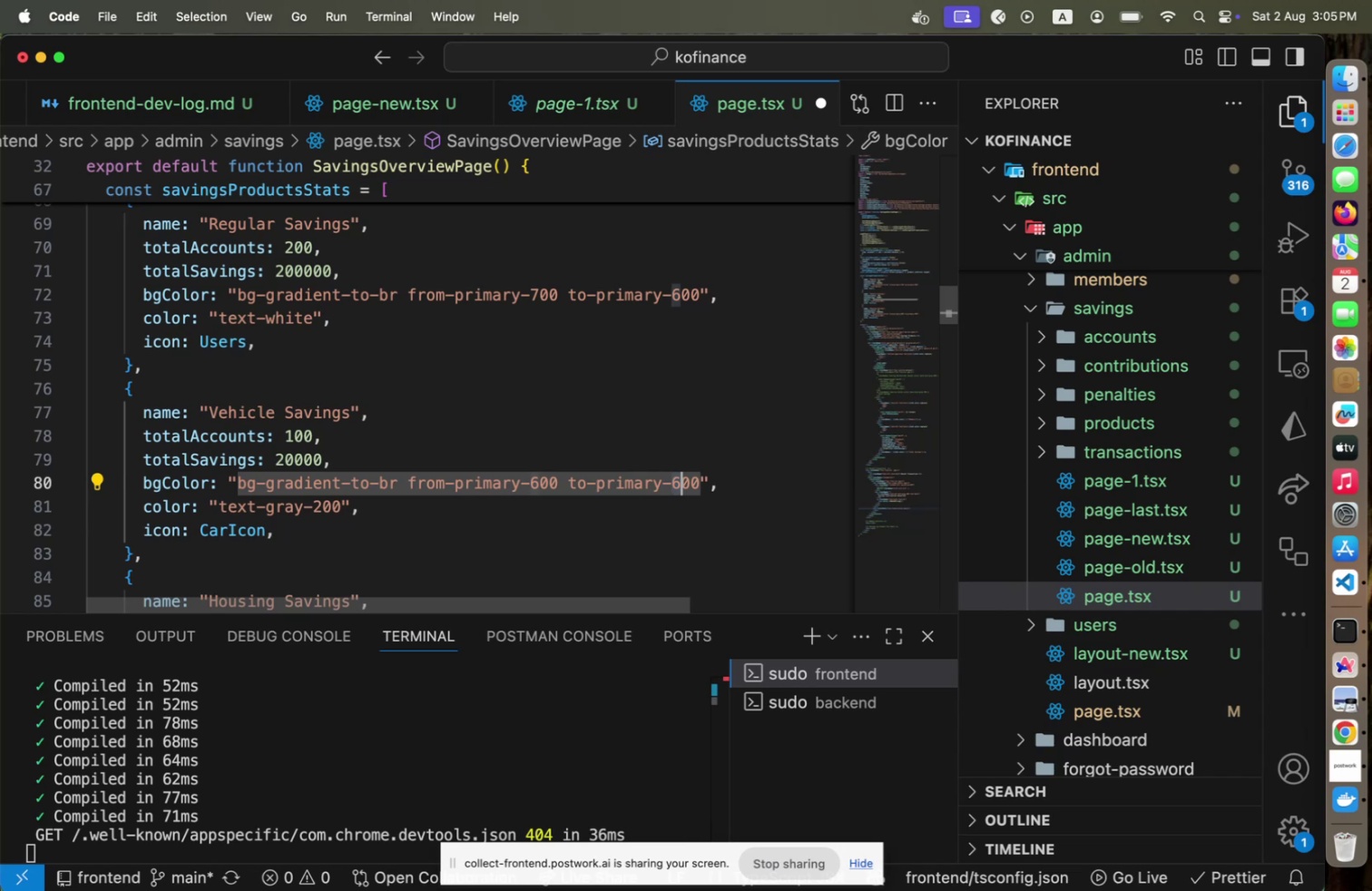 
key(5)
 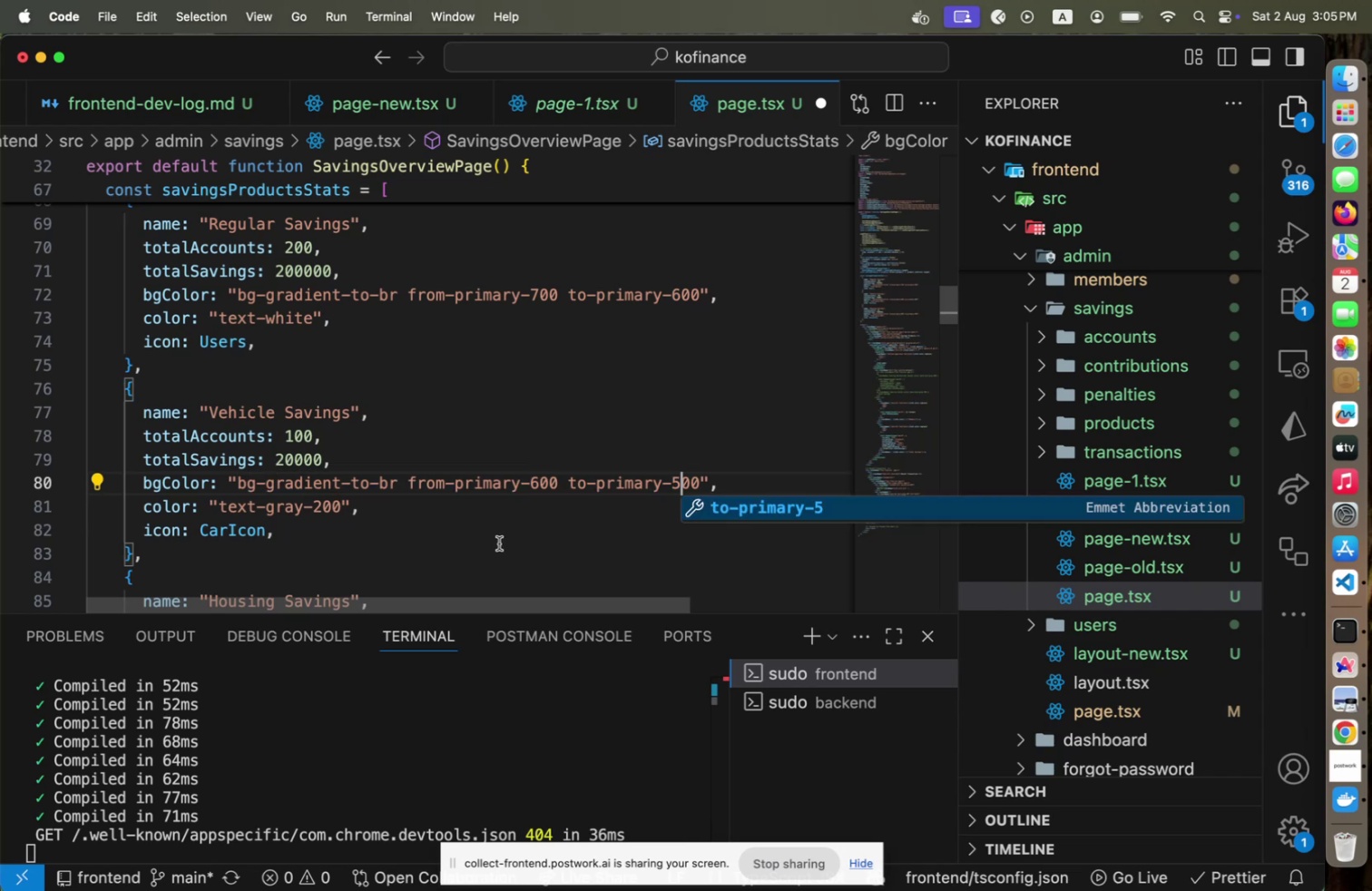 
scroll: coordinate [491, 549], scroll_direction: down, amount: 4.0
 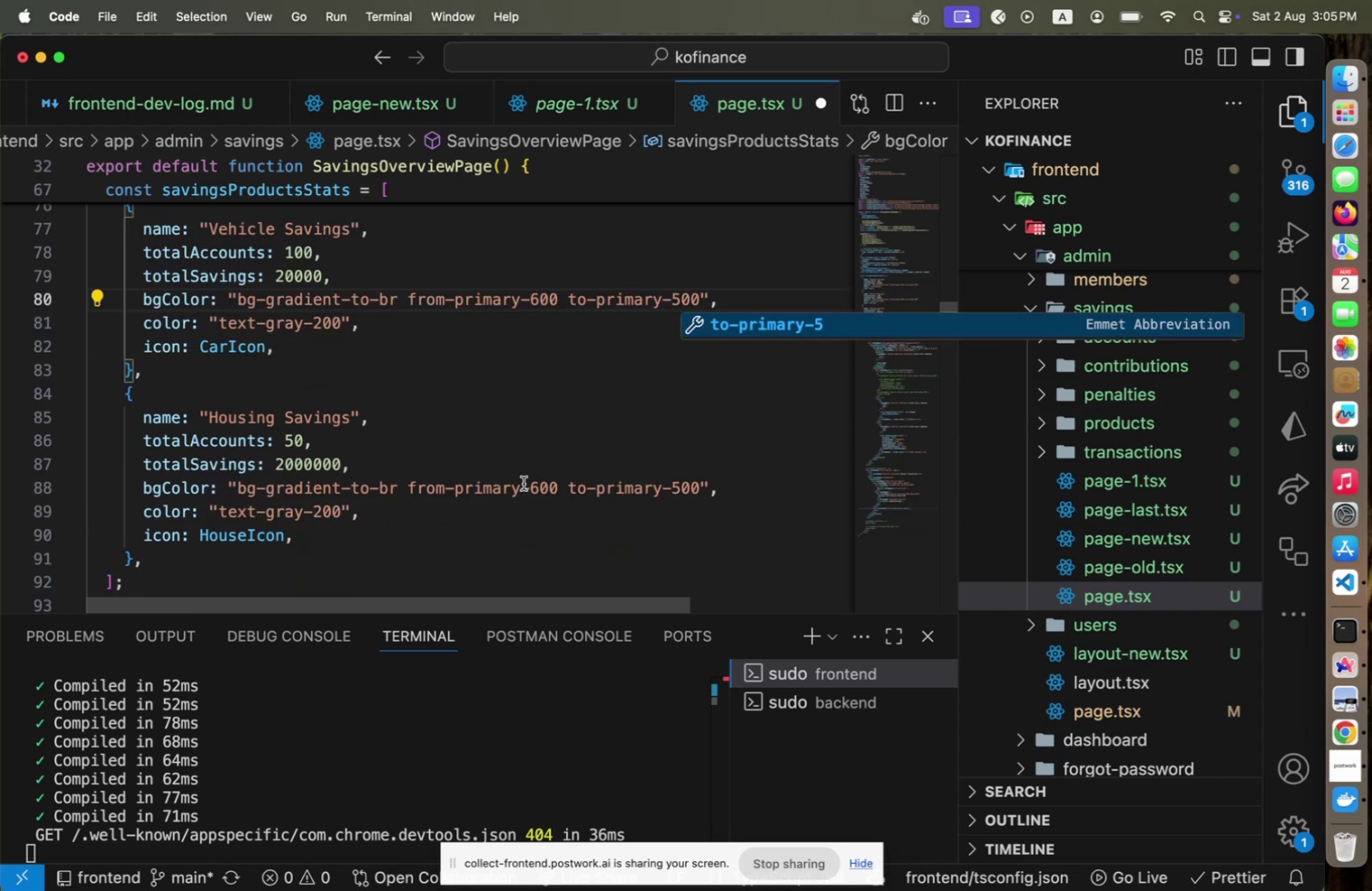 
left_click([524, 483])
 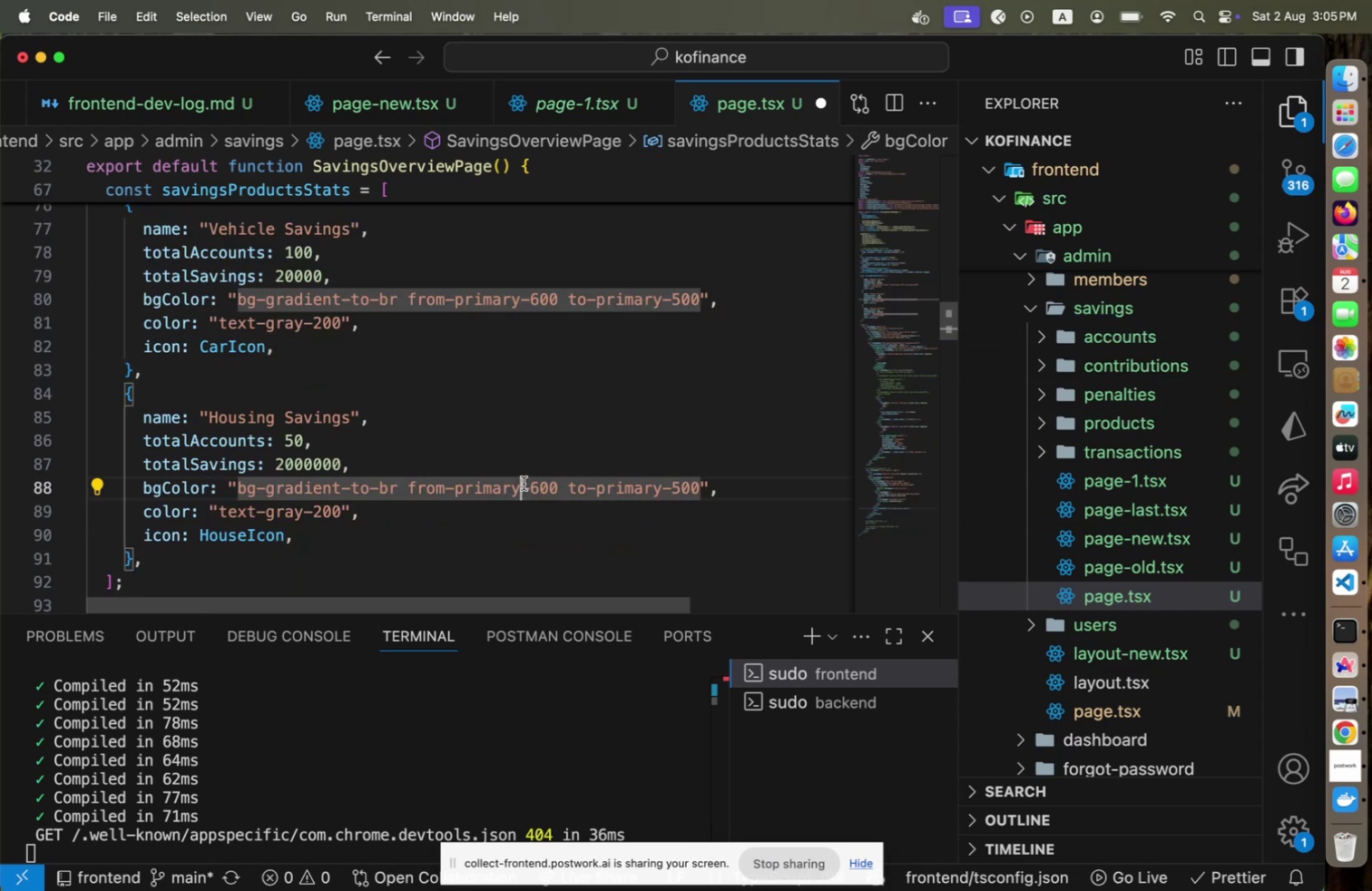 
key(ArrowRight)
 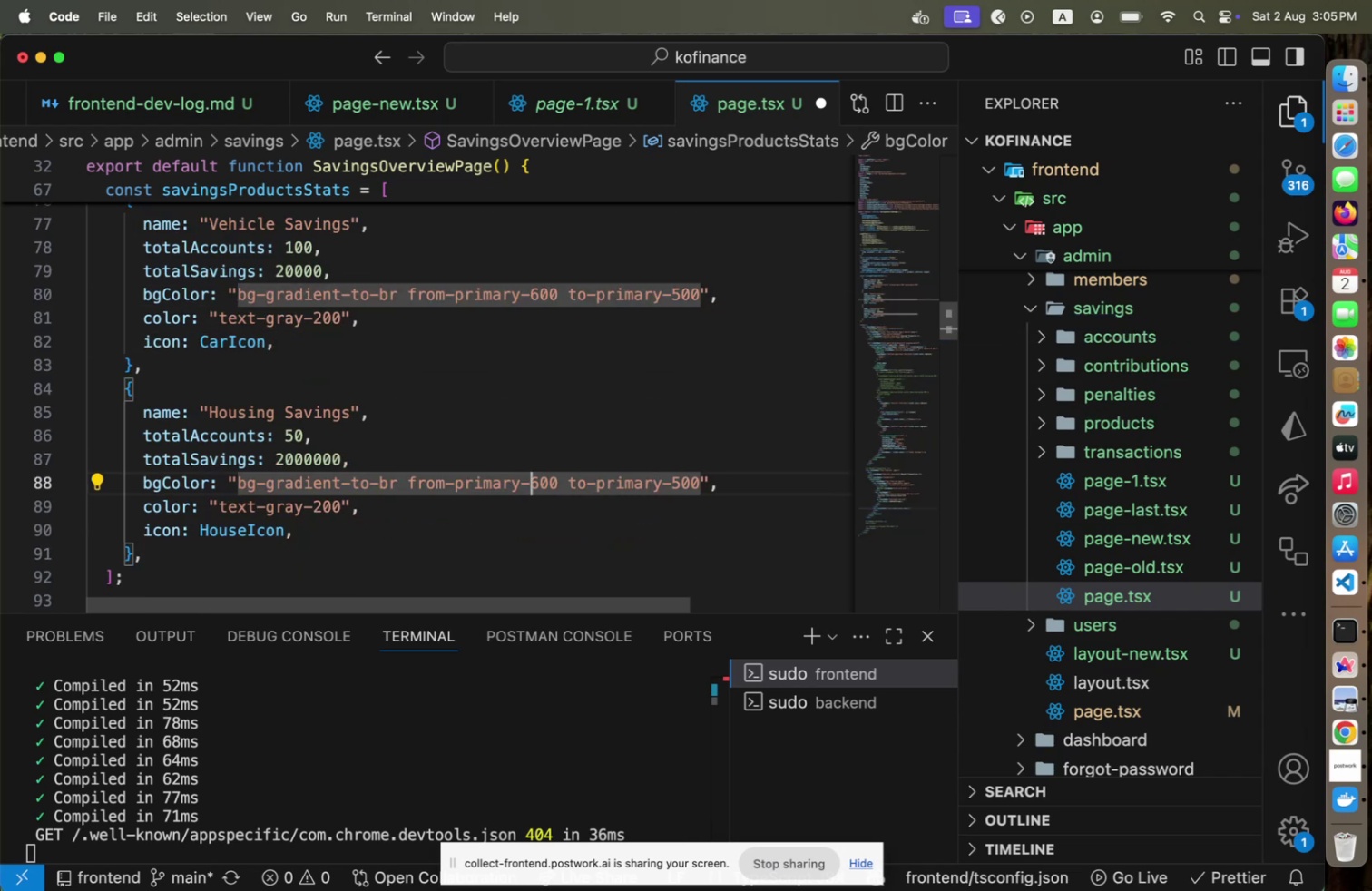 
key(Shift+ArrowRight)
 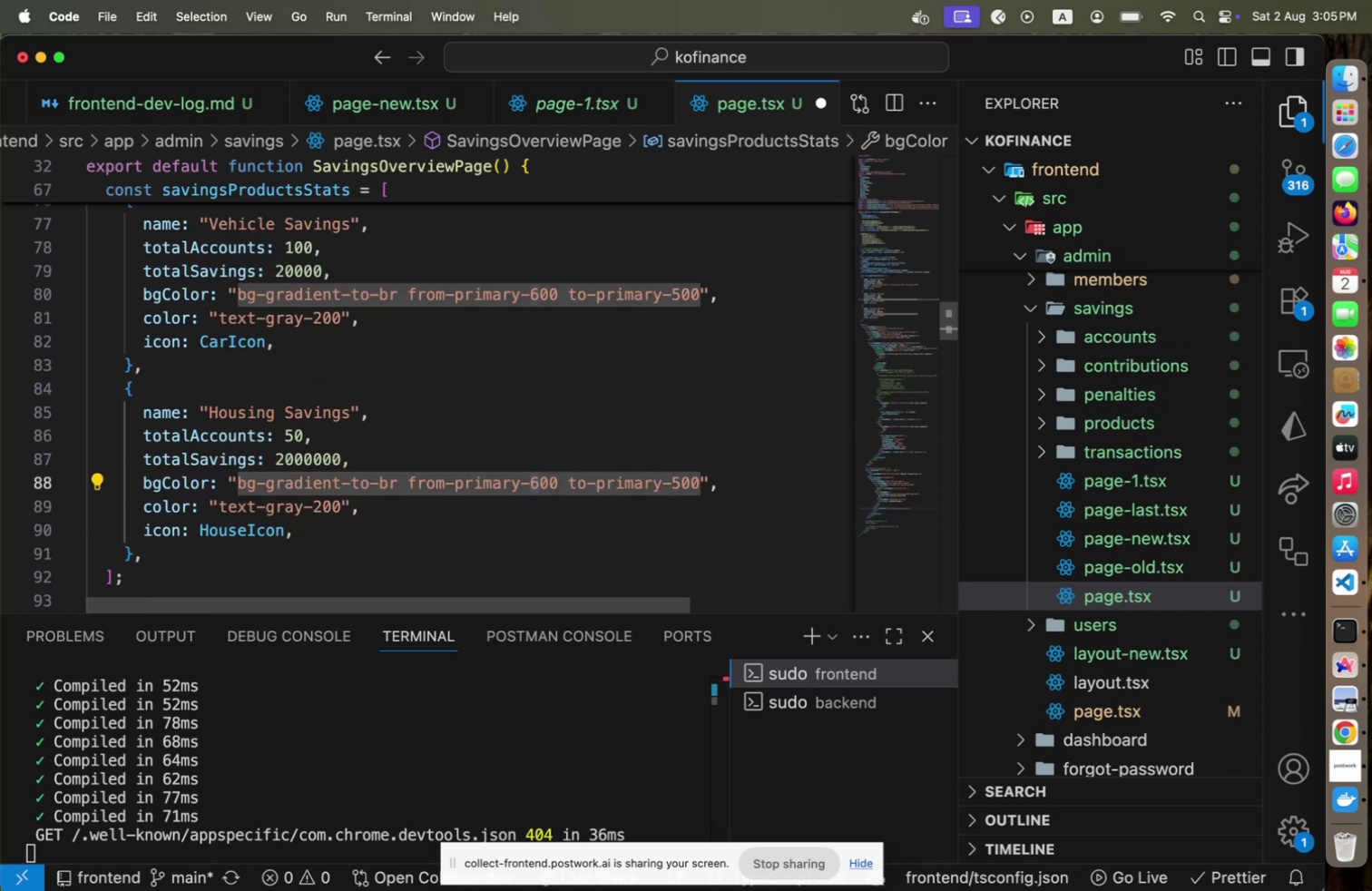 
key(5)
 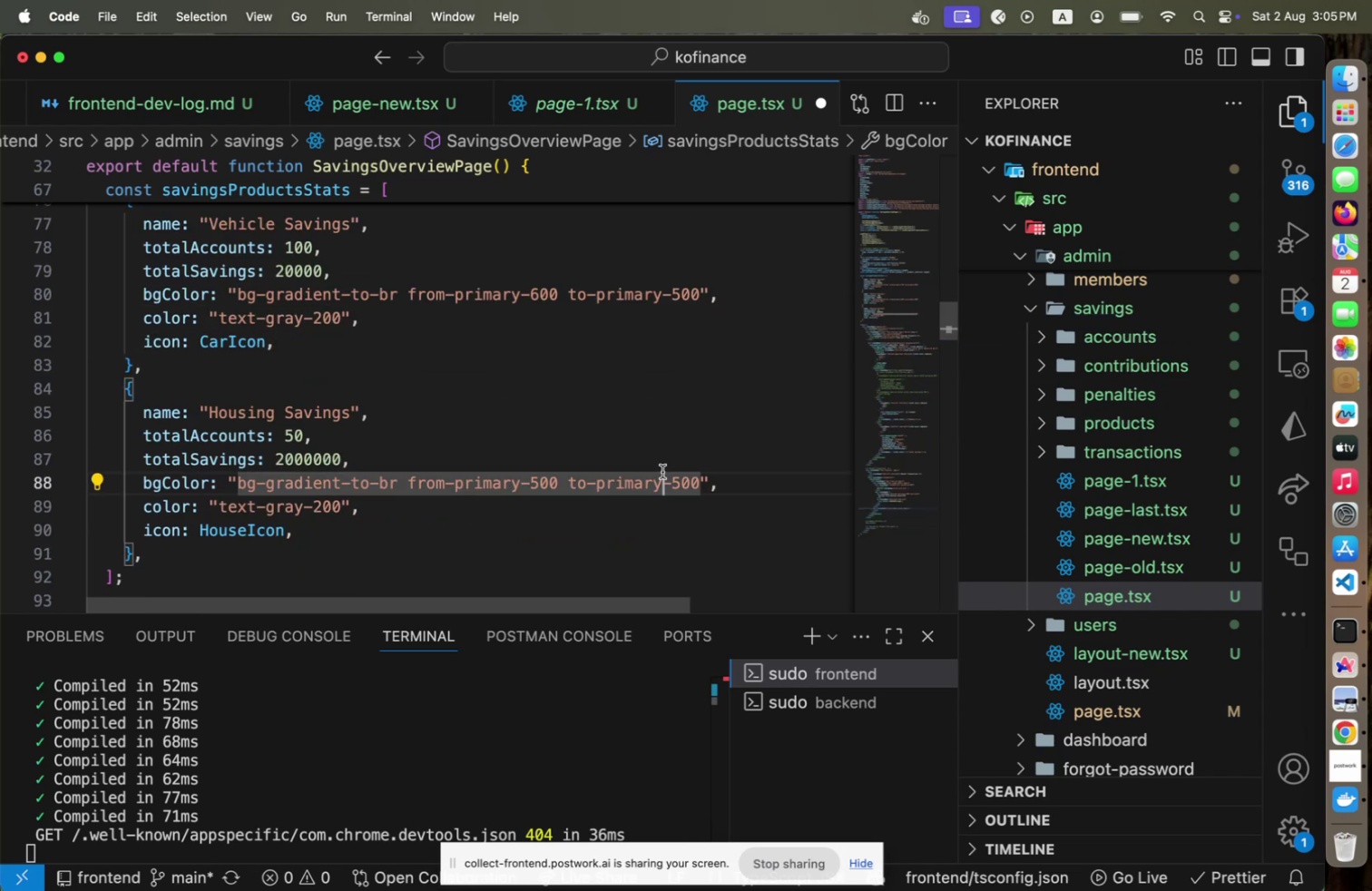 
left_click([667, 476])
 